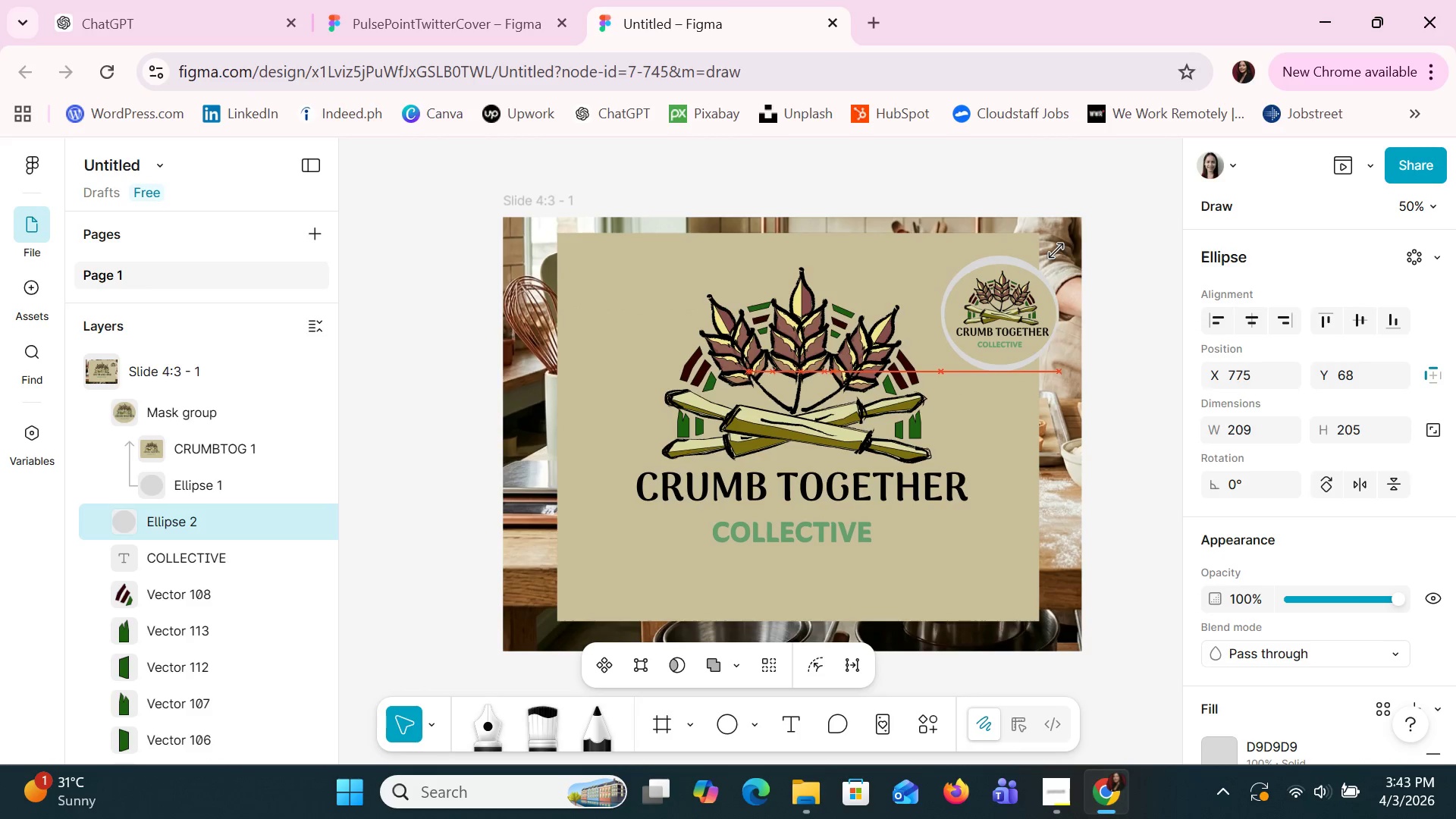 
key(ArrowRight)
 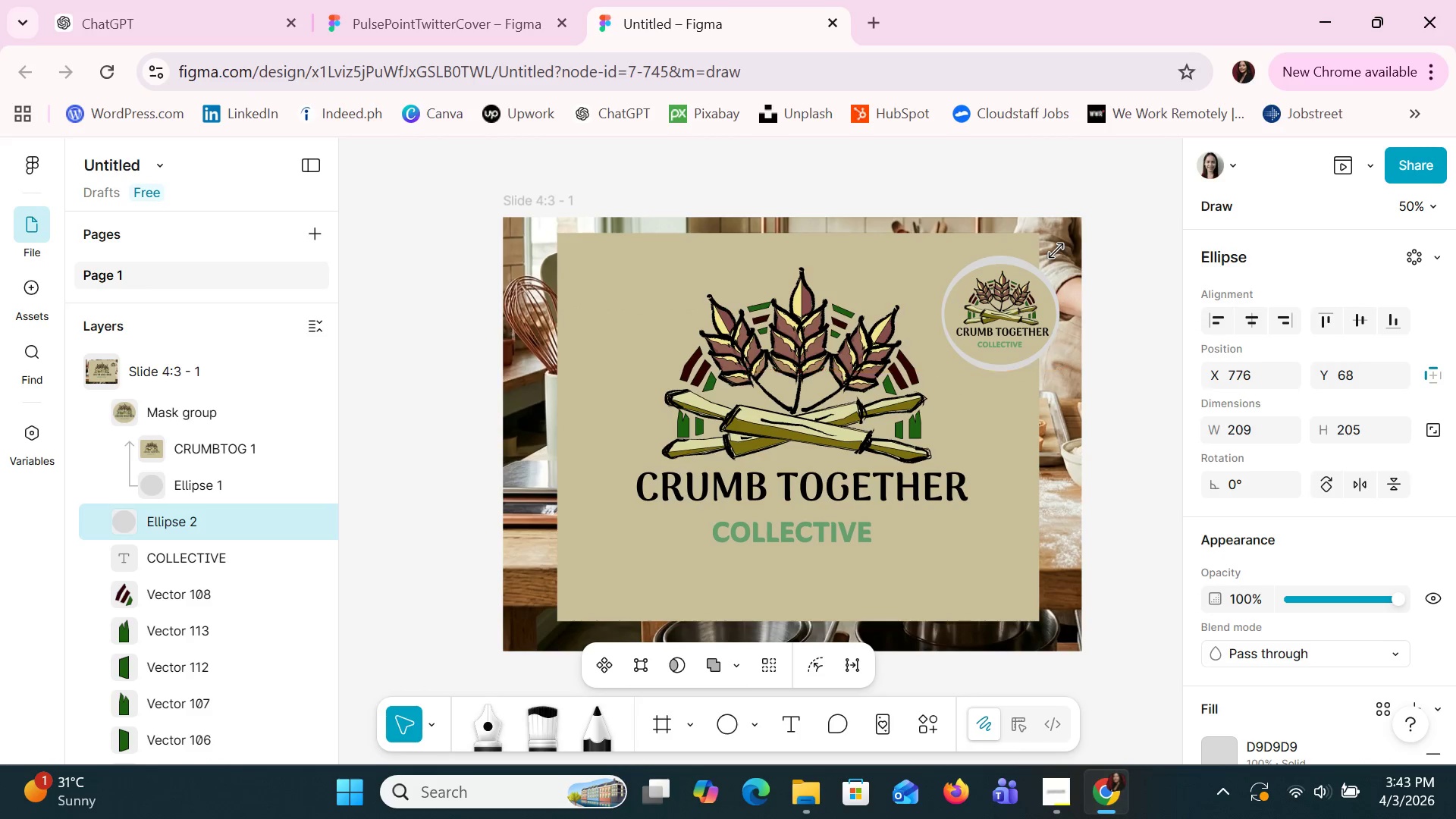 
key(ArrowDown)
 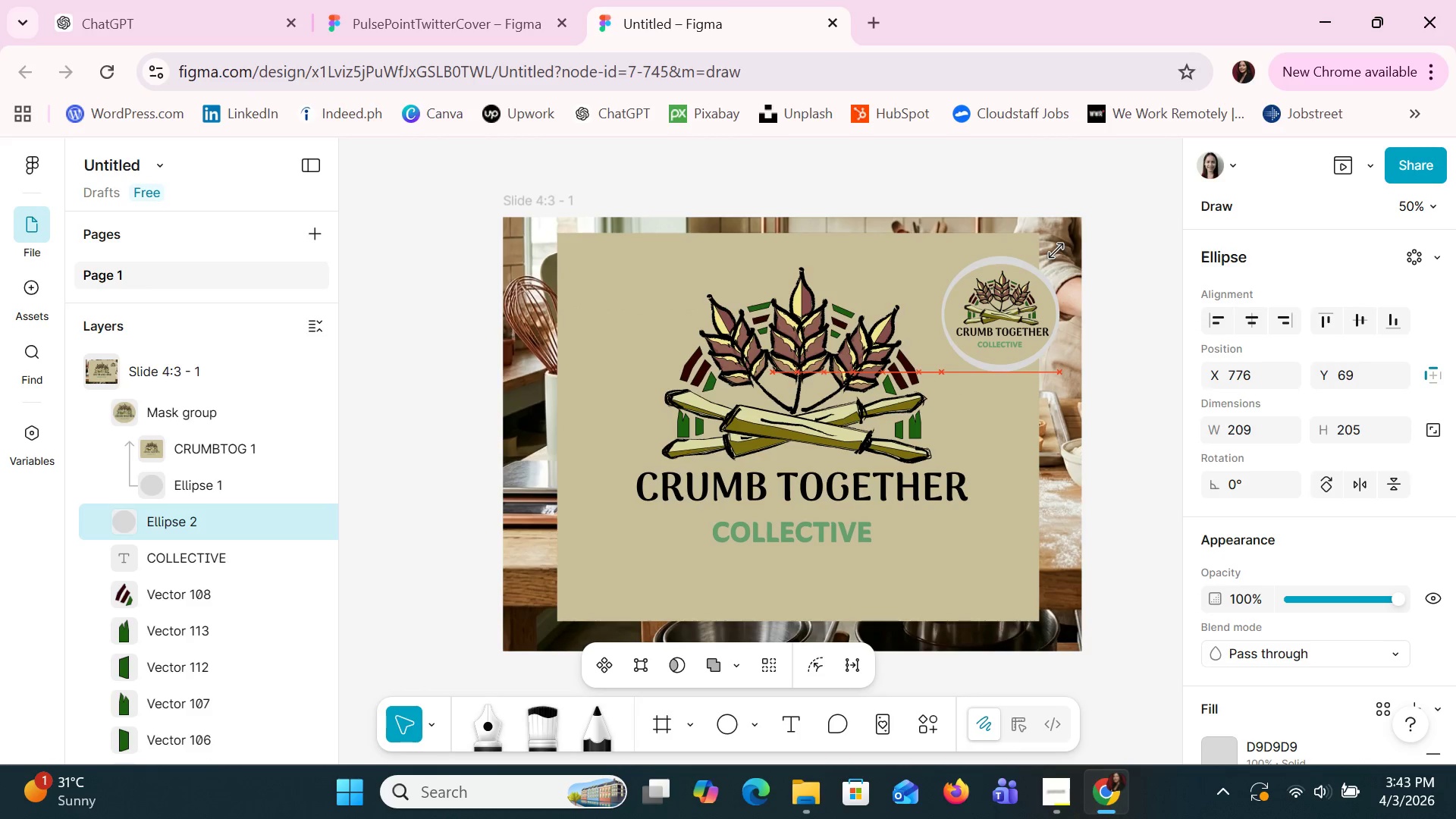 
key(ArrowDown)
 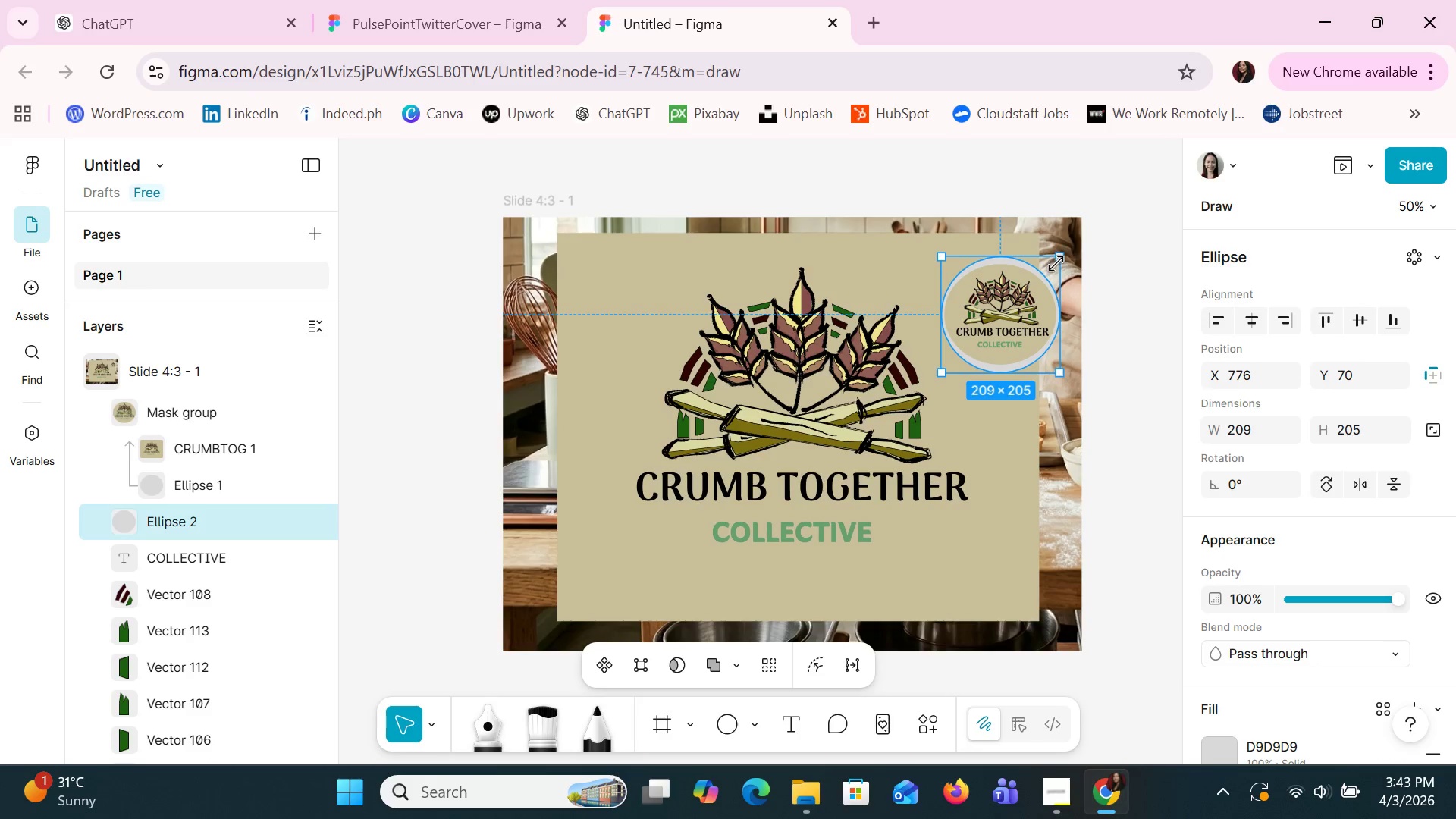 
wait(8.44)
 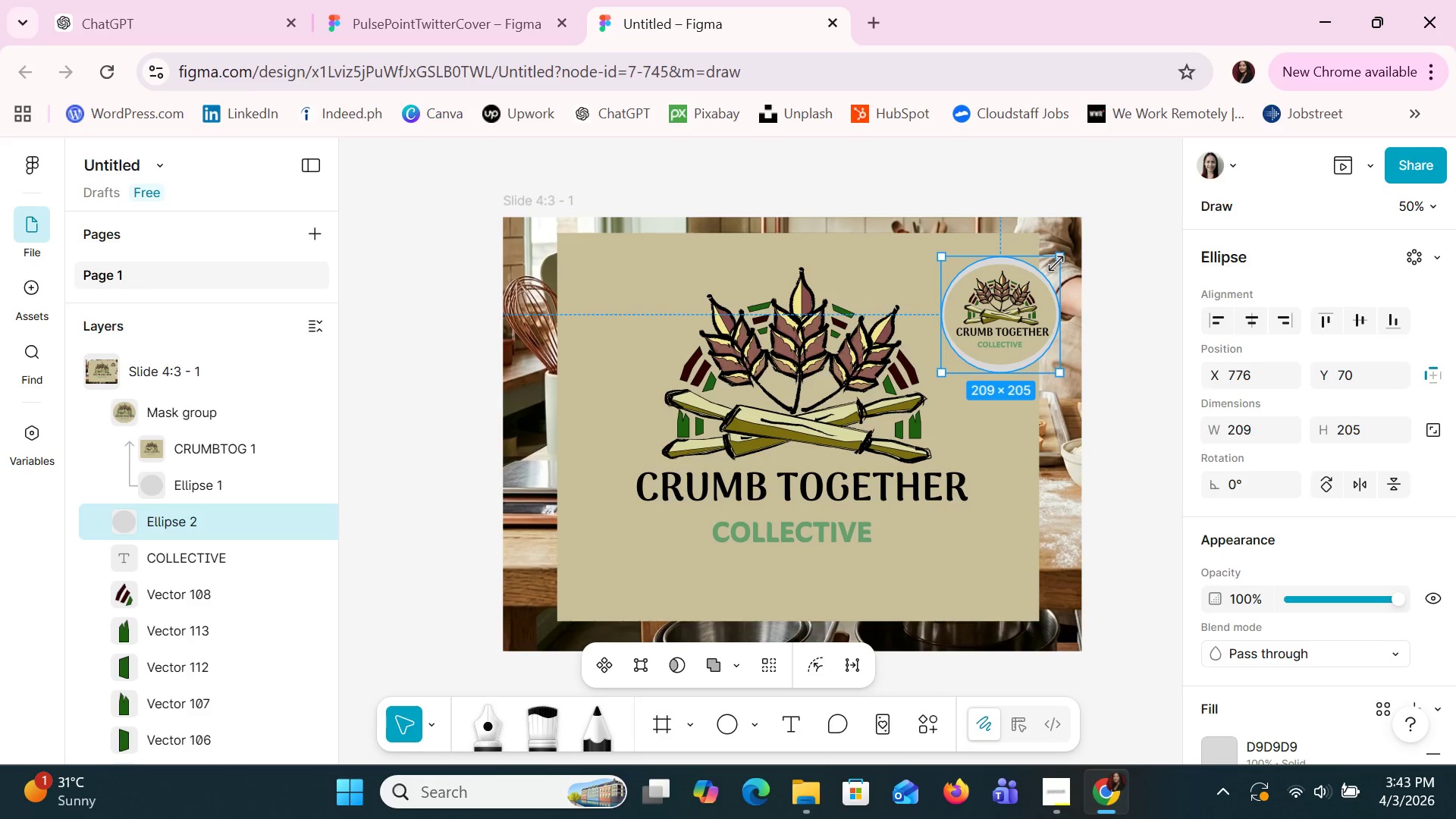 
key(ArrowUp)
 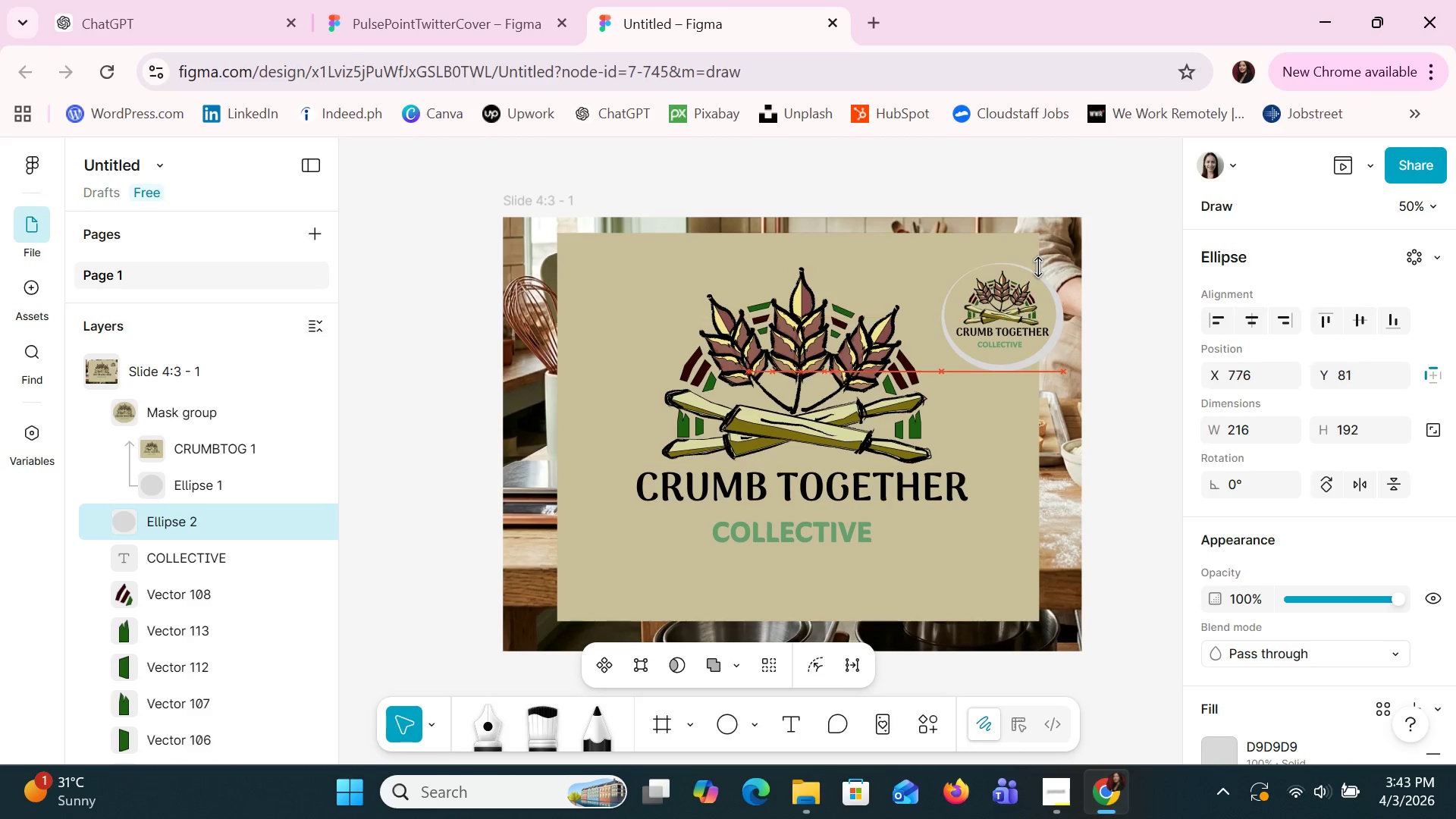 
key(ArrowUp)
 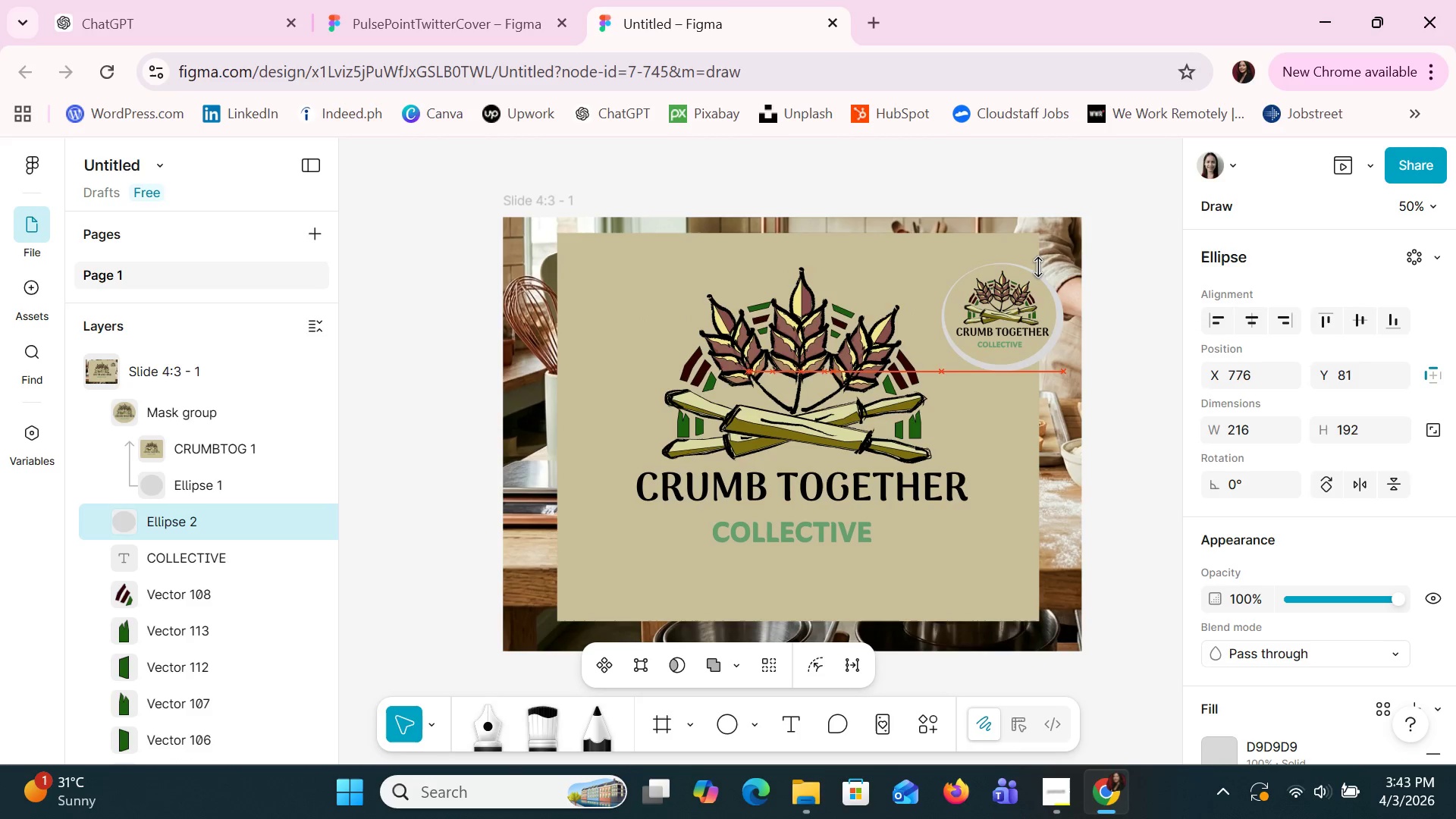 
key(ArrowUp)
 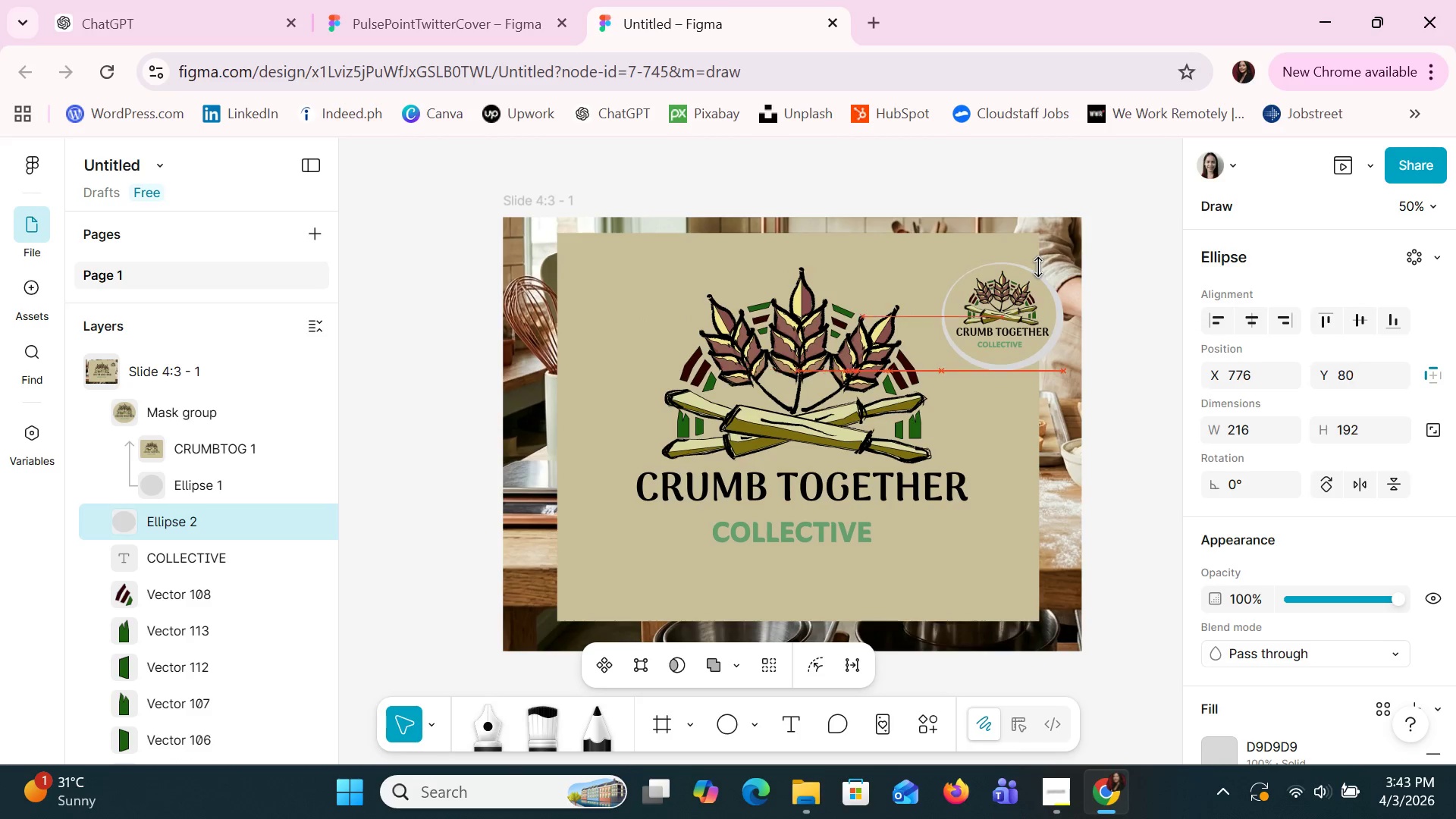 
key(ArrowUp)
 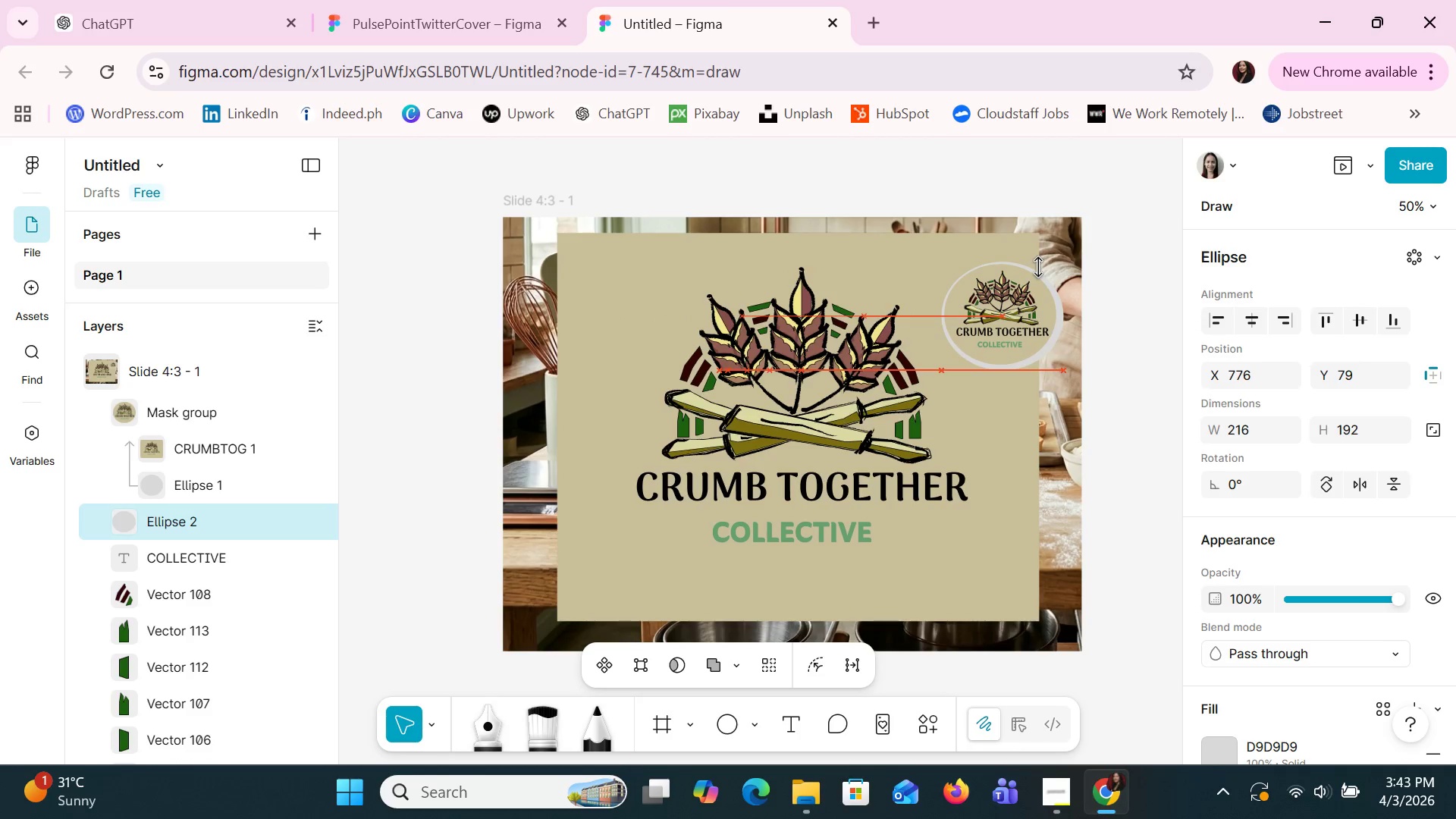 
key(ArrowUp)
 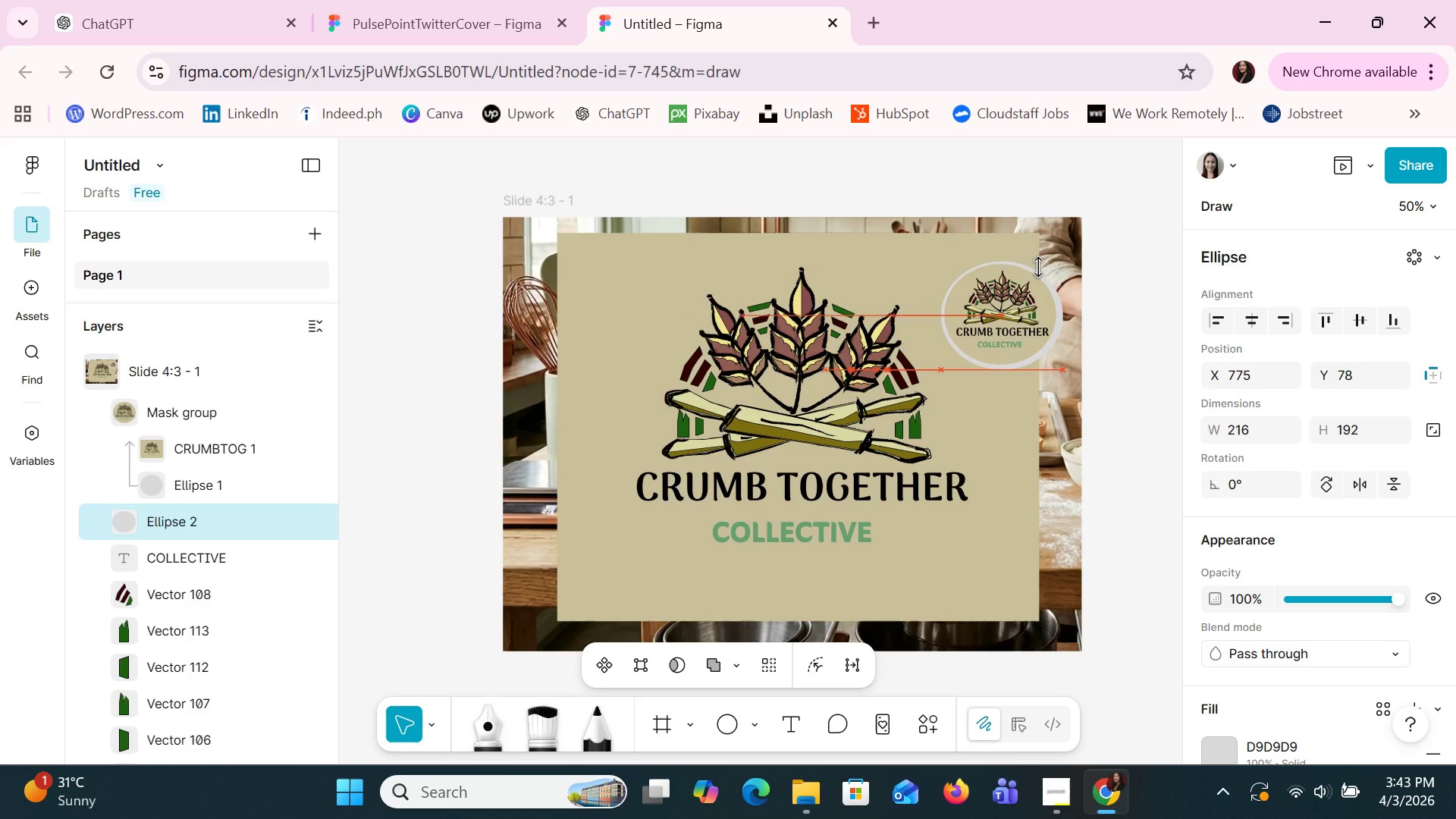 
key(ArrowLeft)
 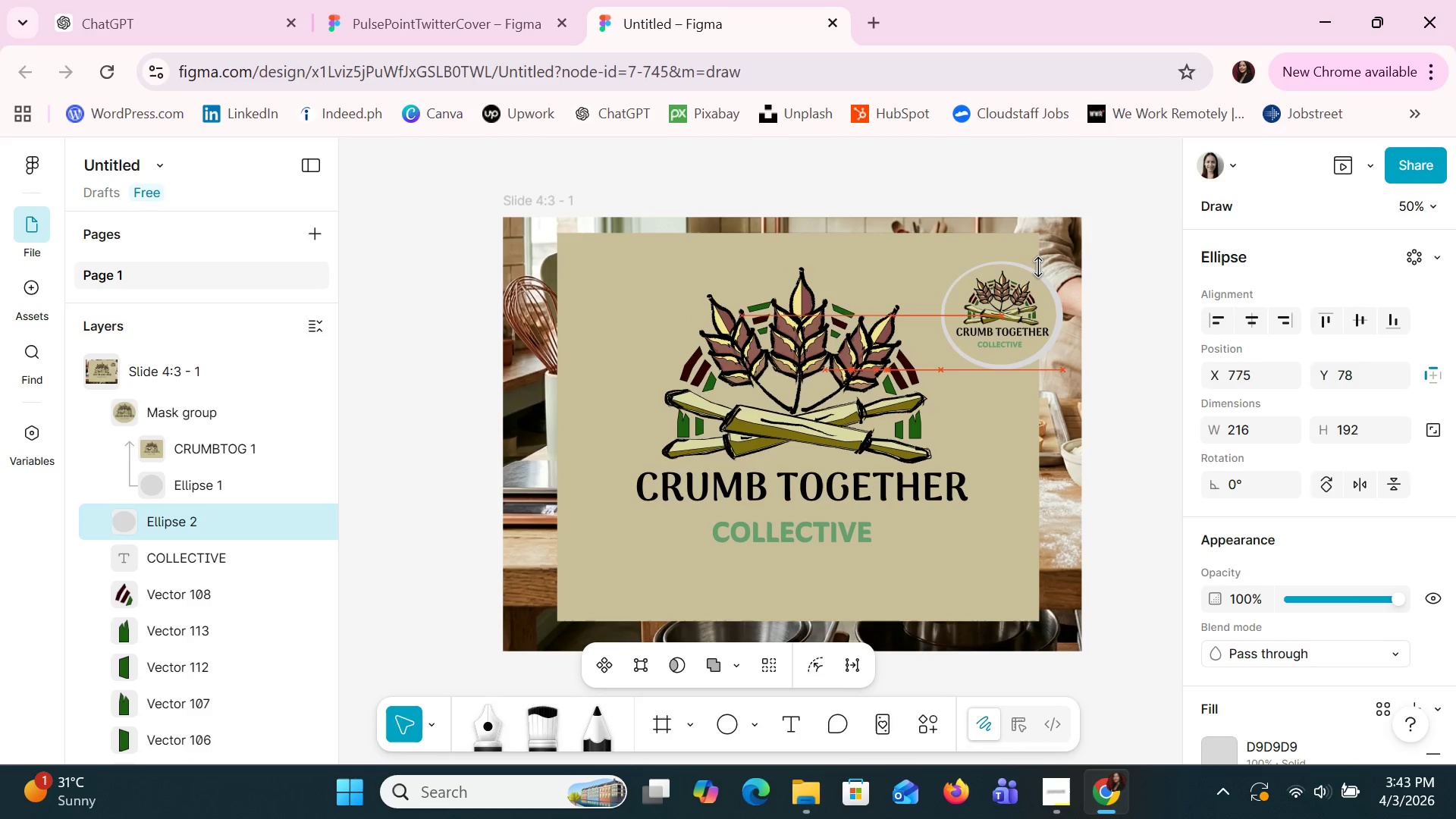 
key(ArrowLeft)
 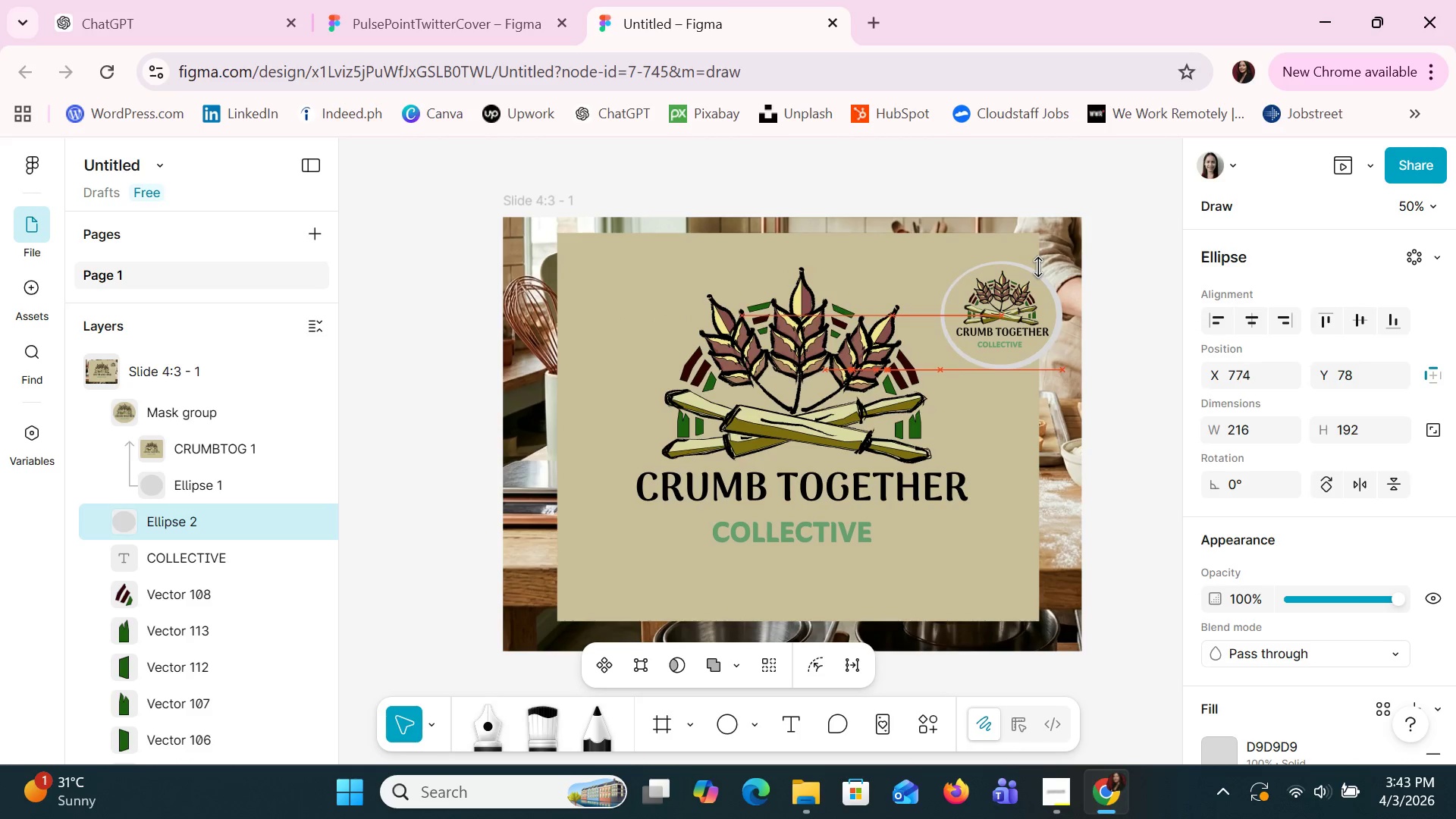 
key(ArrowLeft)
 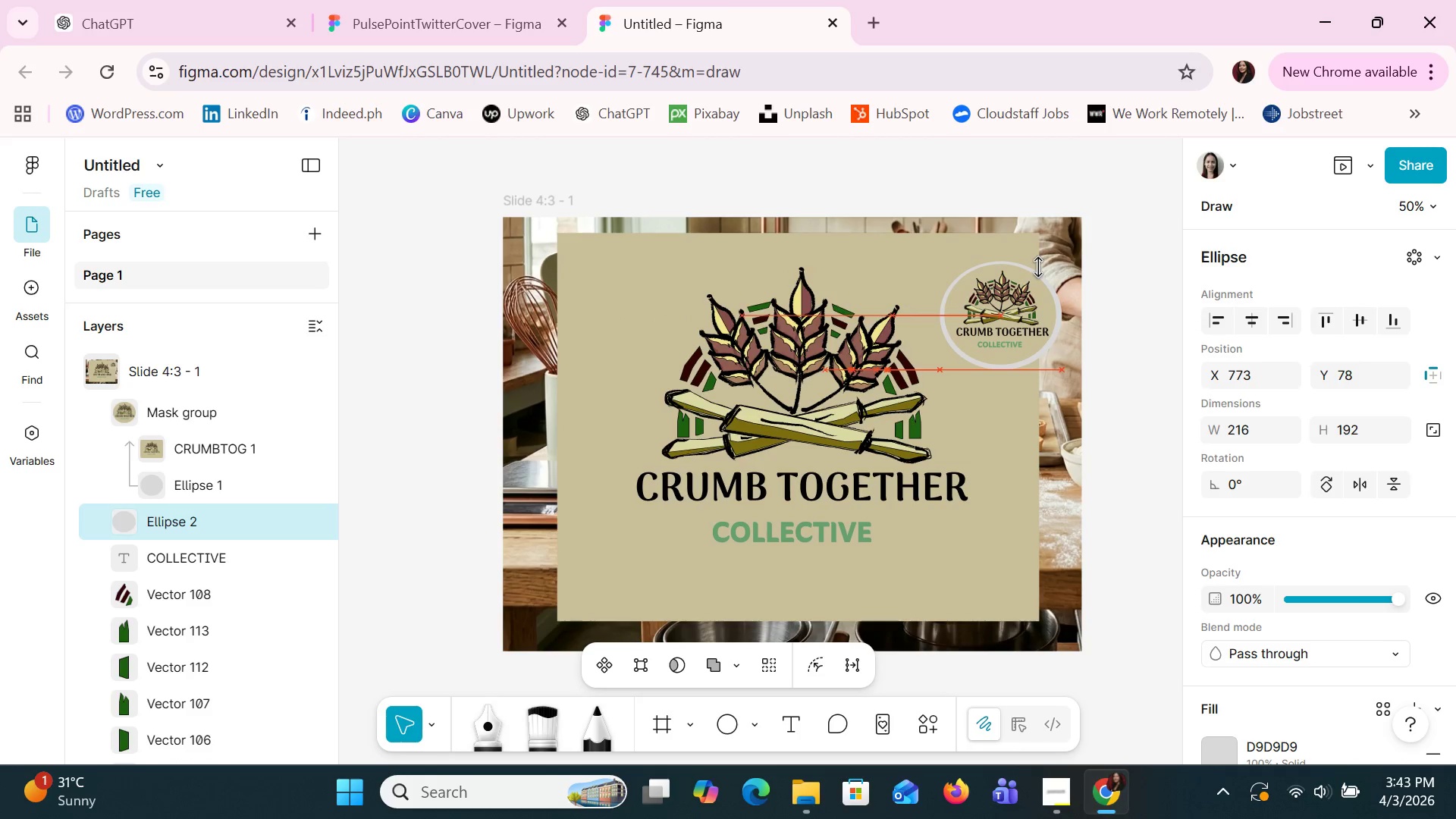 
key(ArrowUp)
 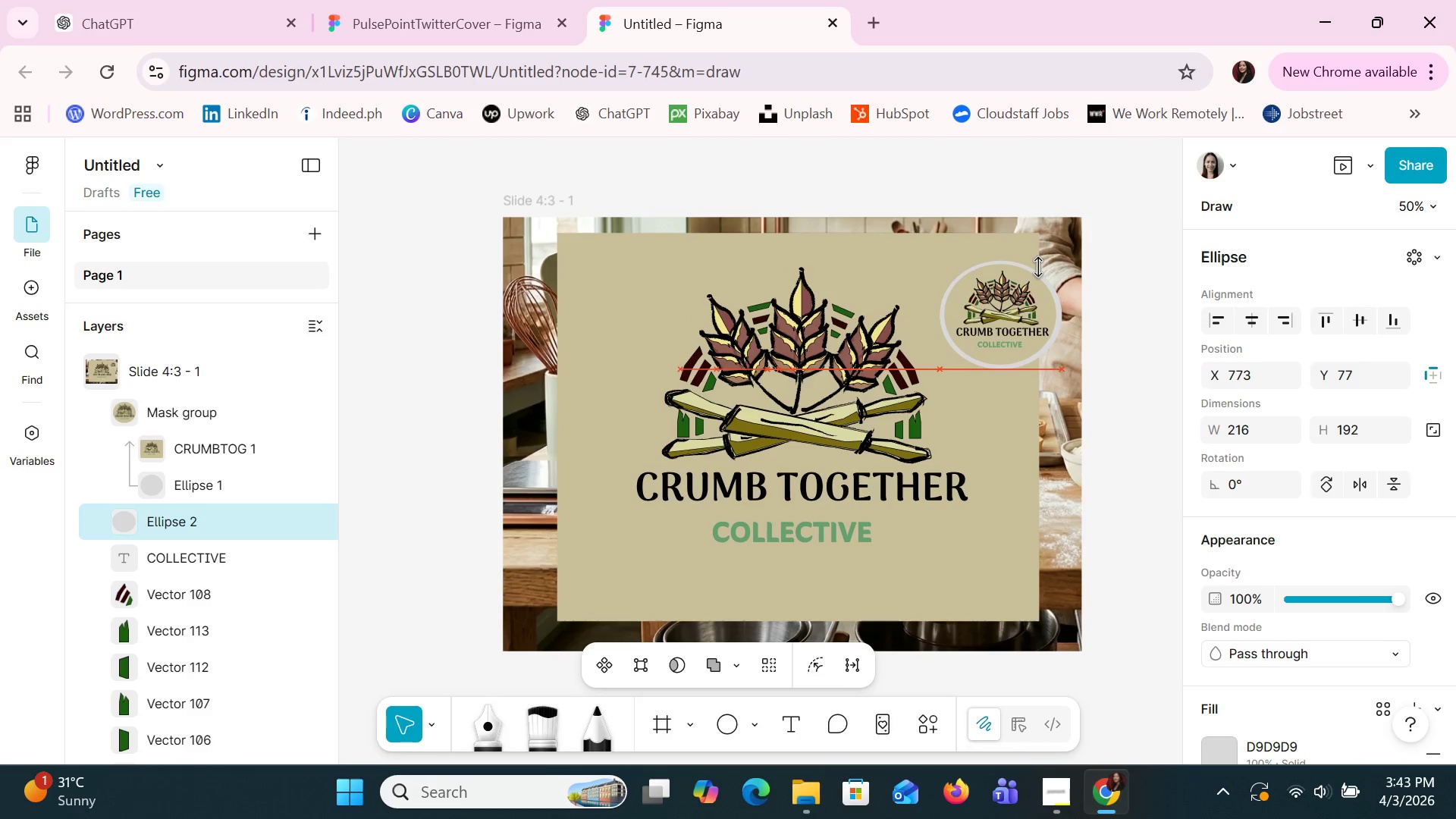 
key(ArrowUp)
 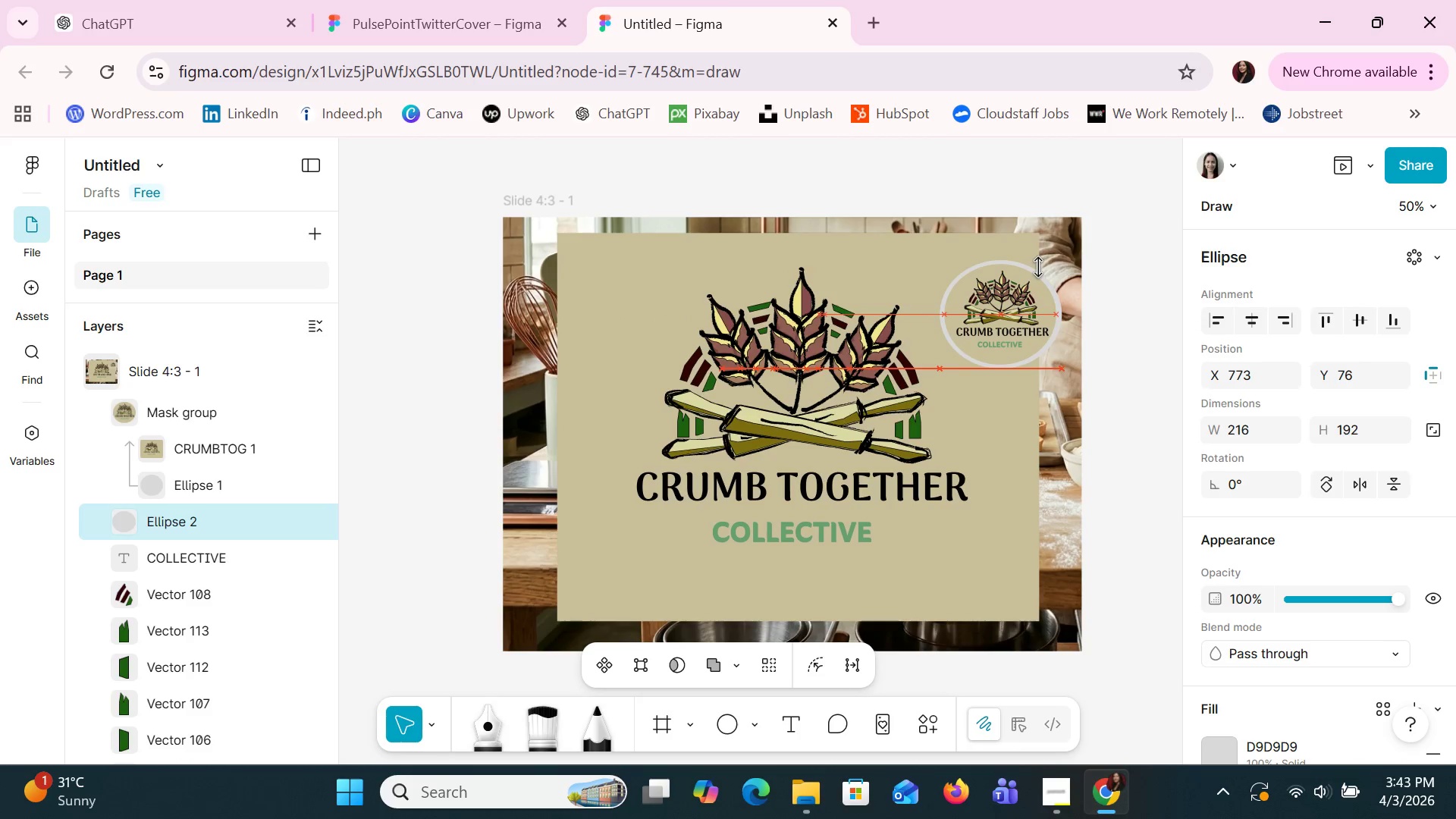 
key(ArrowUp)
 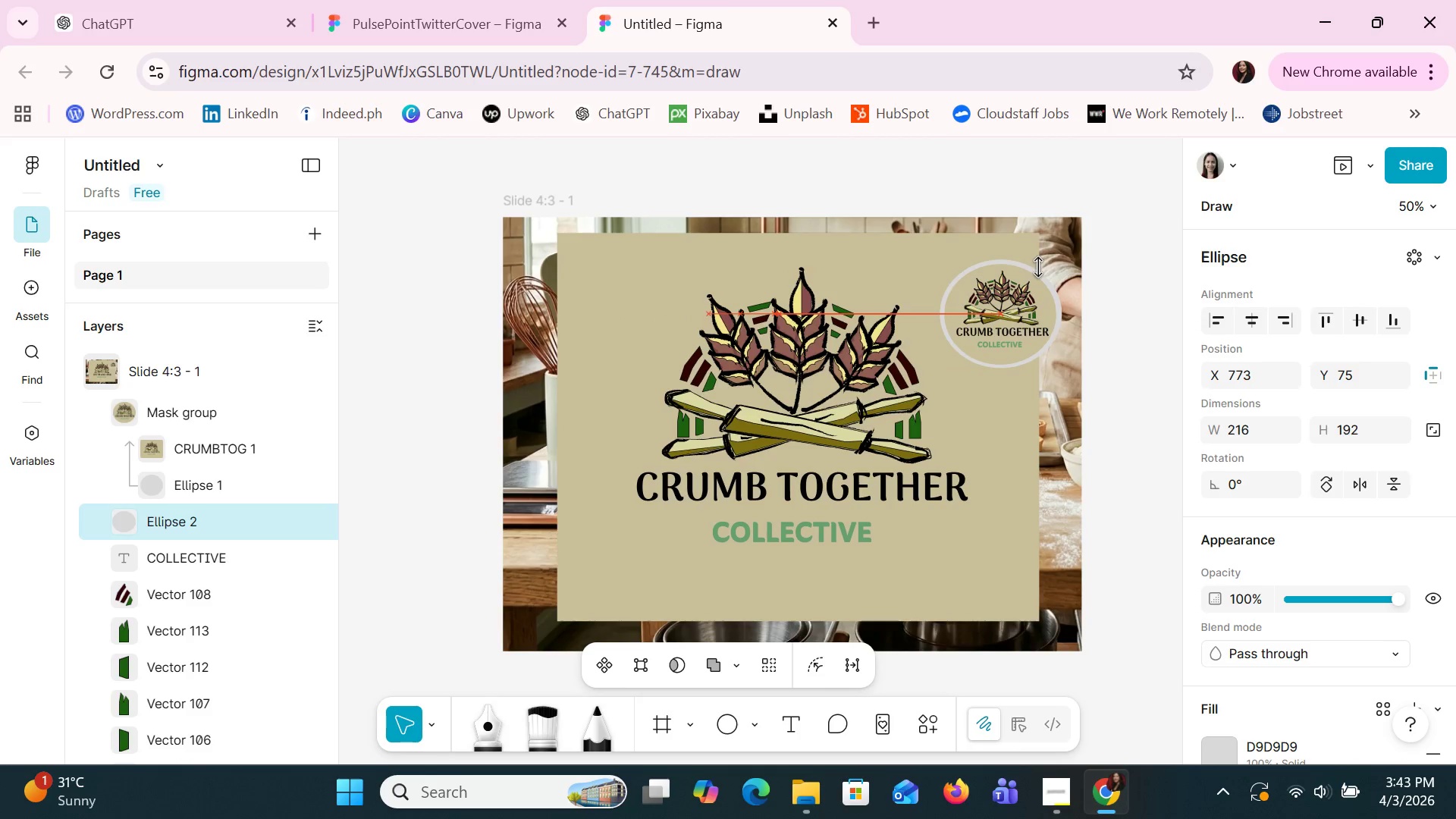 
key(ArrowLeft)
 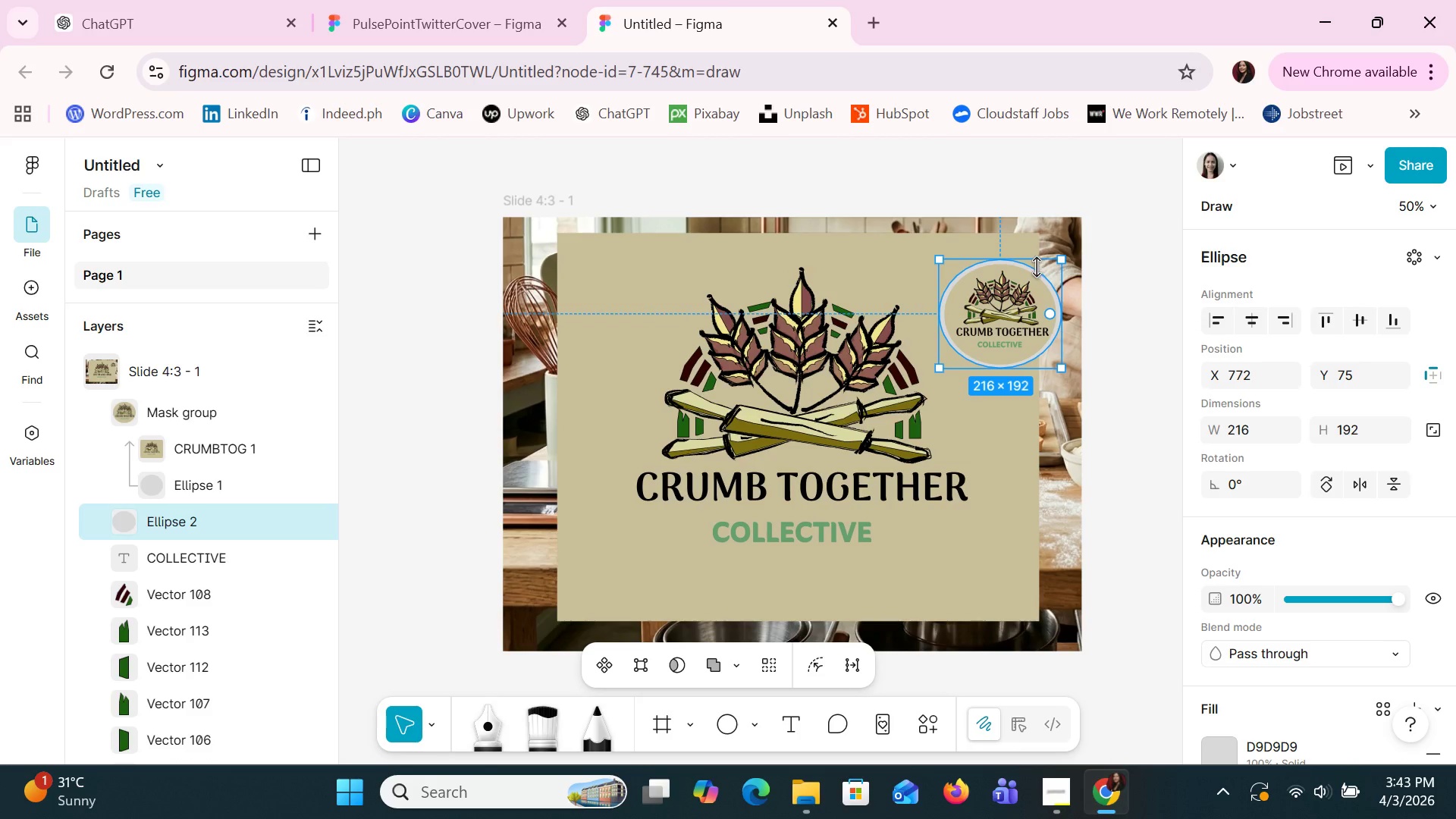 
left_click([1131, 235])
 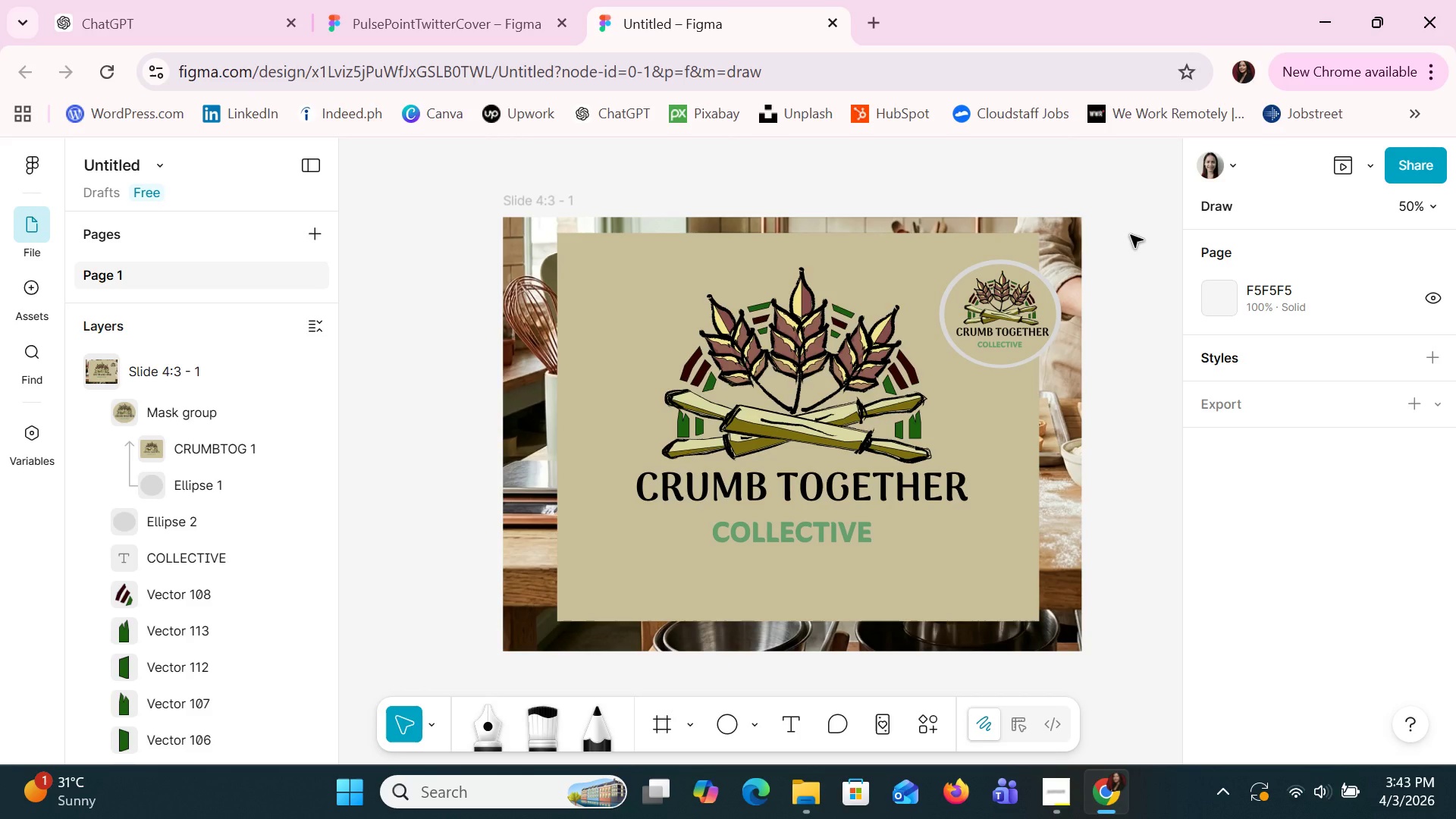 
key(Alt+Tab)
 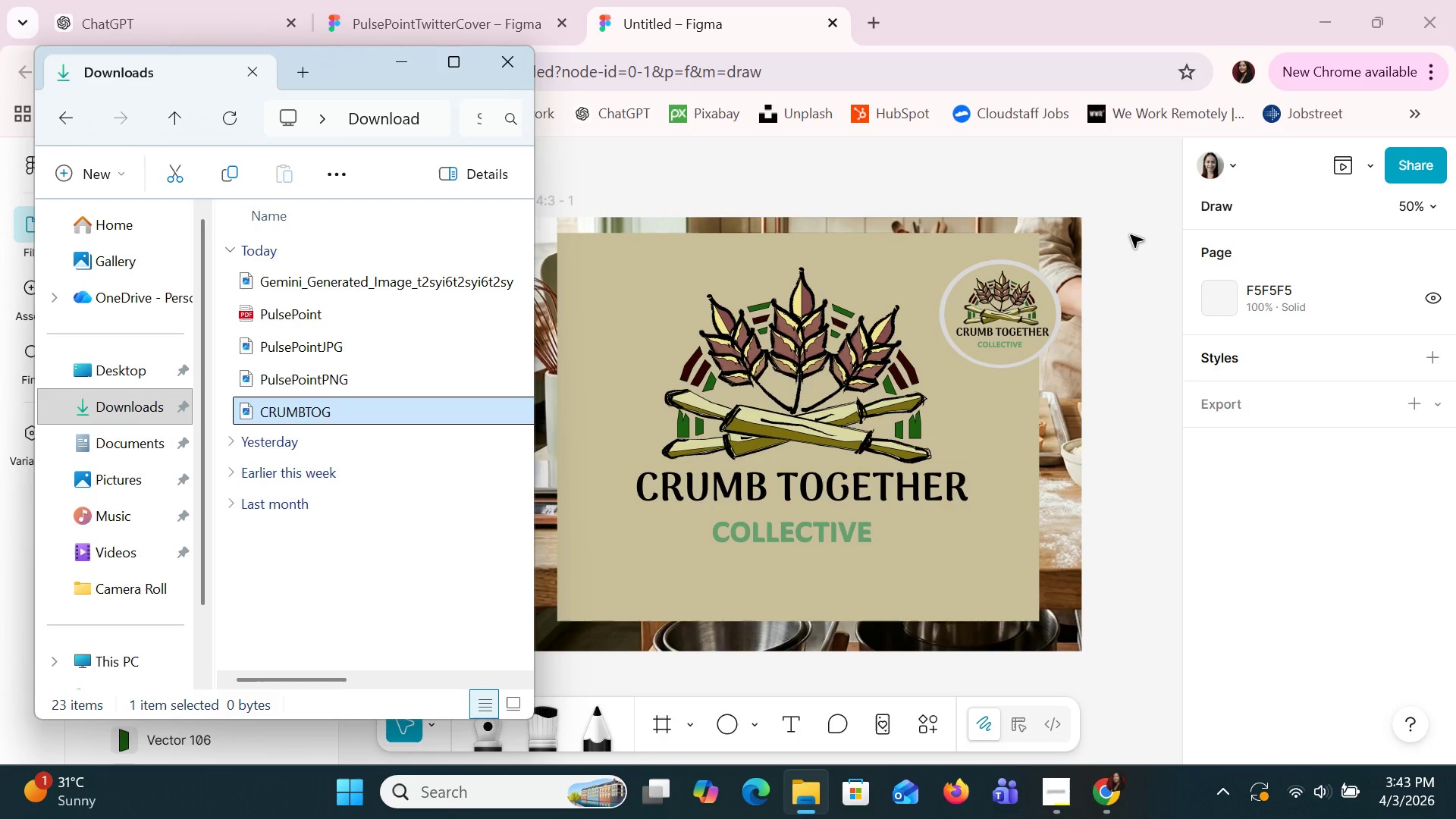 
key(Alt+AltLeft)
 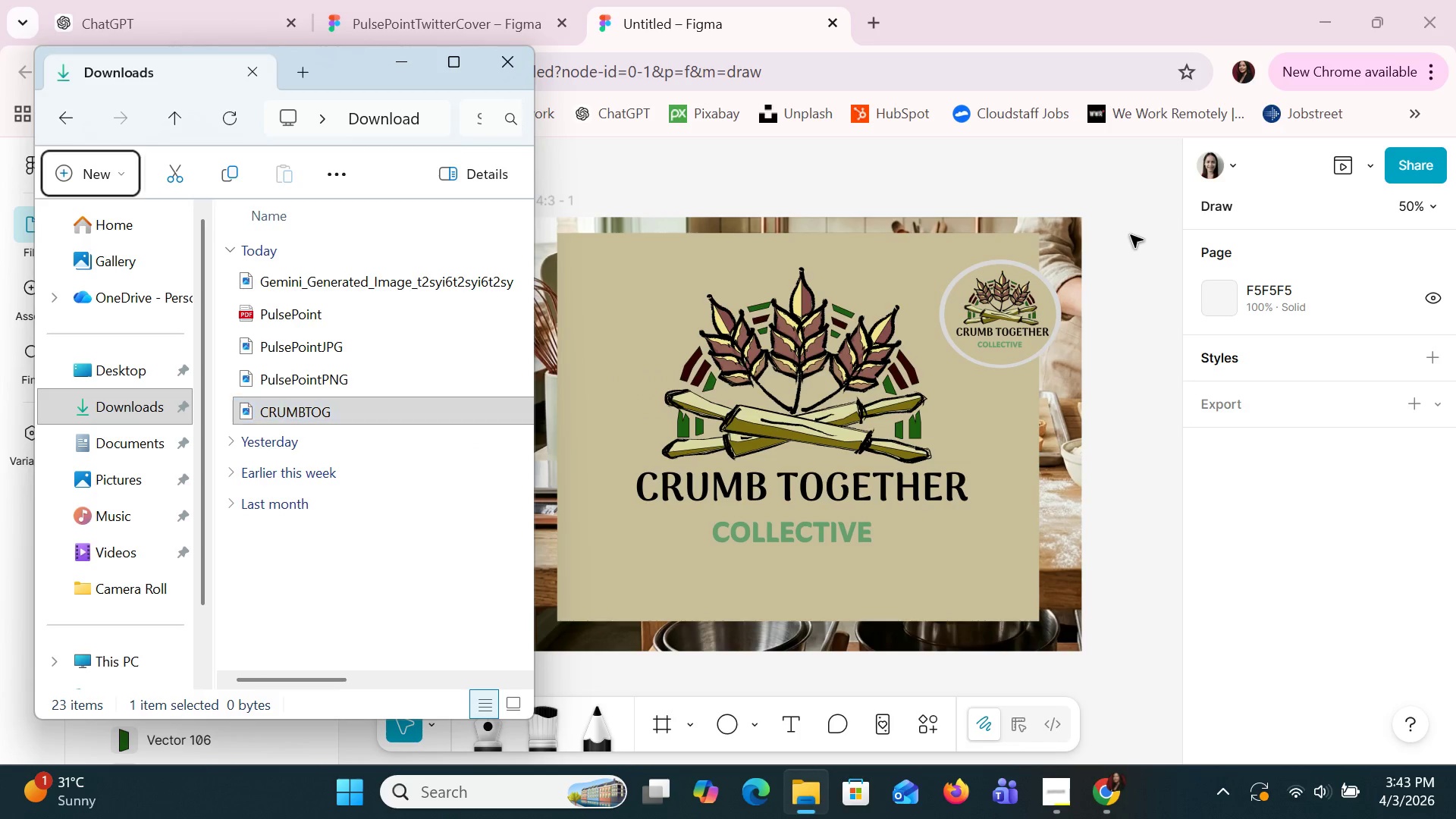 
key(Alt+AltLeft)
 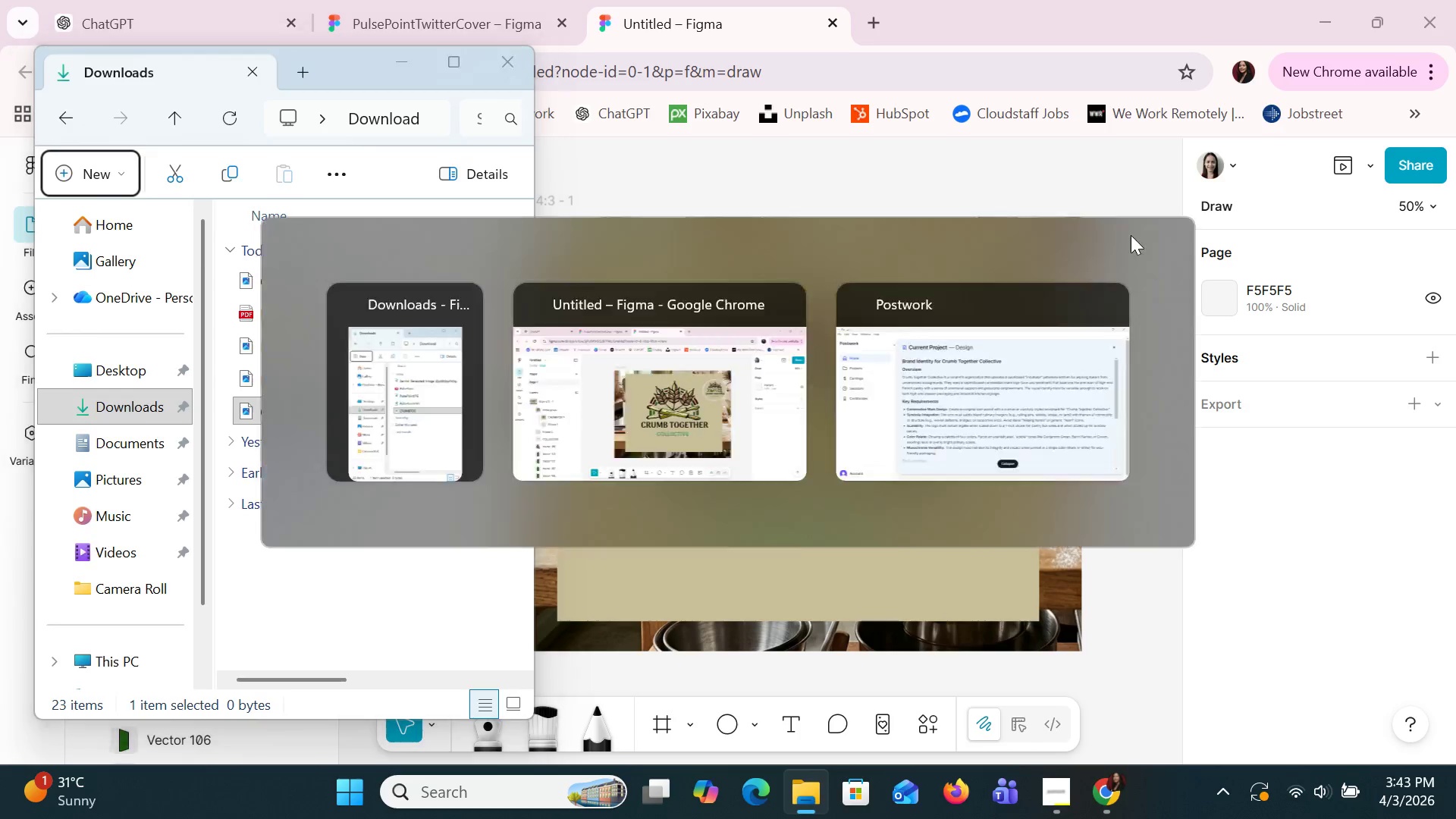 
key(Alt+Tab)
 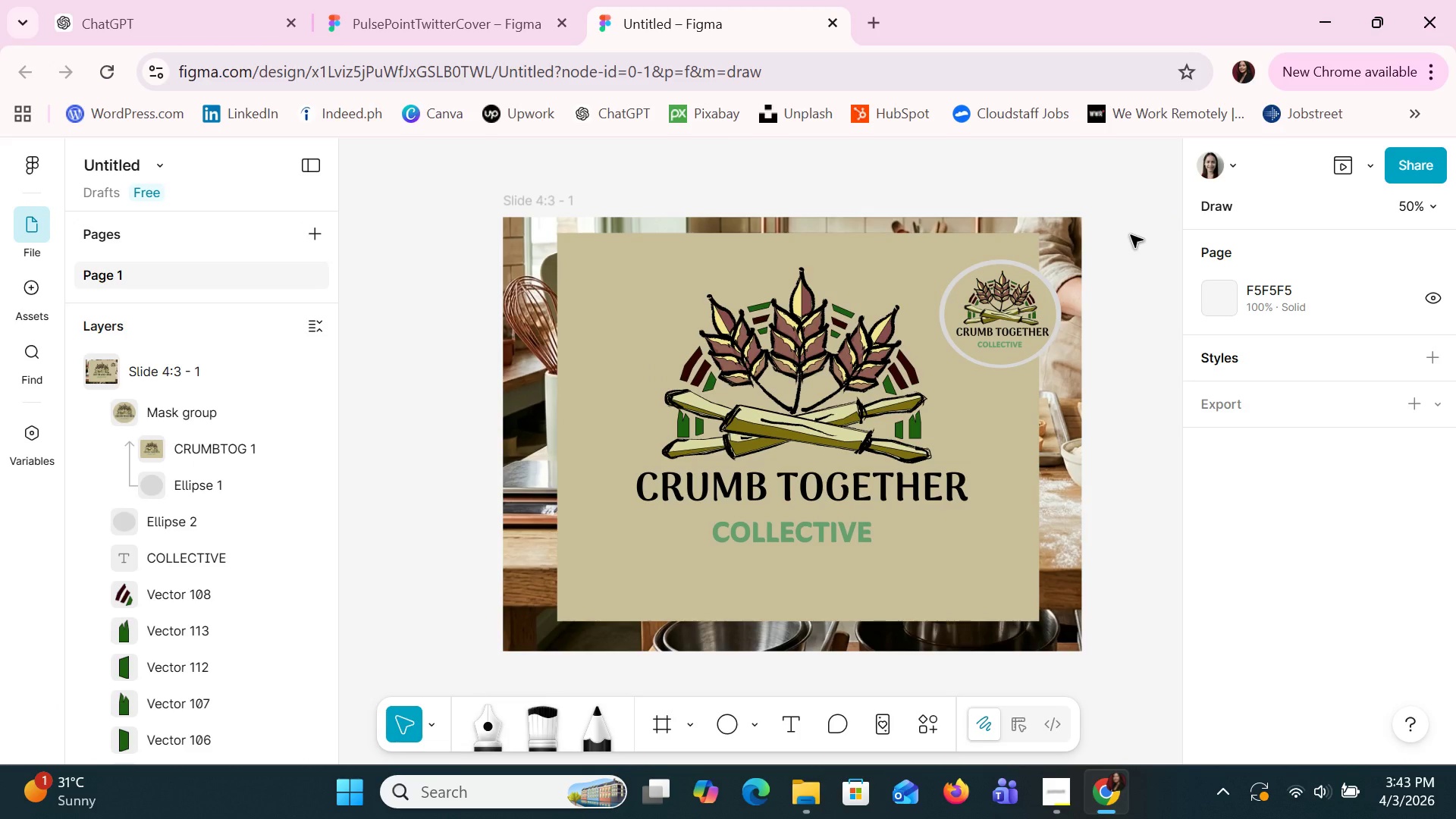 
wait(13.11)
 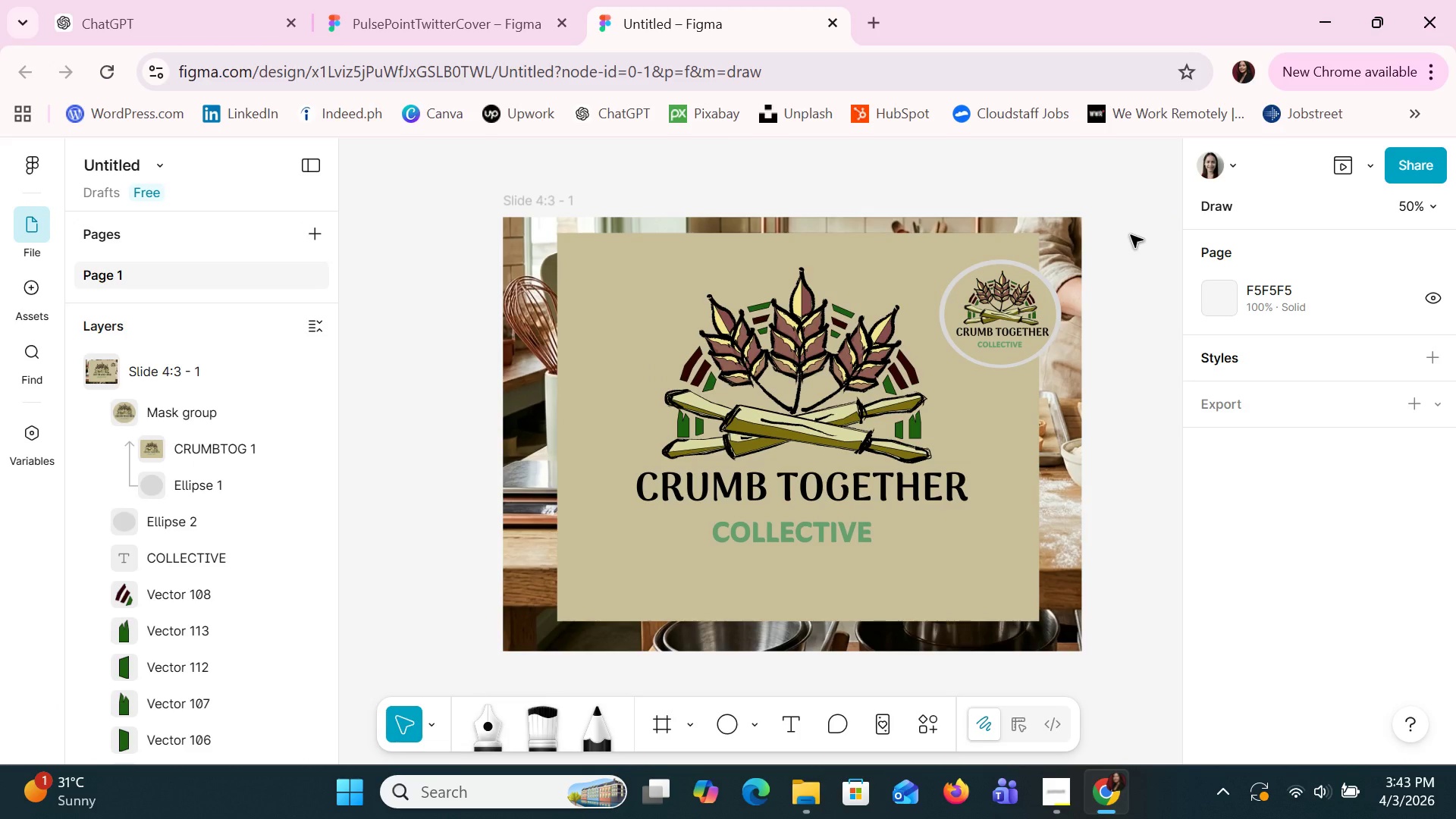 
mouse_move([427, -4])
 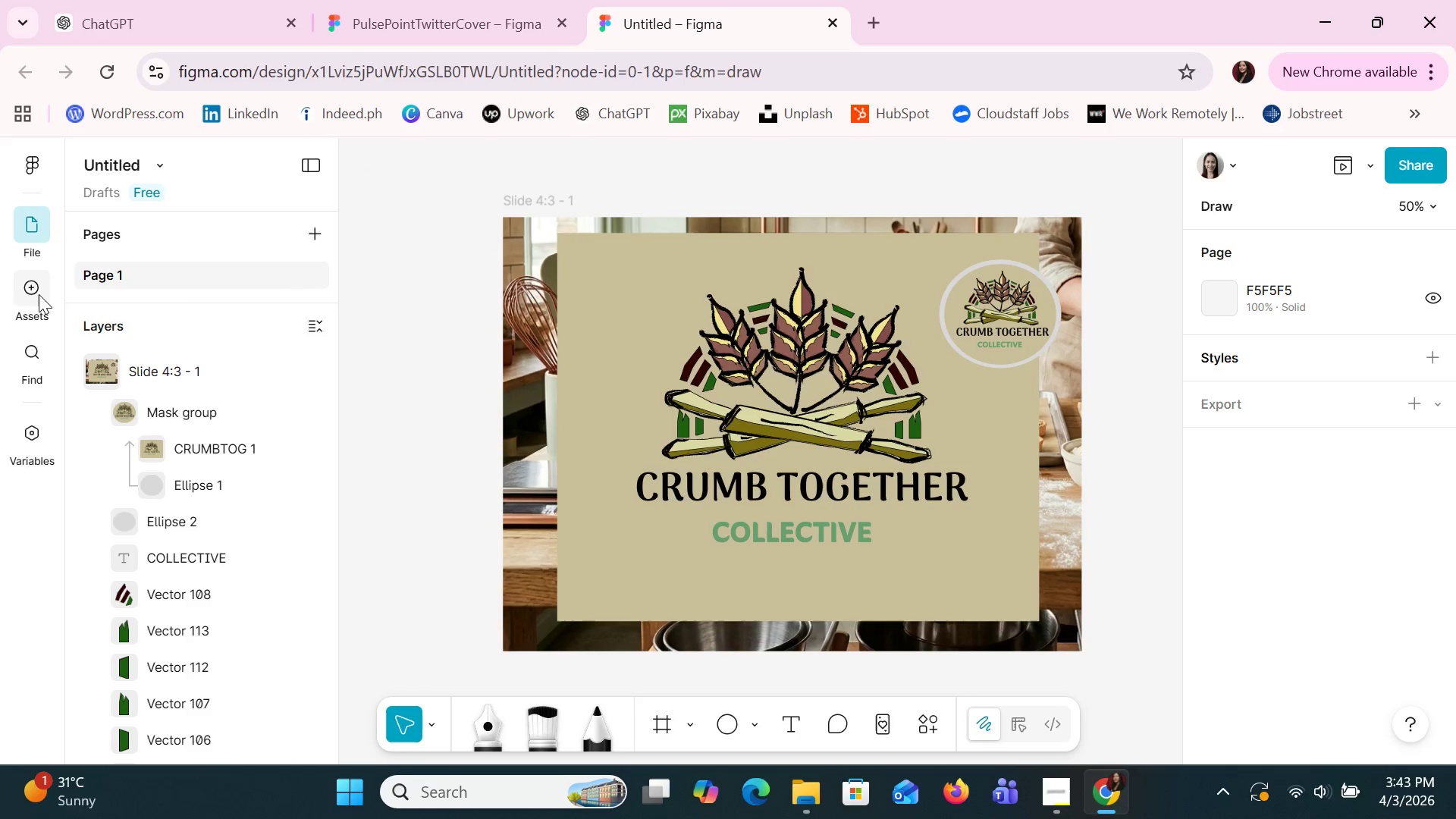 
left_click([39, 297])
 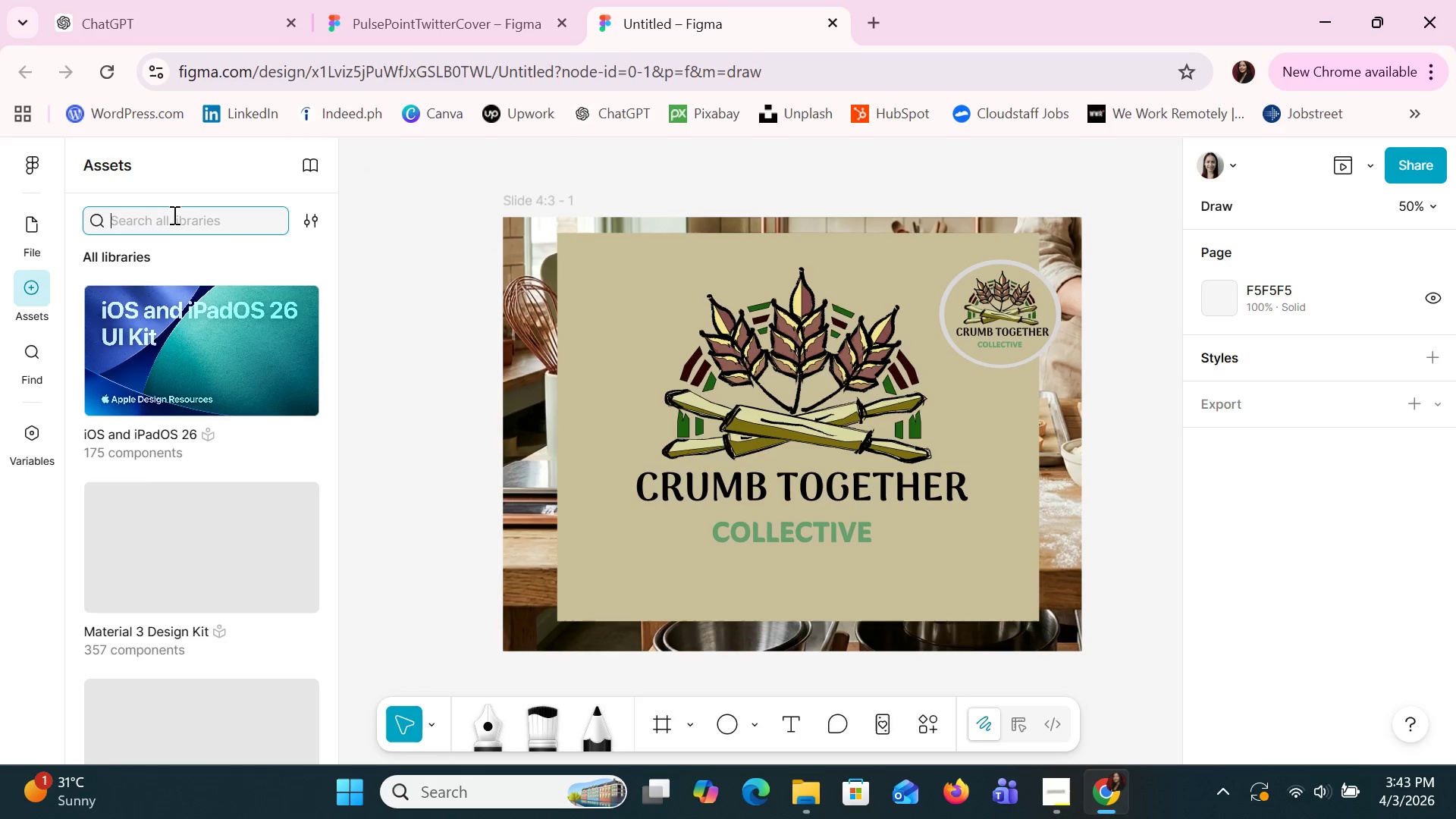 
left_click([172, 213])
 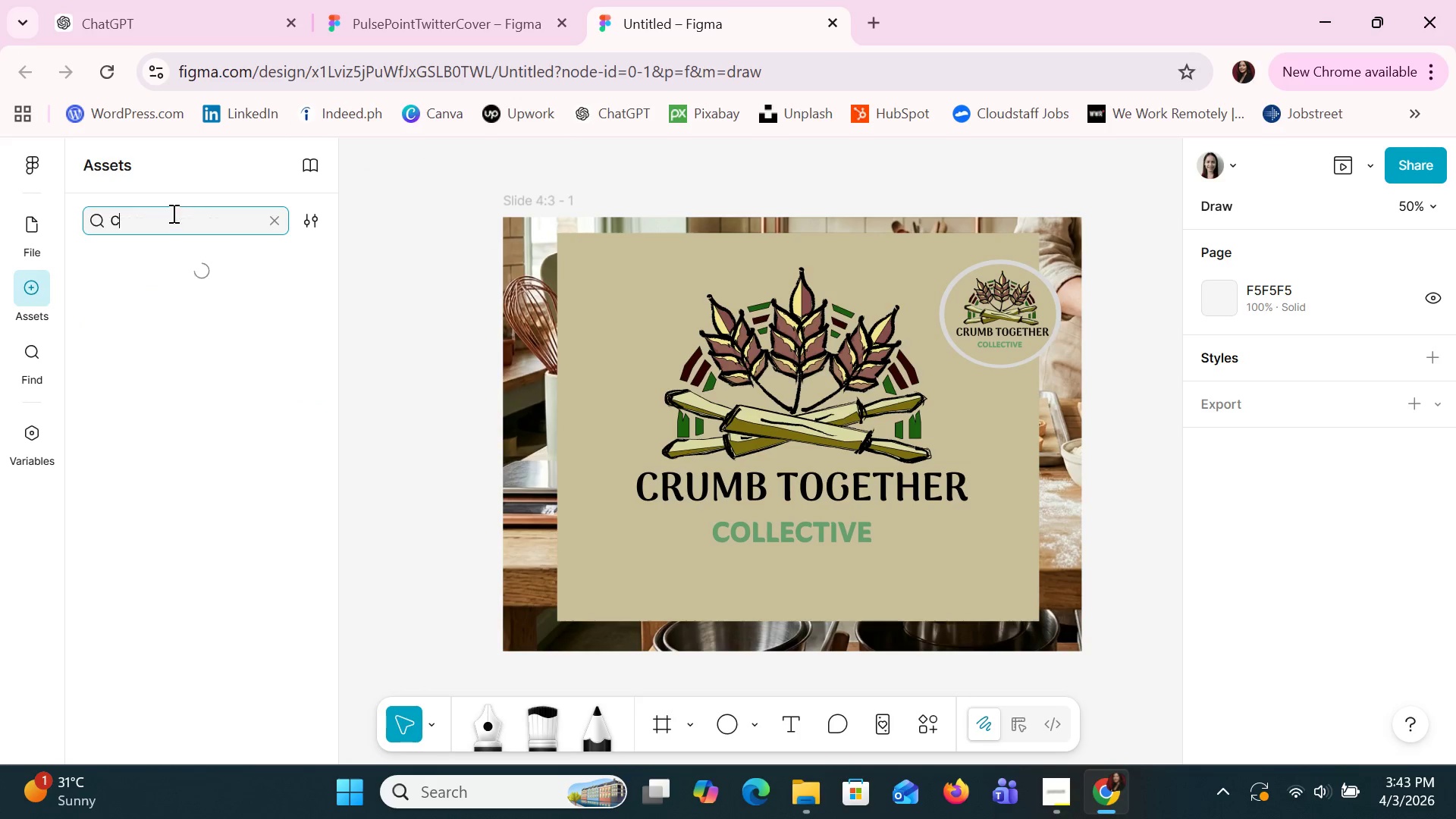 
type(cicr)
key(Backspace)
key(Backspace)
key(Backspace)
type(IC)
key(Backspace)
type(RCLE)
 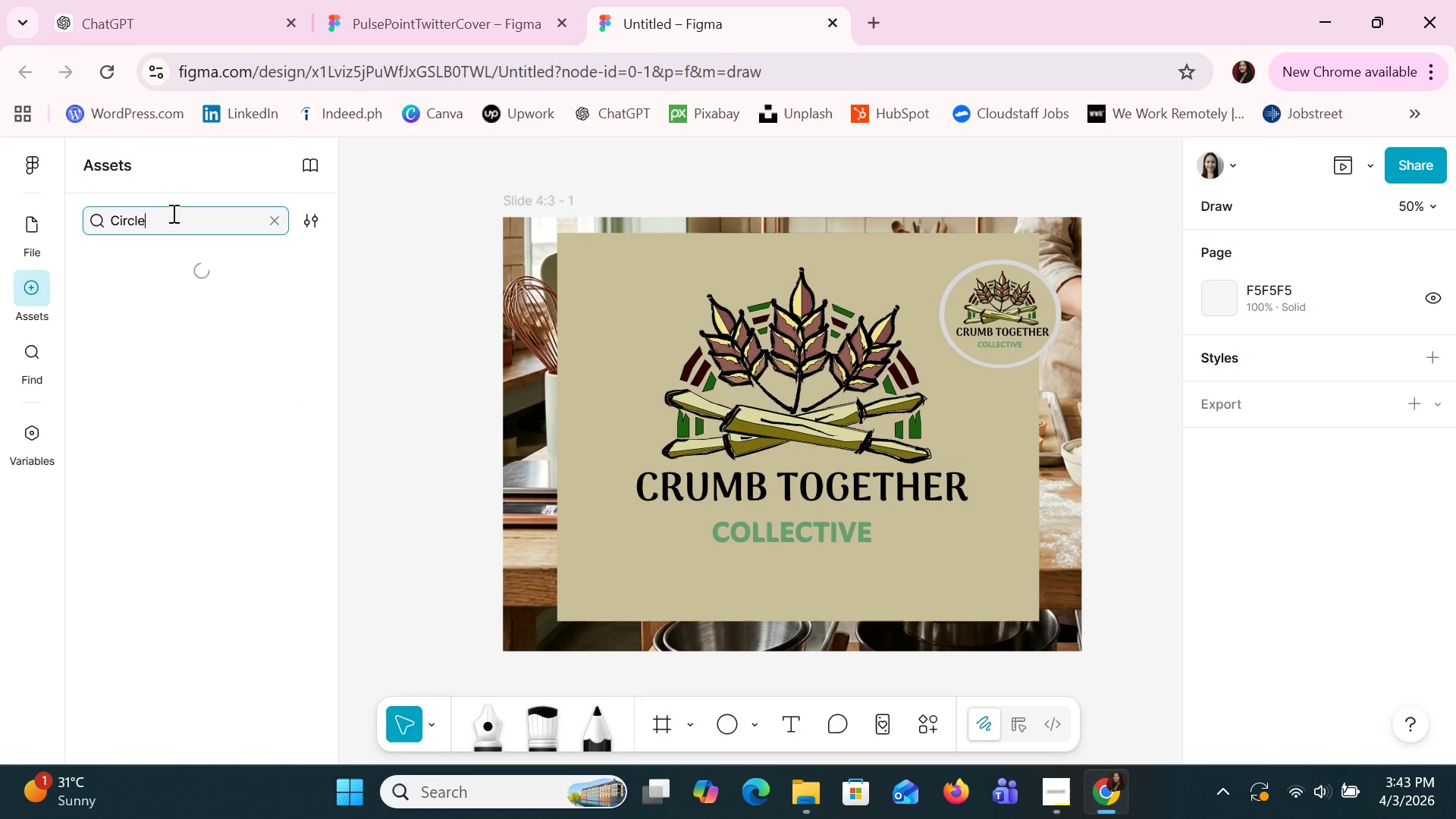 
key(Enter)
 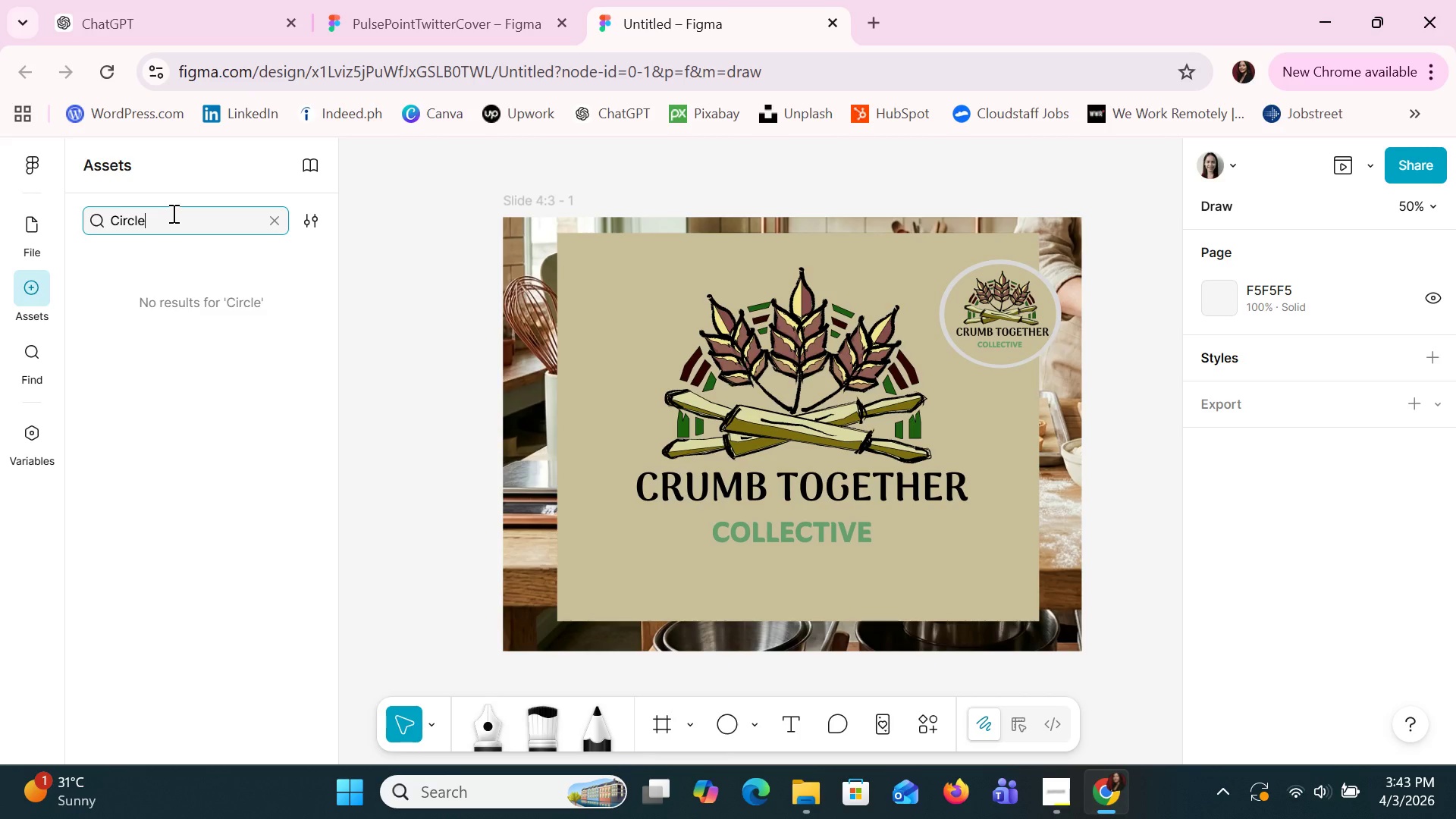 
key(Backspace)
 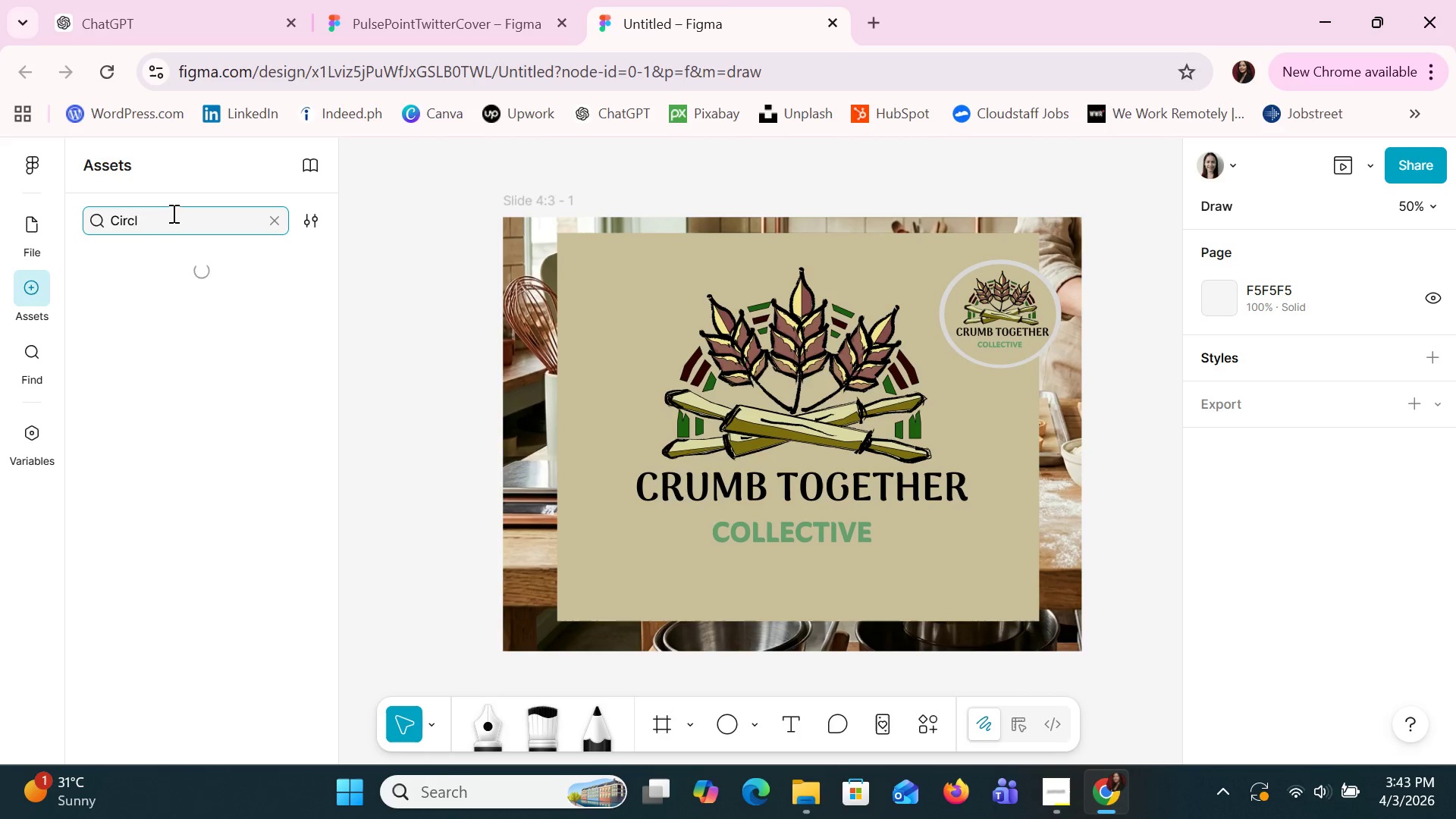 
key(Backspace)
 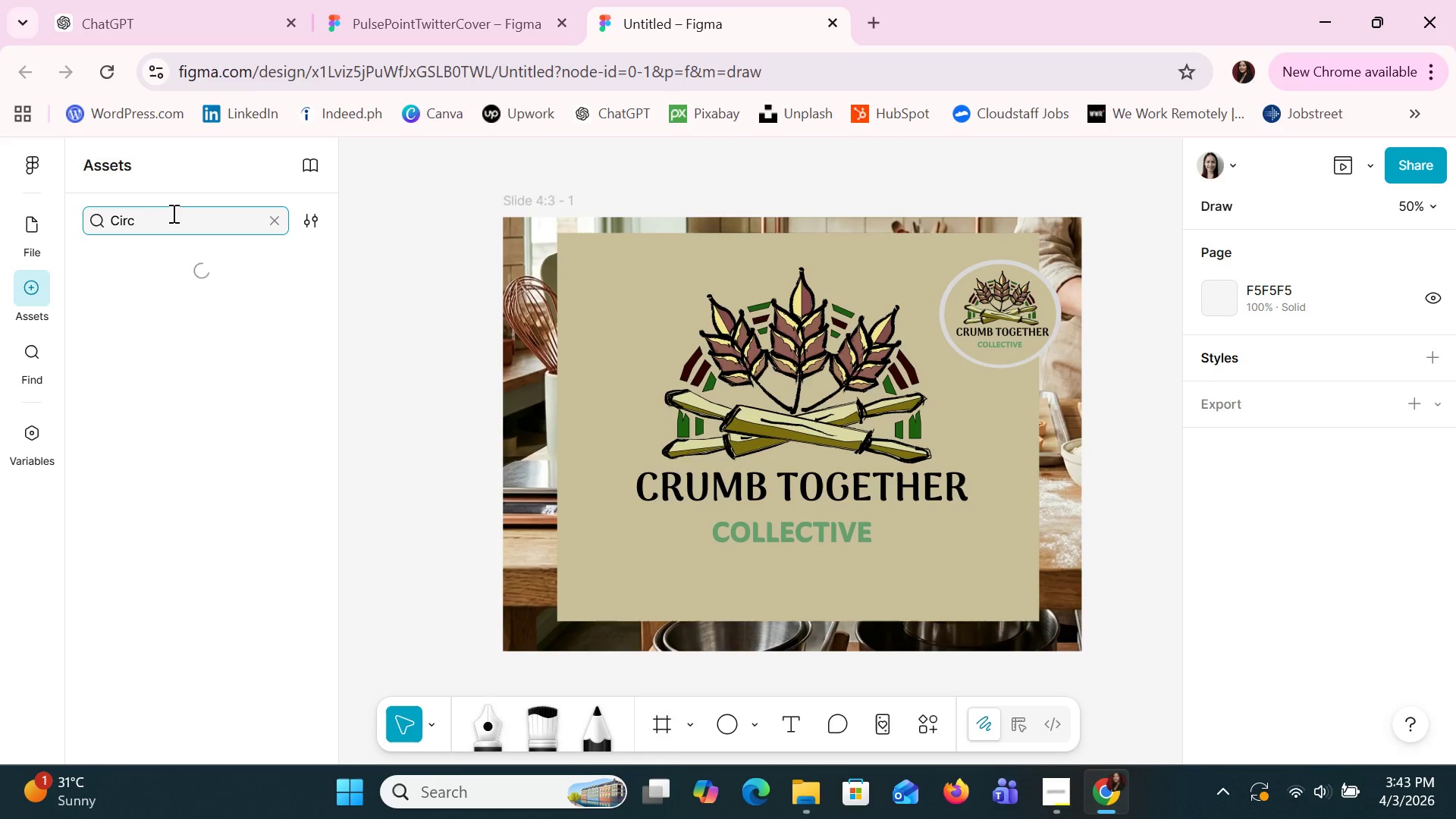 
key(Backspace)
 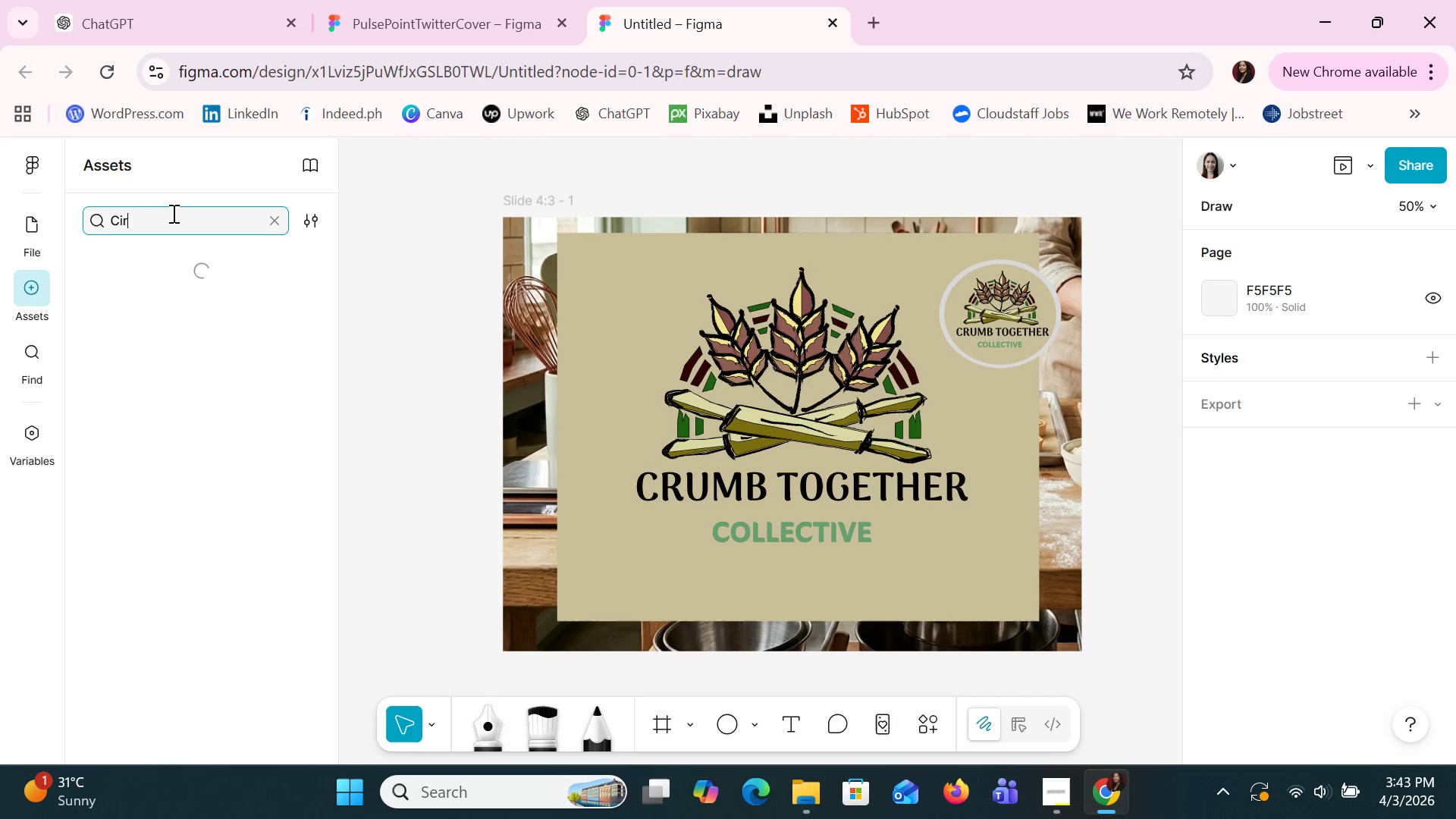 
hold_key(key=Backspace, duration=0.48)
 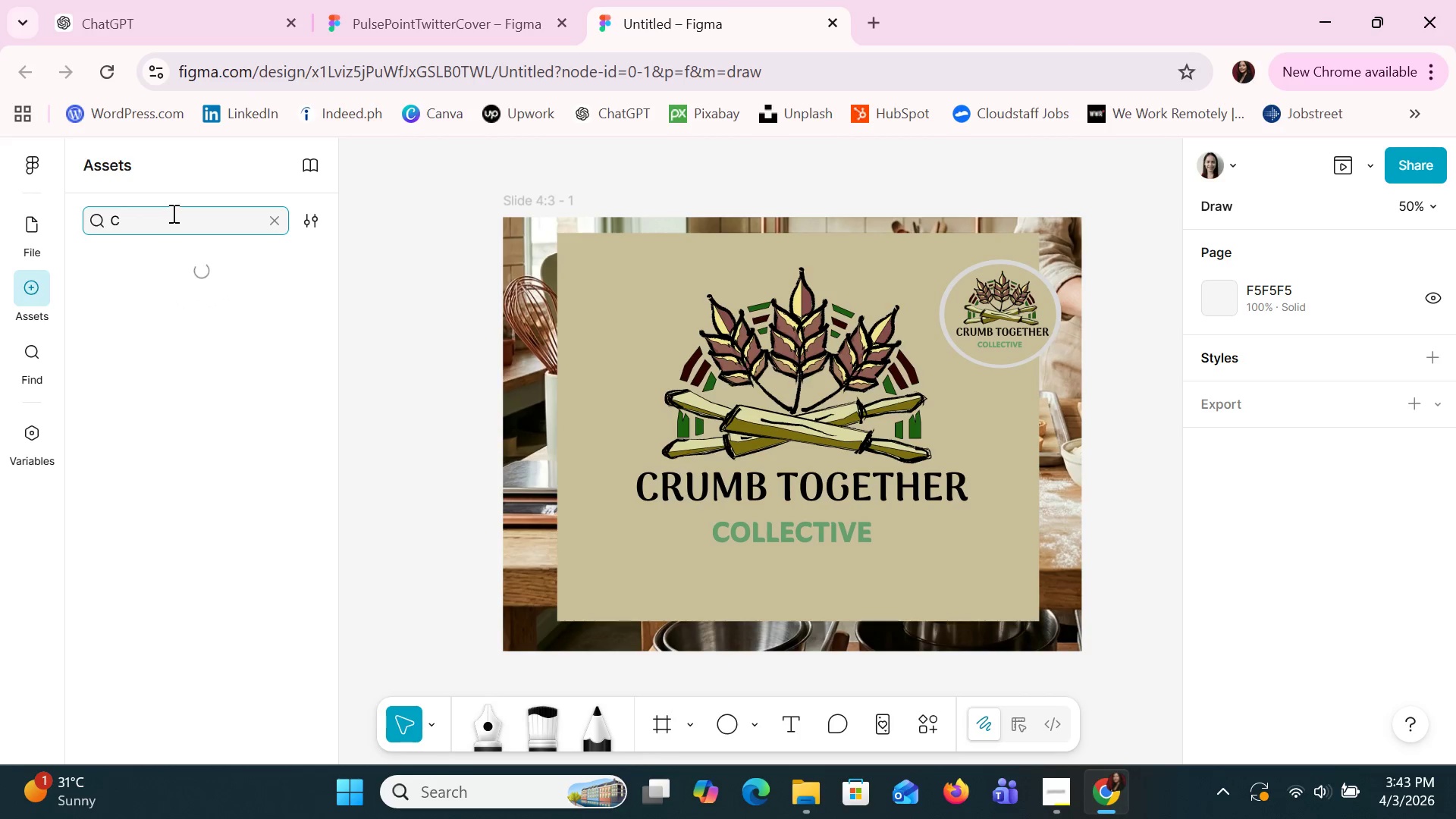 
key(Backspace)
 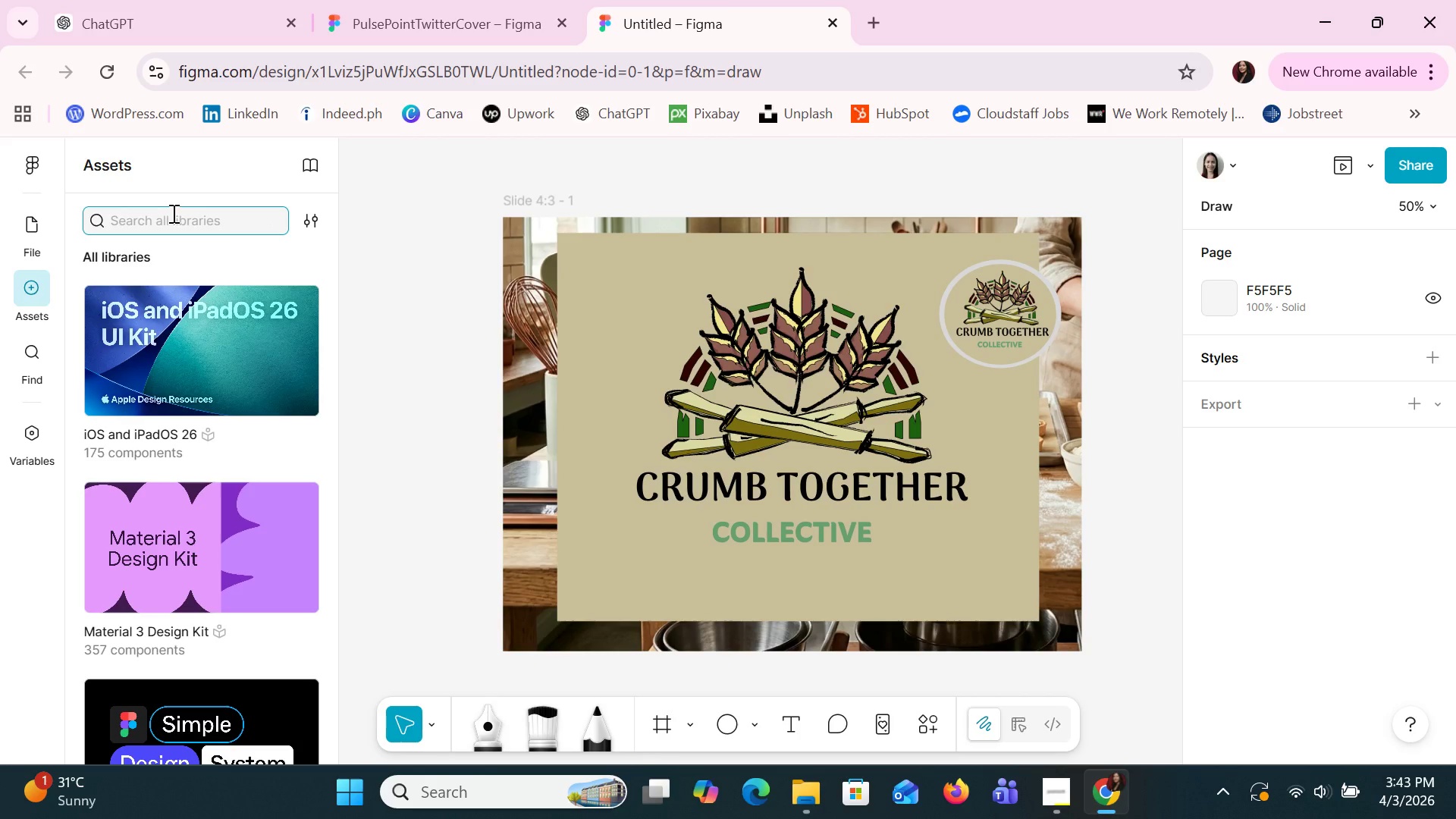 
wait(5.51)
 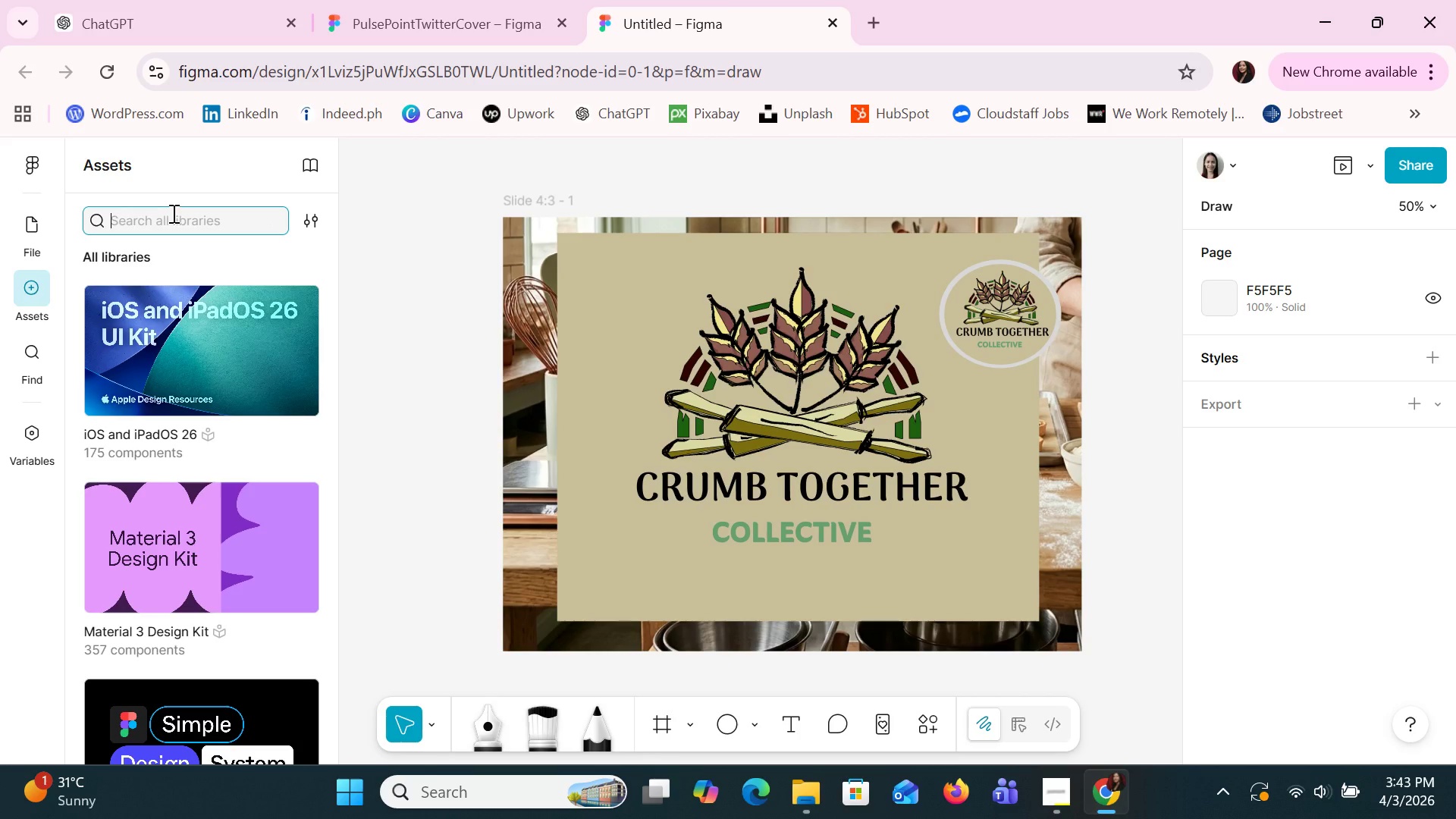 
type(BOX)
key(Backspace)
key(Backspace)
key(Backspace)
key(Backspace)
type(TAB)
key(Backspace)
key(Backspace)
key(Backspace)
key(Backspace)
type(BOX)
 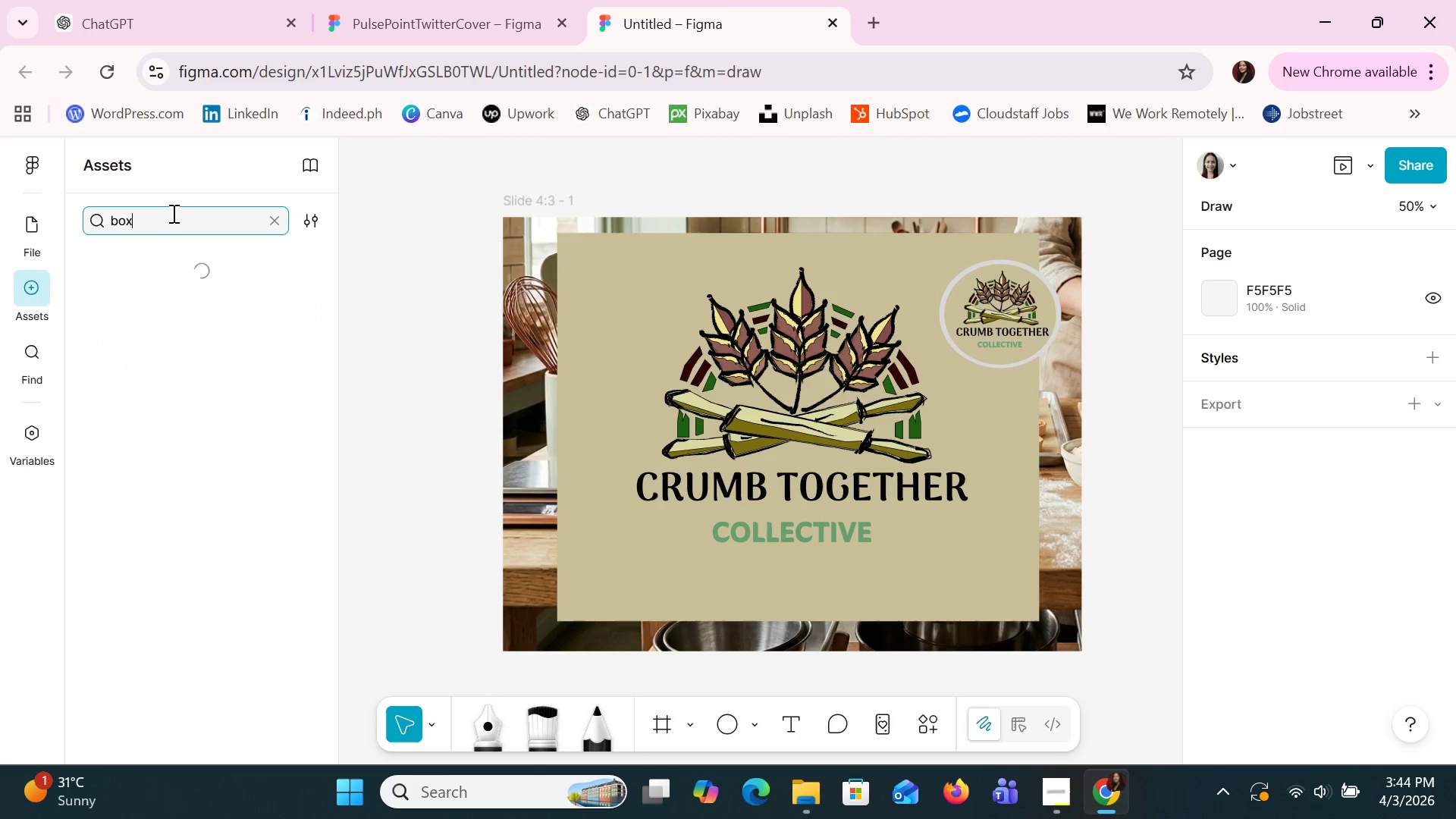 
key(Enter)
 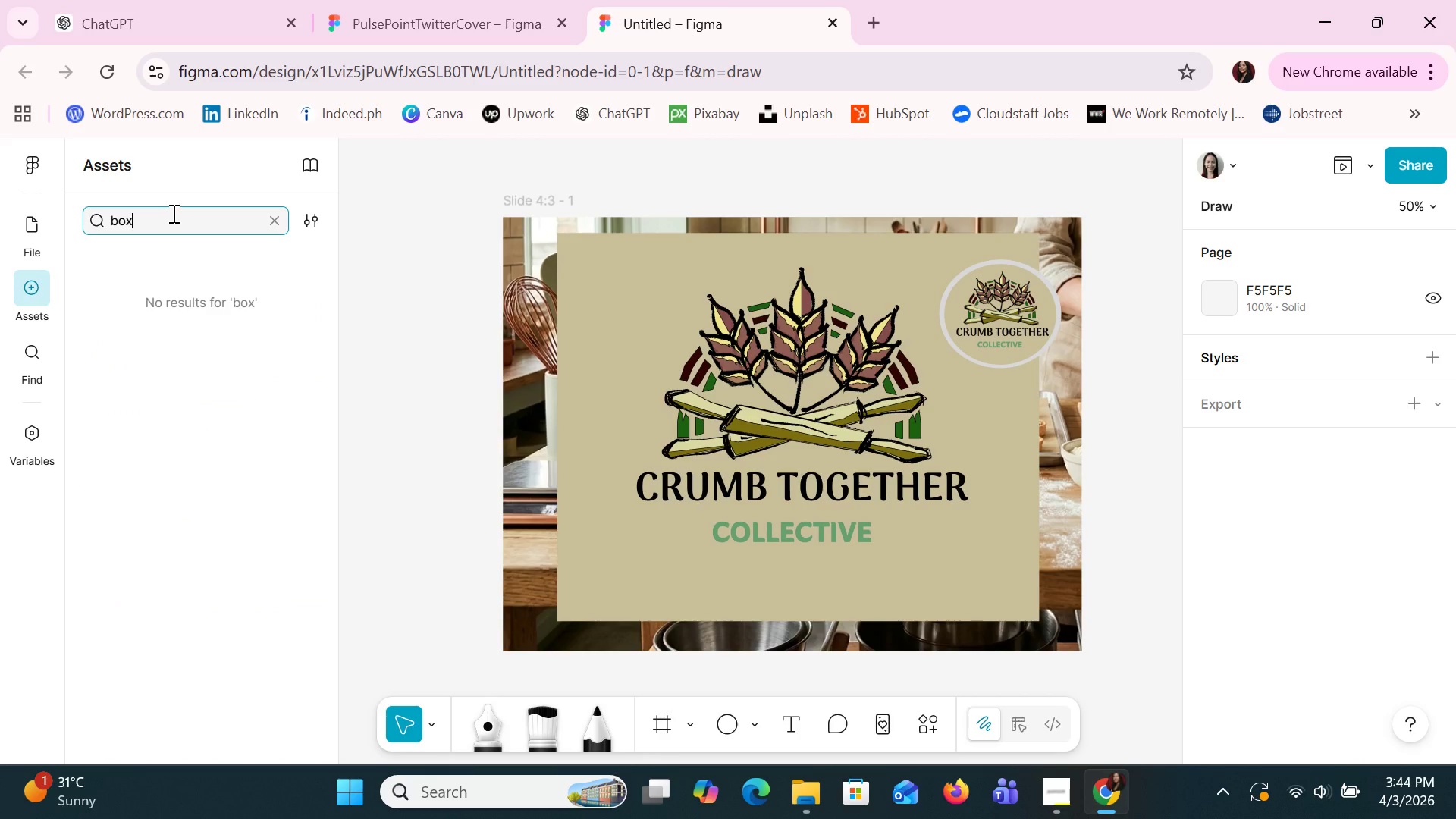 
key(Backspace)
key(Backspace)
key(Backspace)
type(TAB BOX)
 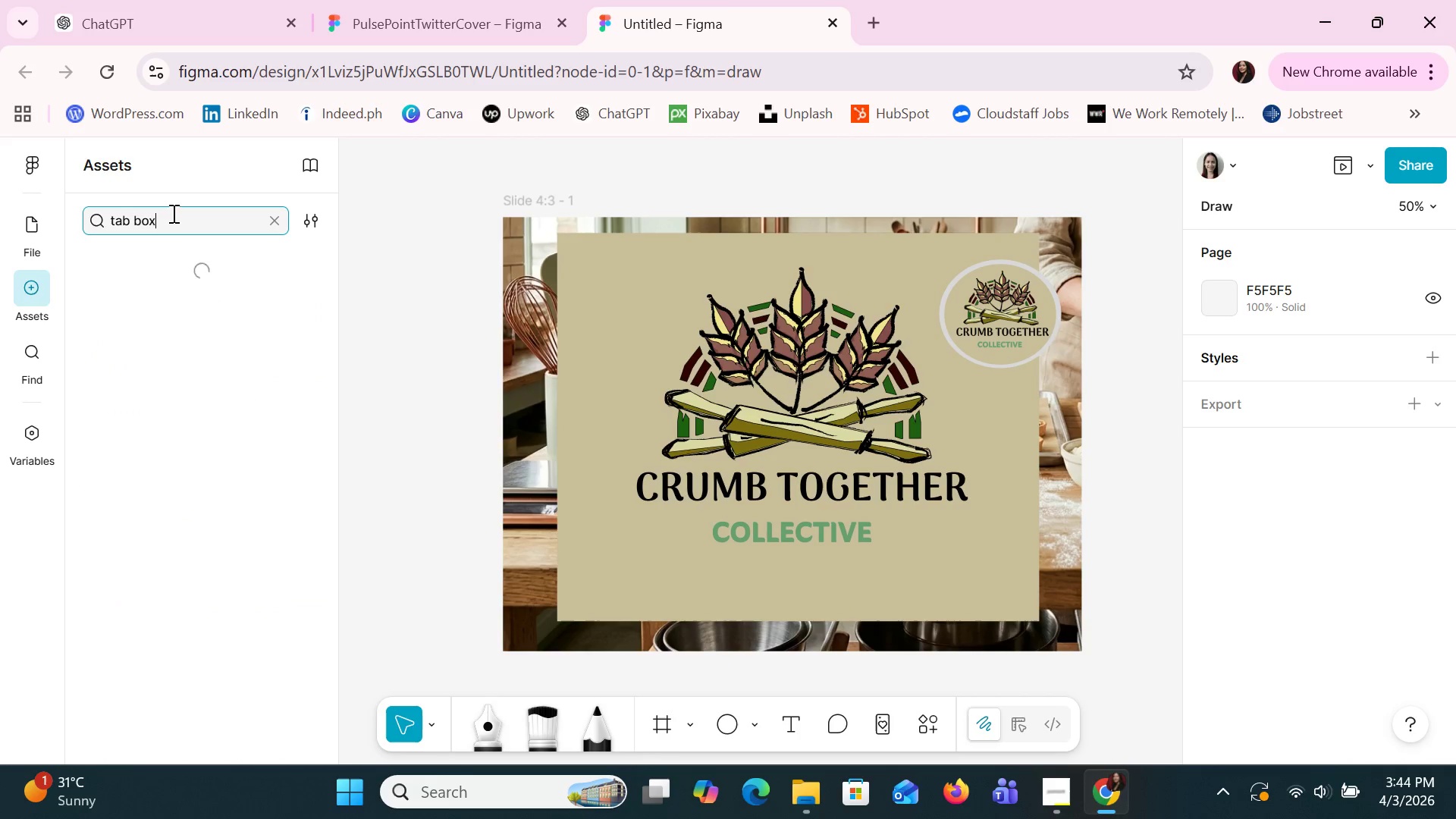 
key(Enter)
 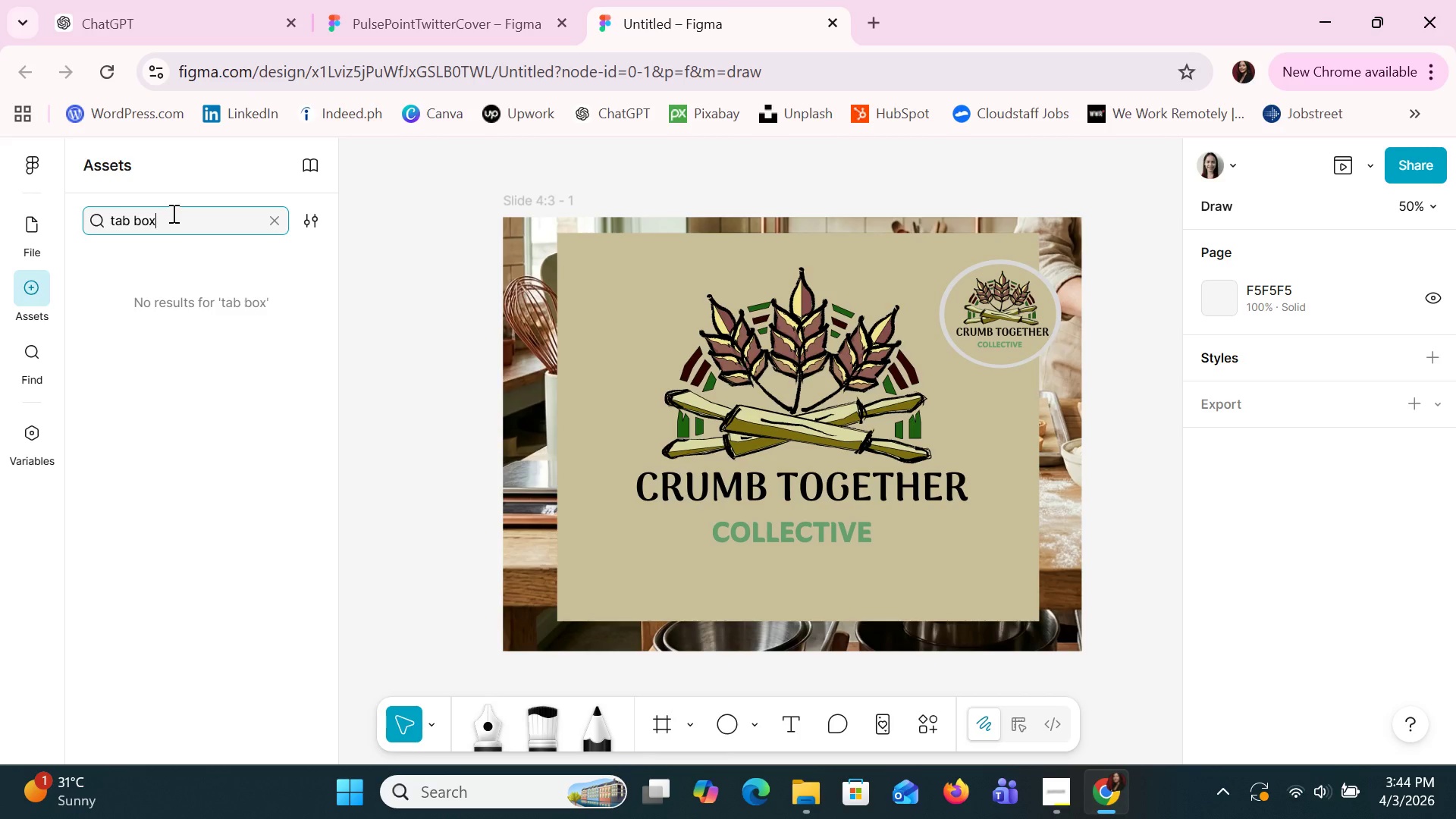 
key(Backspace)
key(Backspace)
key(Backspace)
key(Backspace)
key(Backspace)
key(Backspace)
key(Backspace)
type(BOX)
 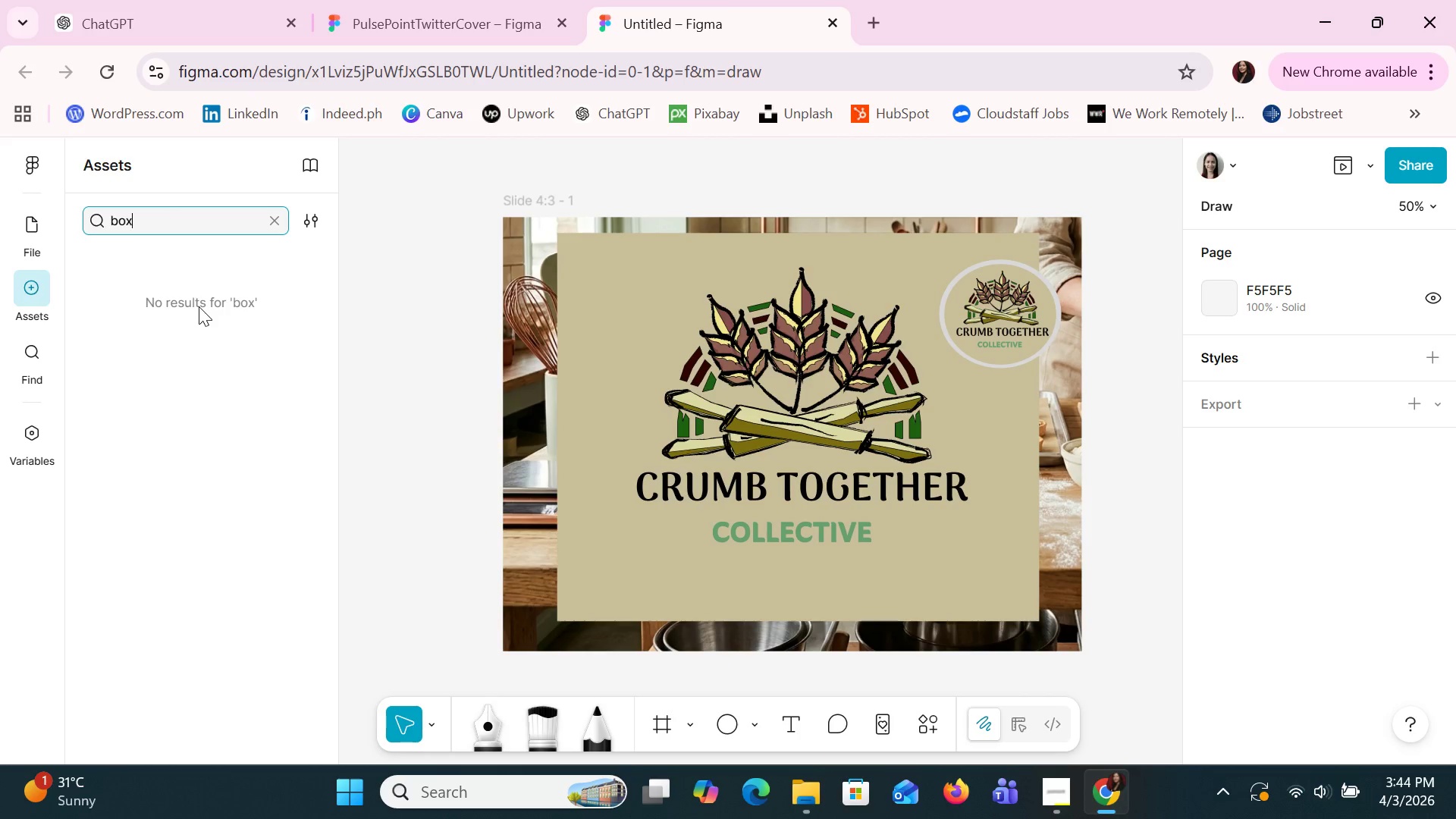 
wait(25.53)
 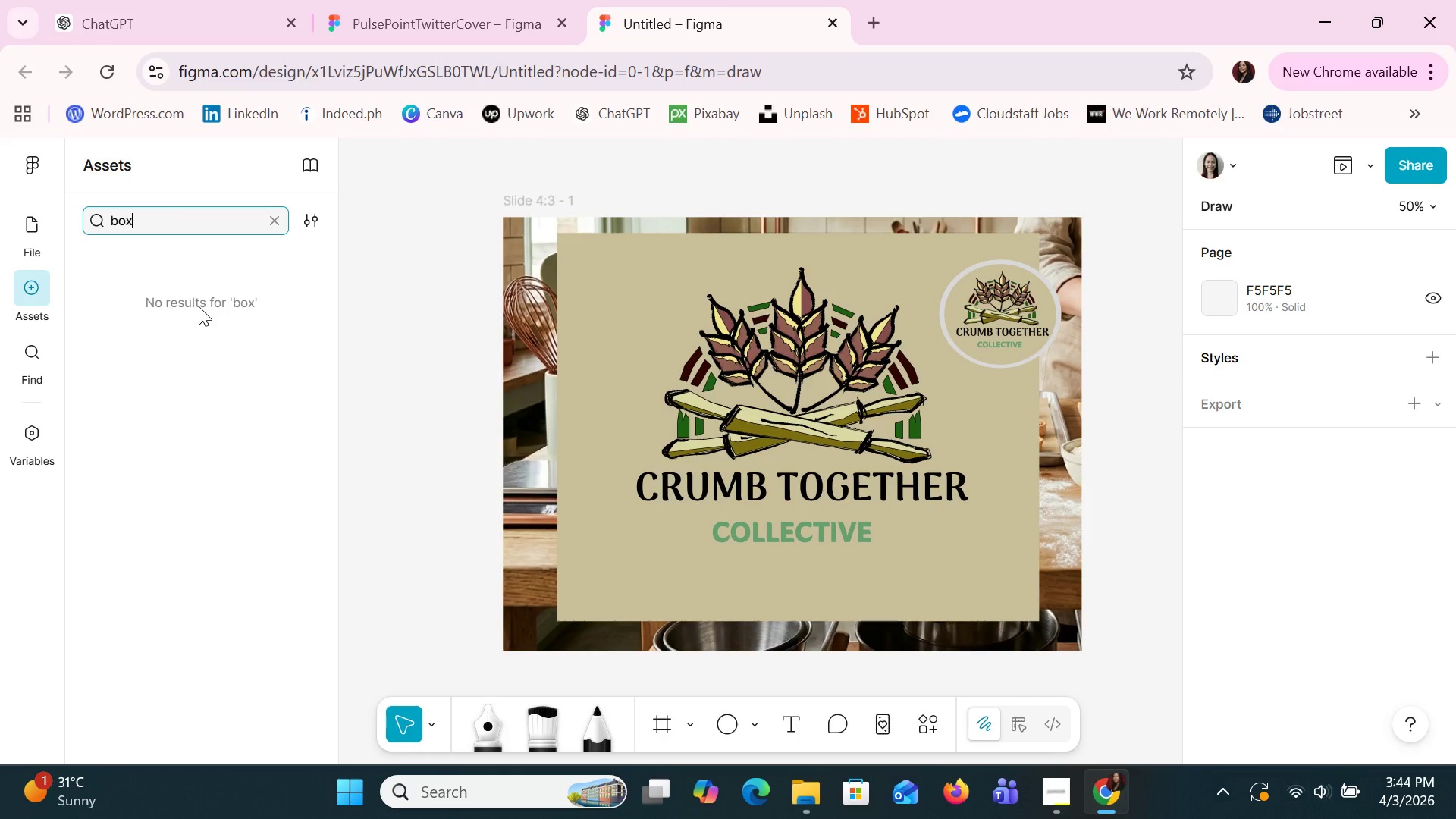 
hold_key(key=ControlLeft, duration=0.78)
scroll: coordinate [1122, 485], scroll_direction: up, amount: 5.0
 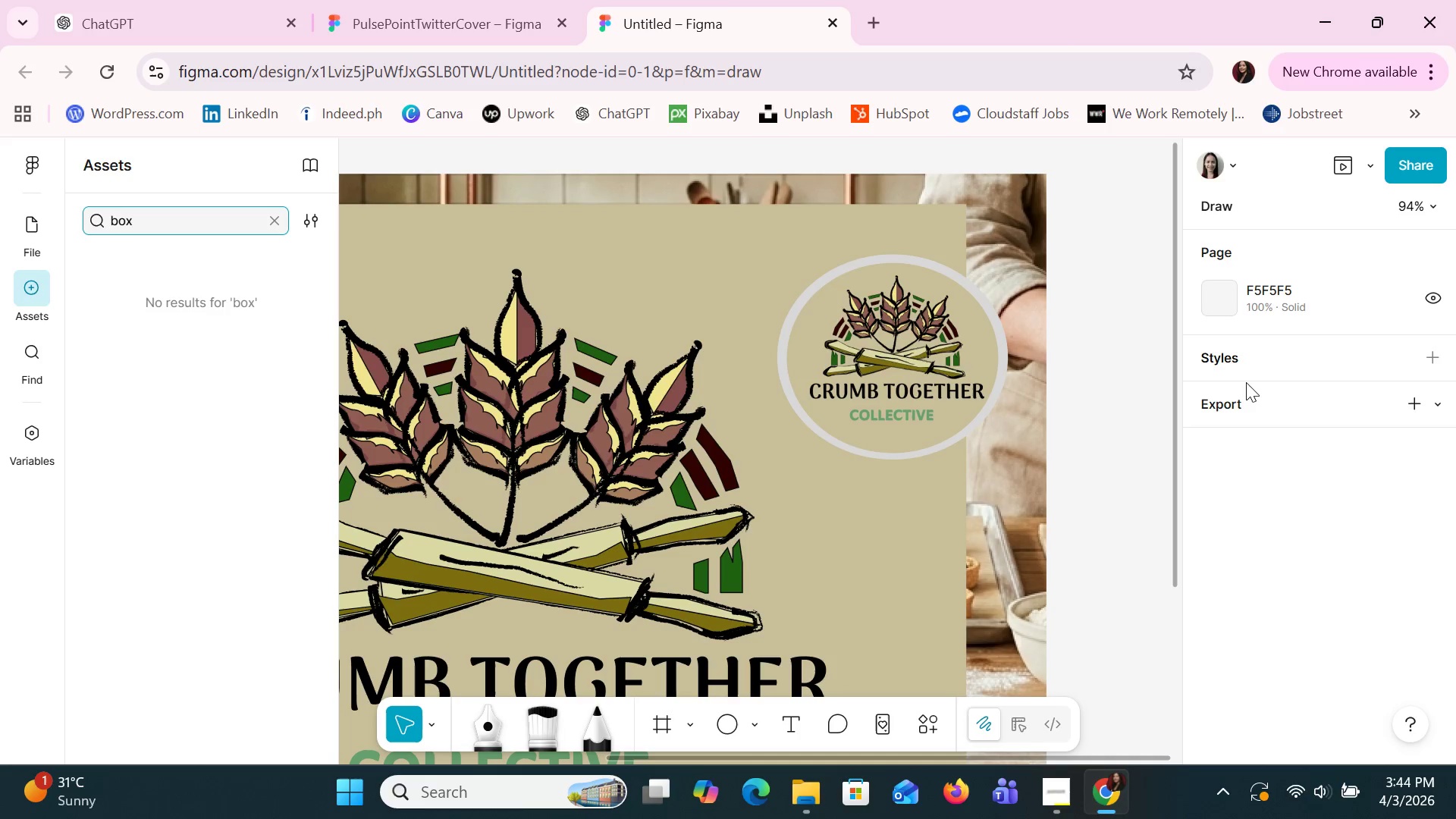 
hold_key(key=ControlLeft, duration=1.5)
 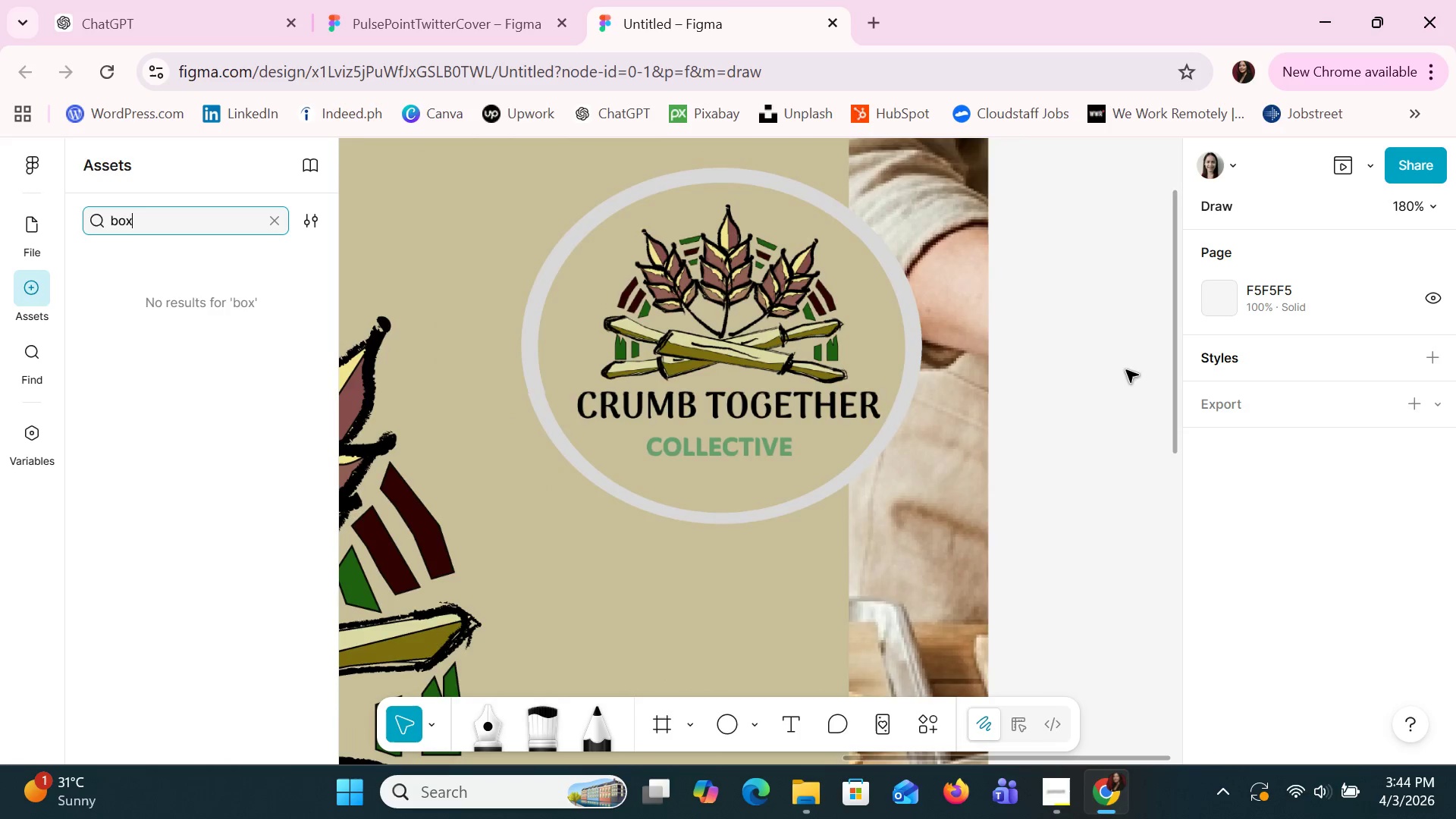 
hold_key(key=ControlLeft, duration=1.5)
 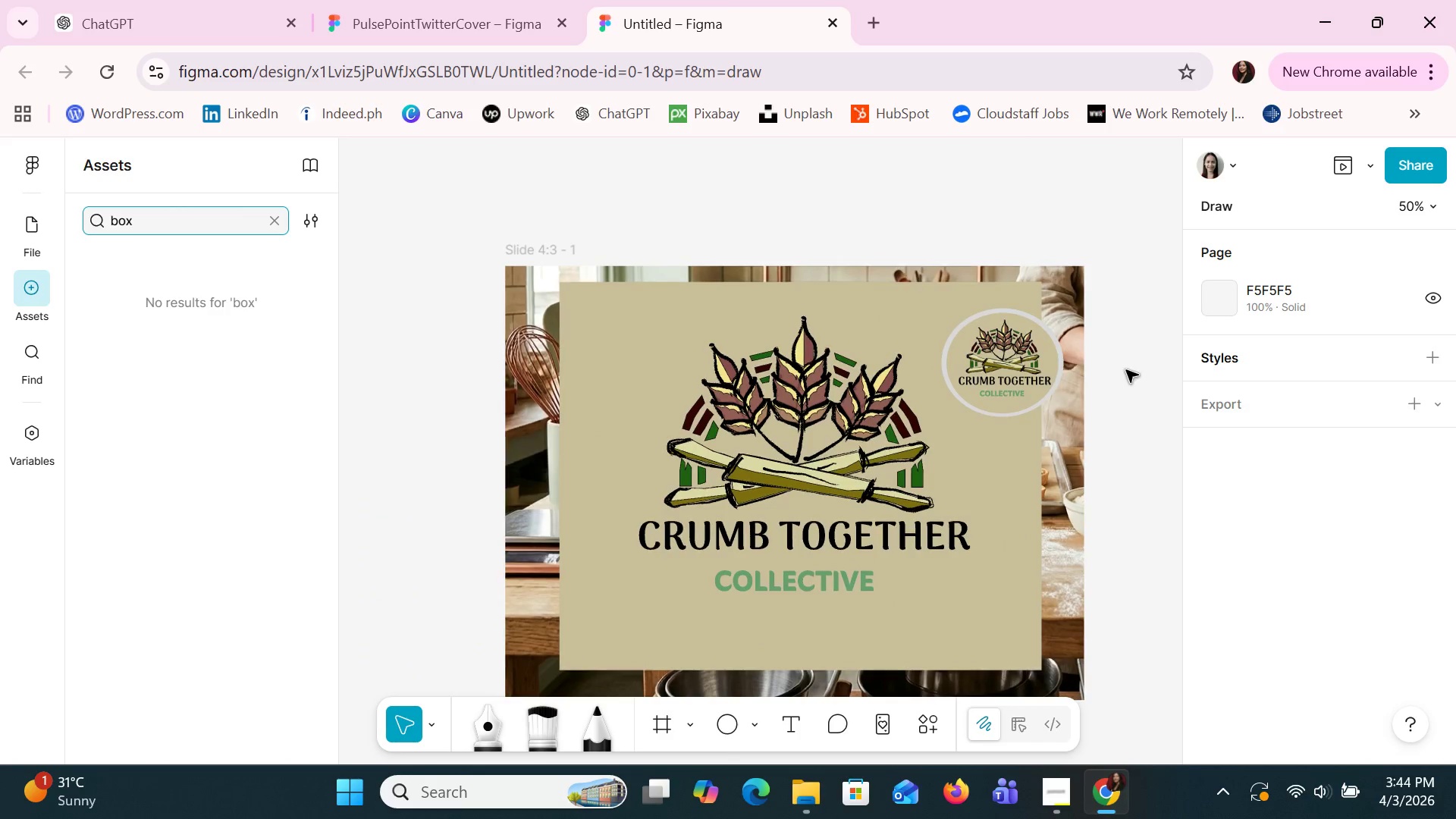 
scroll: coordinate [1126, 370], scroll_direction: up, amount: 8.0
 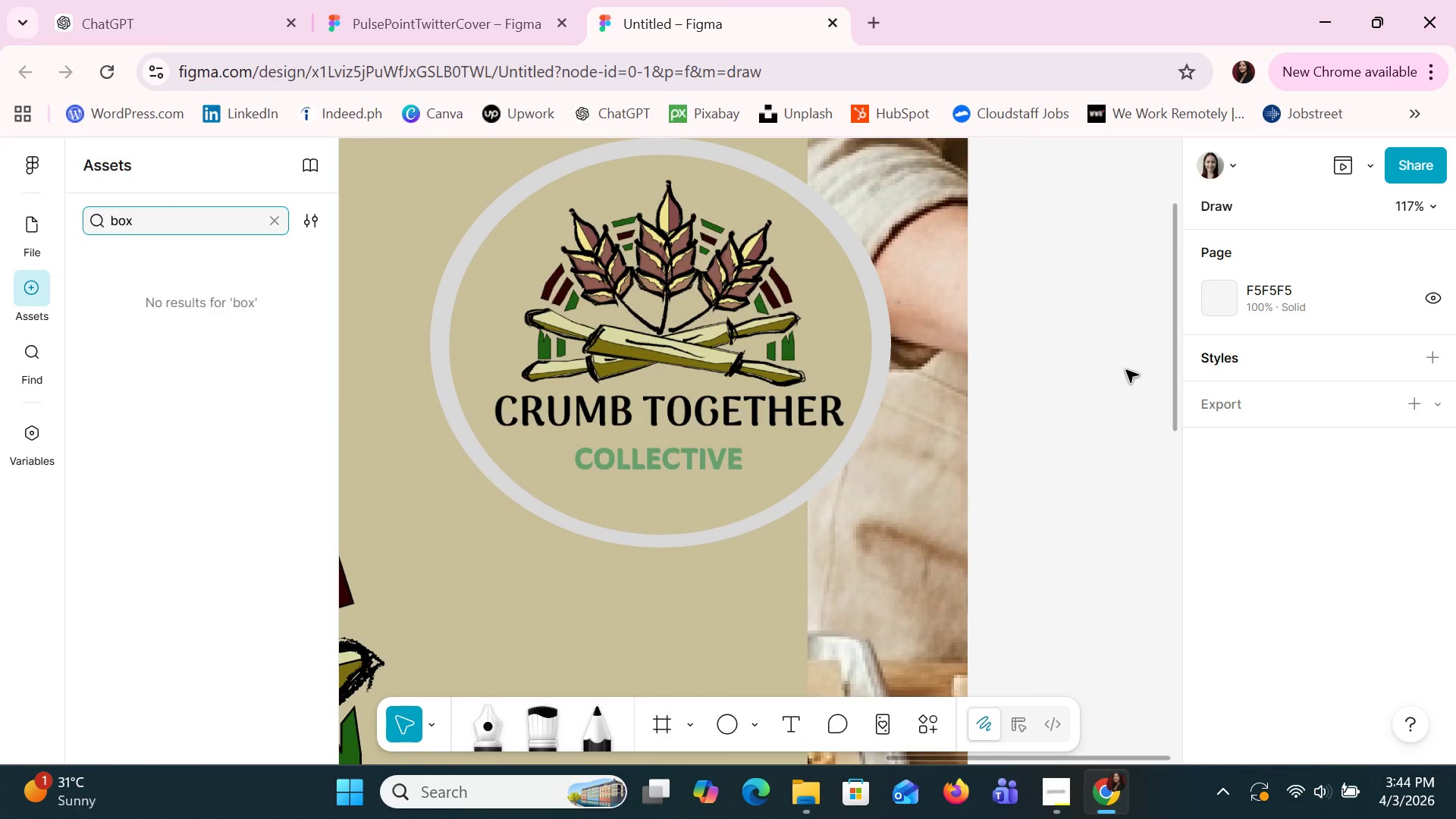 
hold_key(key=ControlLeft, duration=0.67)
scroll: coordinate [1126, 370], scroll_direction: down, amount: 14.0
 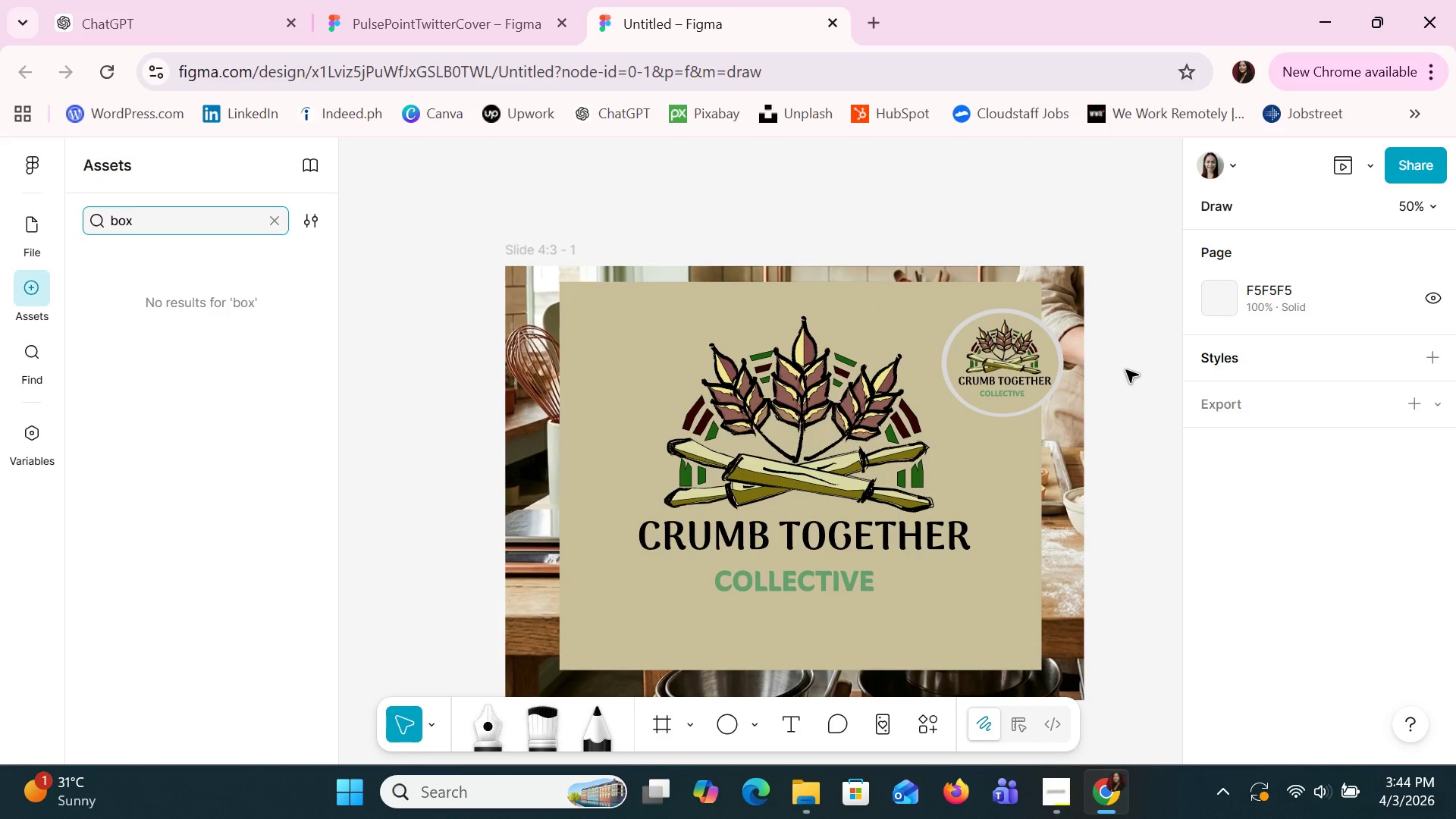 
hold_key(key=ControlLeft, duration=0.69)
 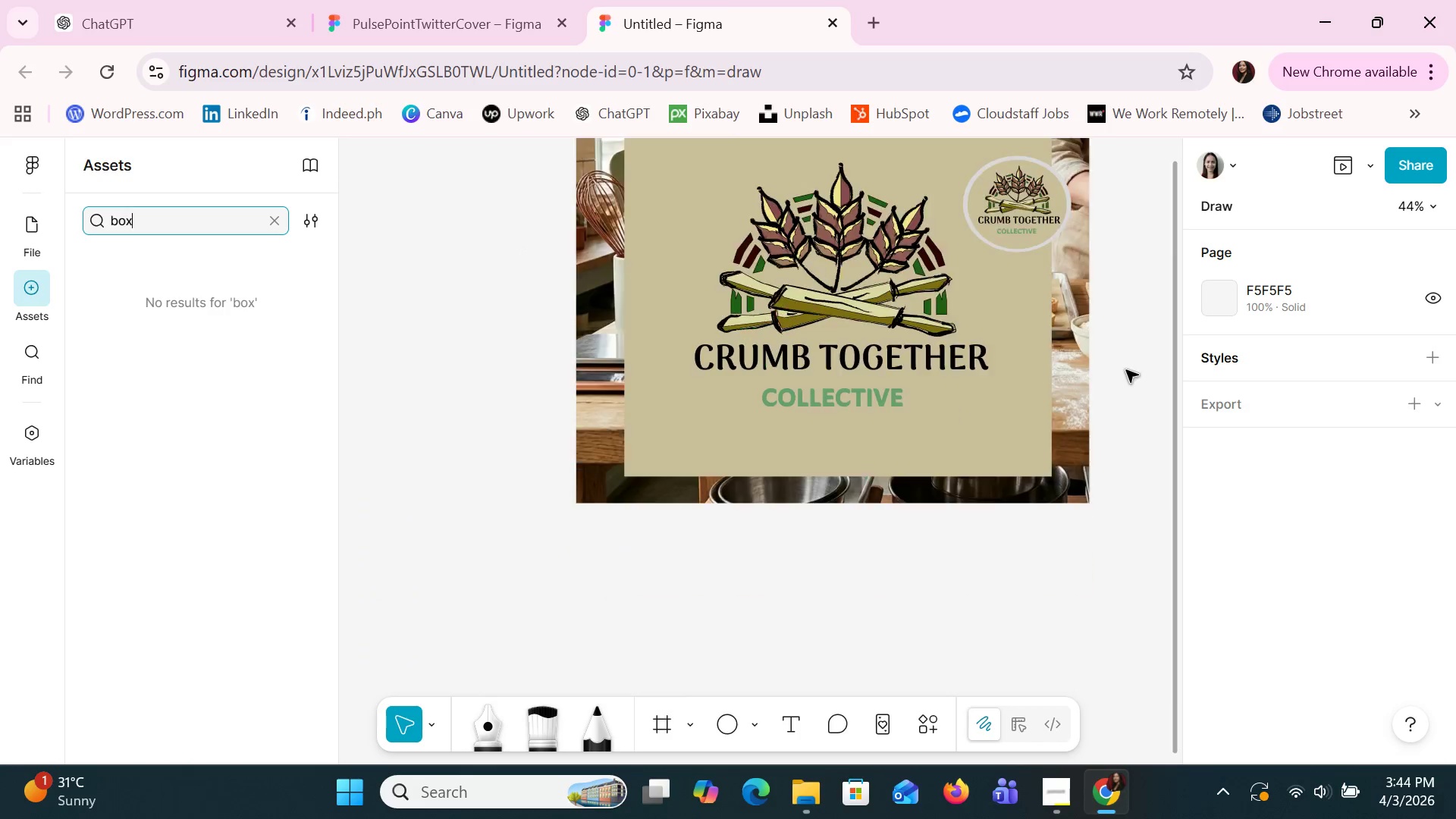 
hold_key(key=ControlLeft, duration=1.3)
 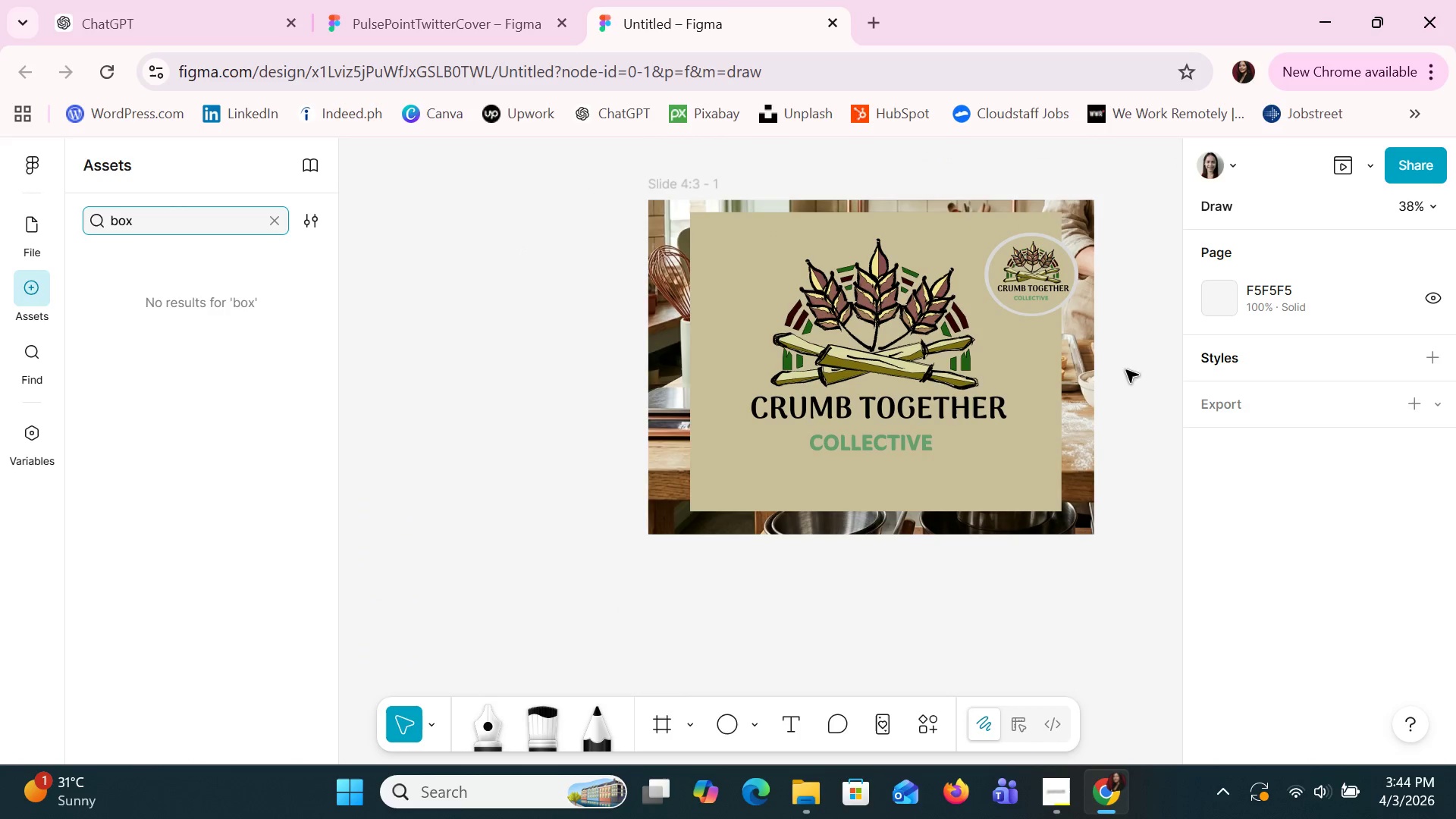 
scroll: coordinate [1126, 370], scroll_direction: up, amount: 3.0
 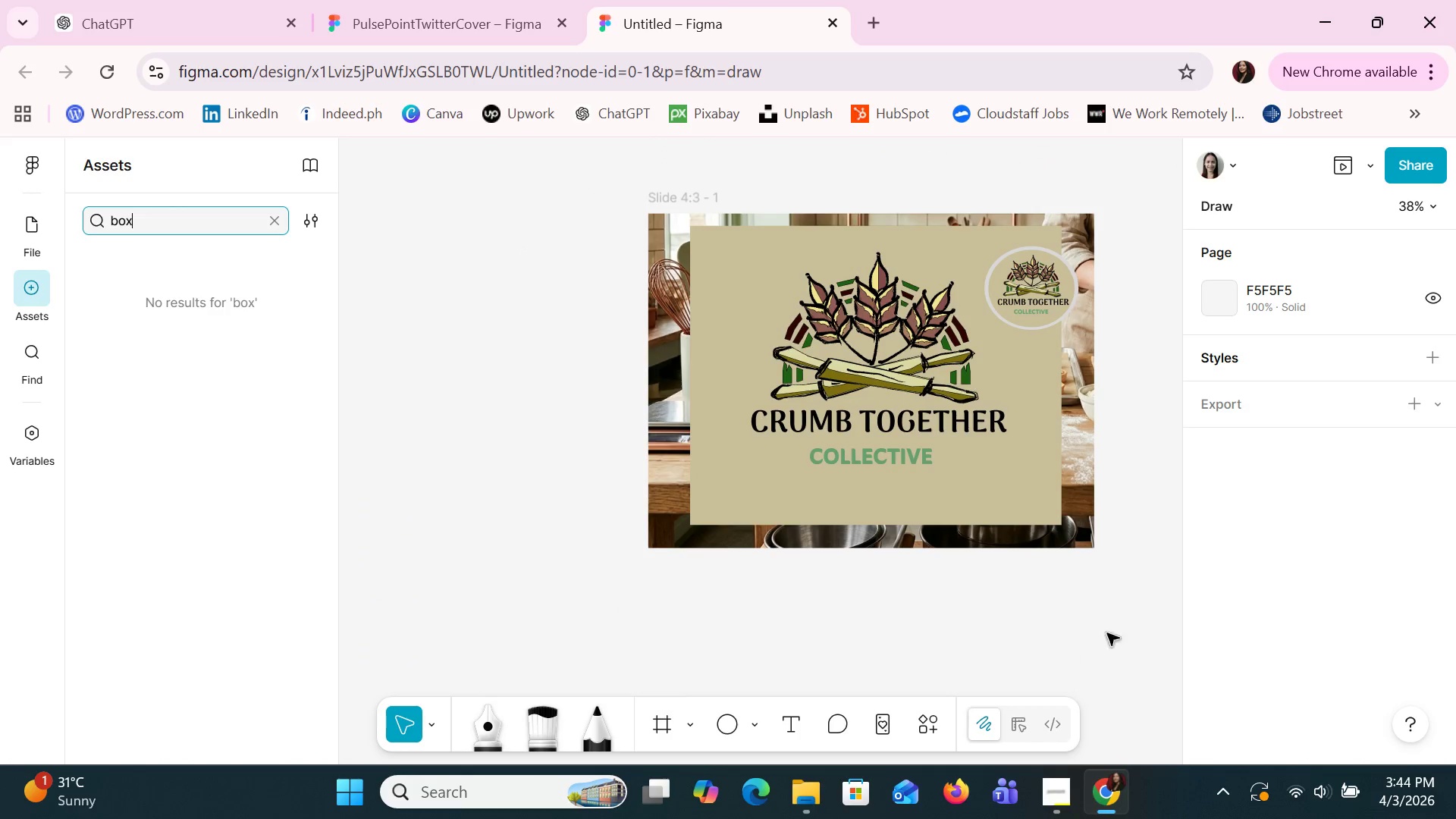 
hold_key(key=ControlLeft, duration=0.67)
scroll: coordinate [1148, 548], scroll_direction: up, amount: 7.0
 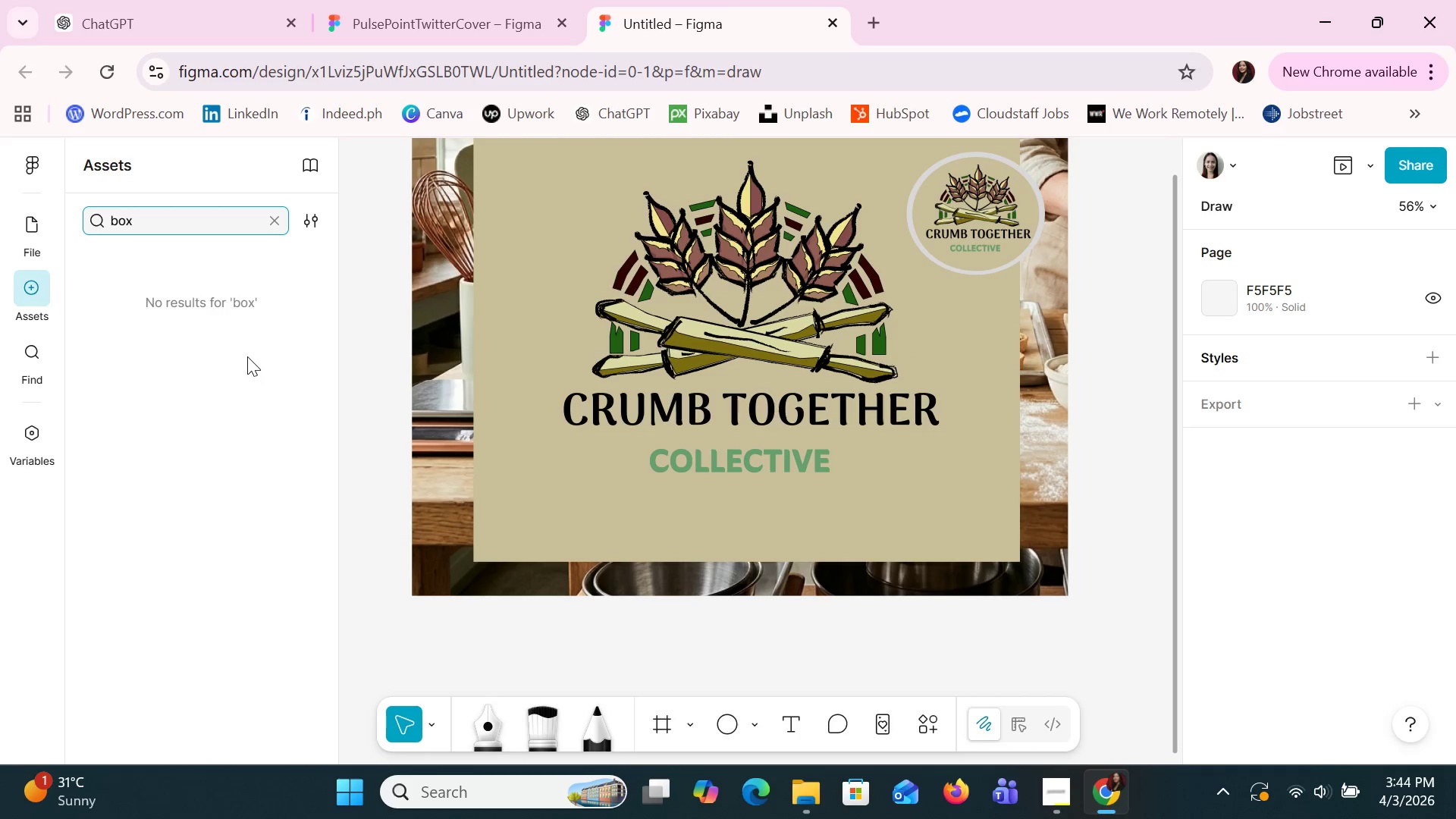 
key(Backspace)
key(Backspace)
key(Backspace)
key(Backspace)
key(Backspace)
type(TEX)
 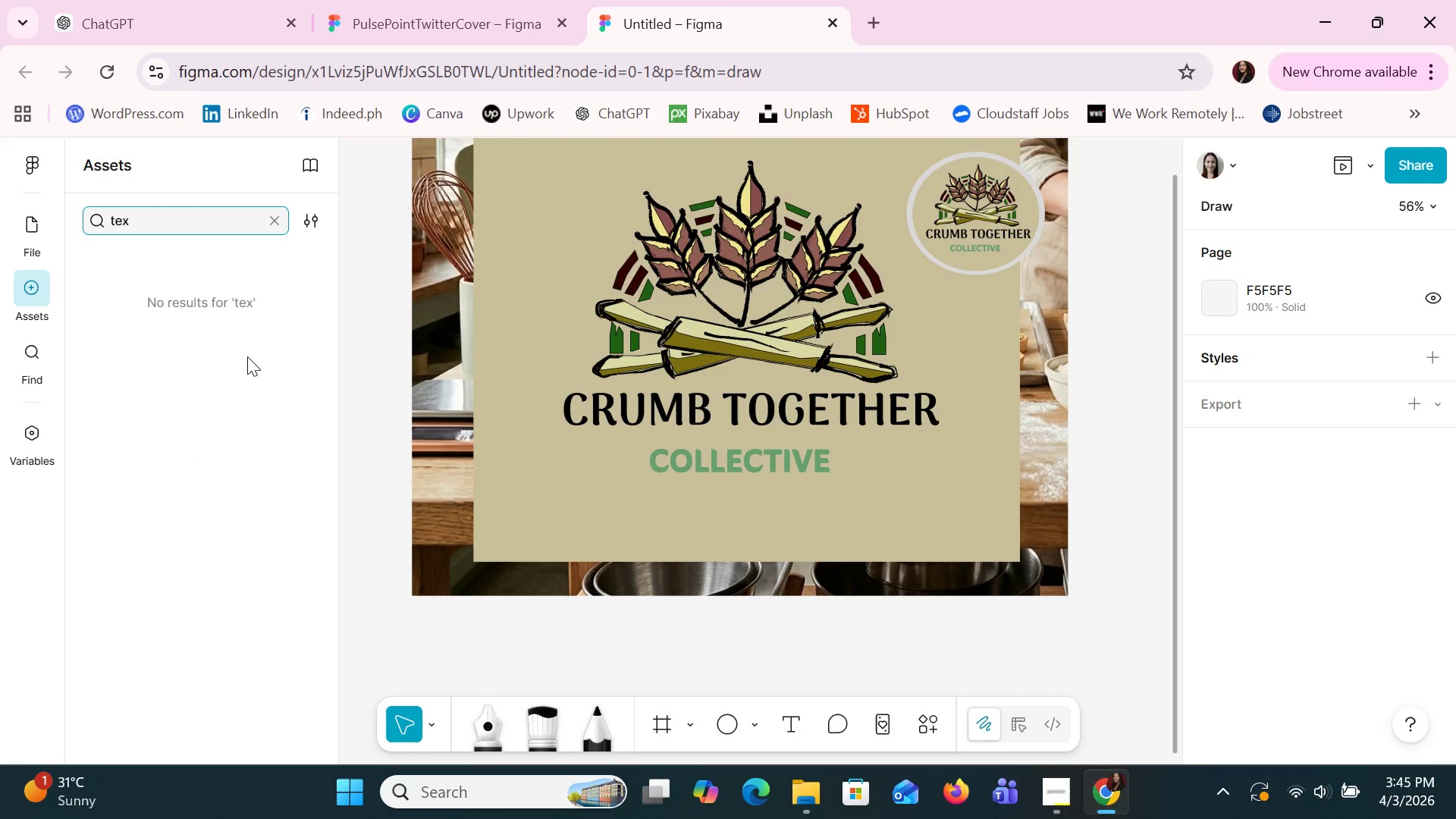 
left_click([247, 356])
 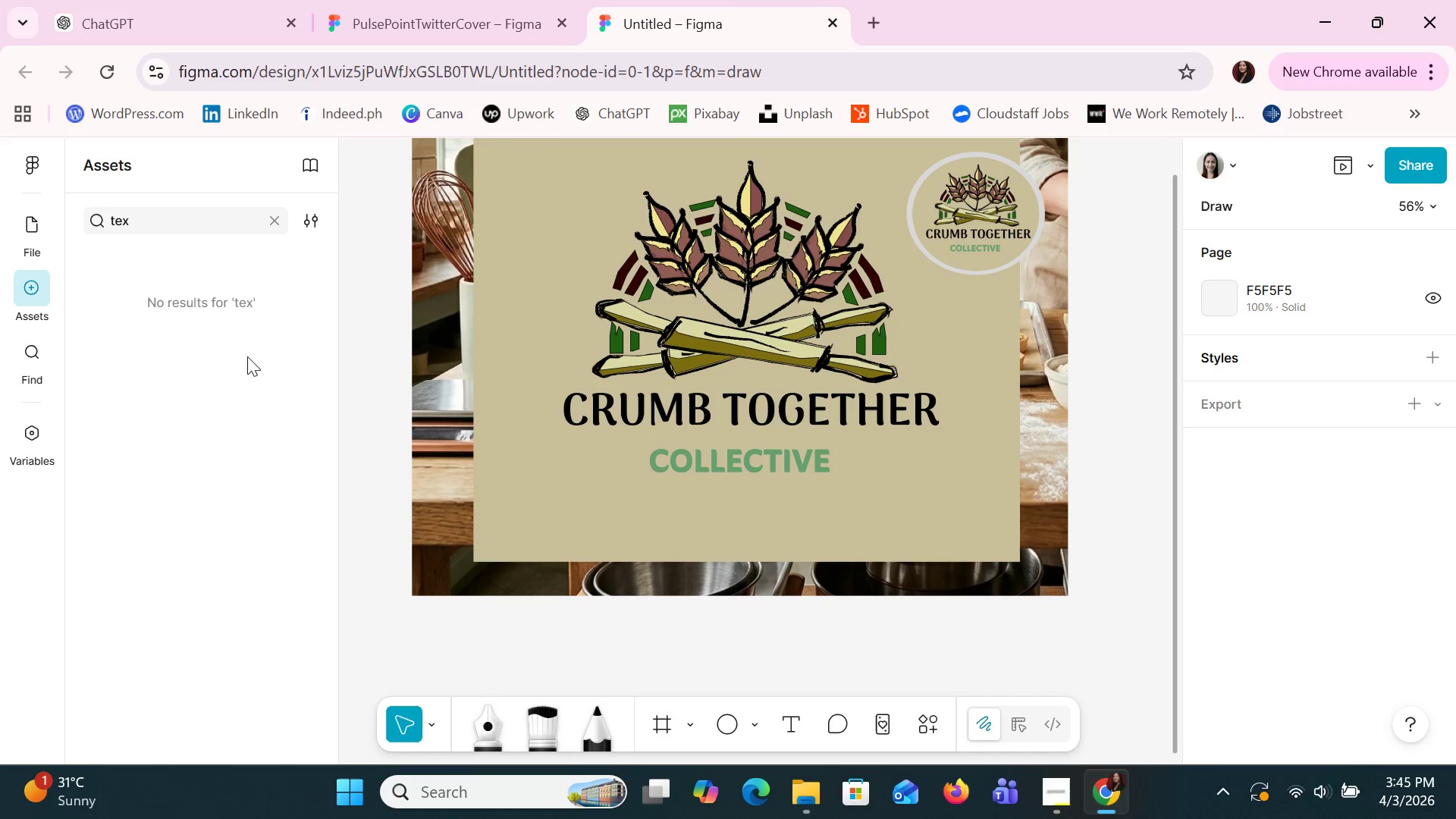 
key(T)
 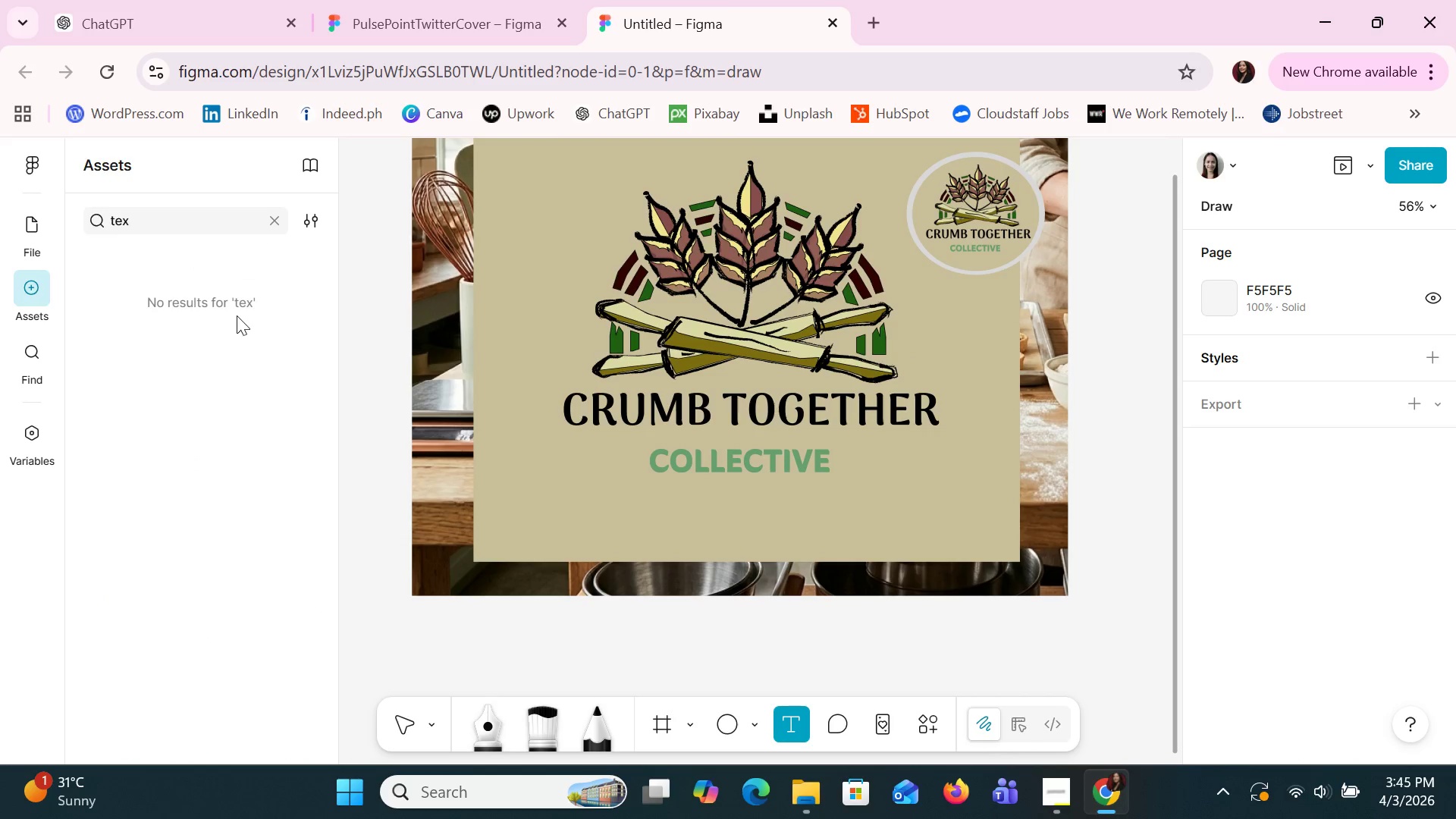 
left_click([199, 229])
 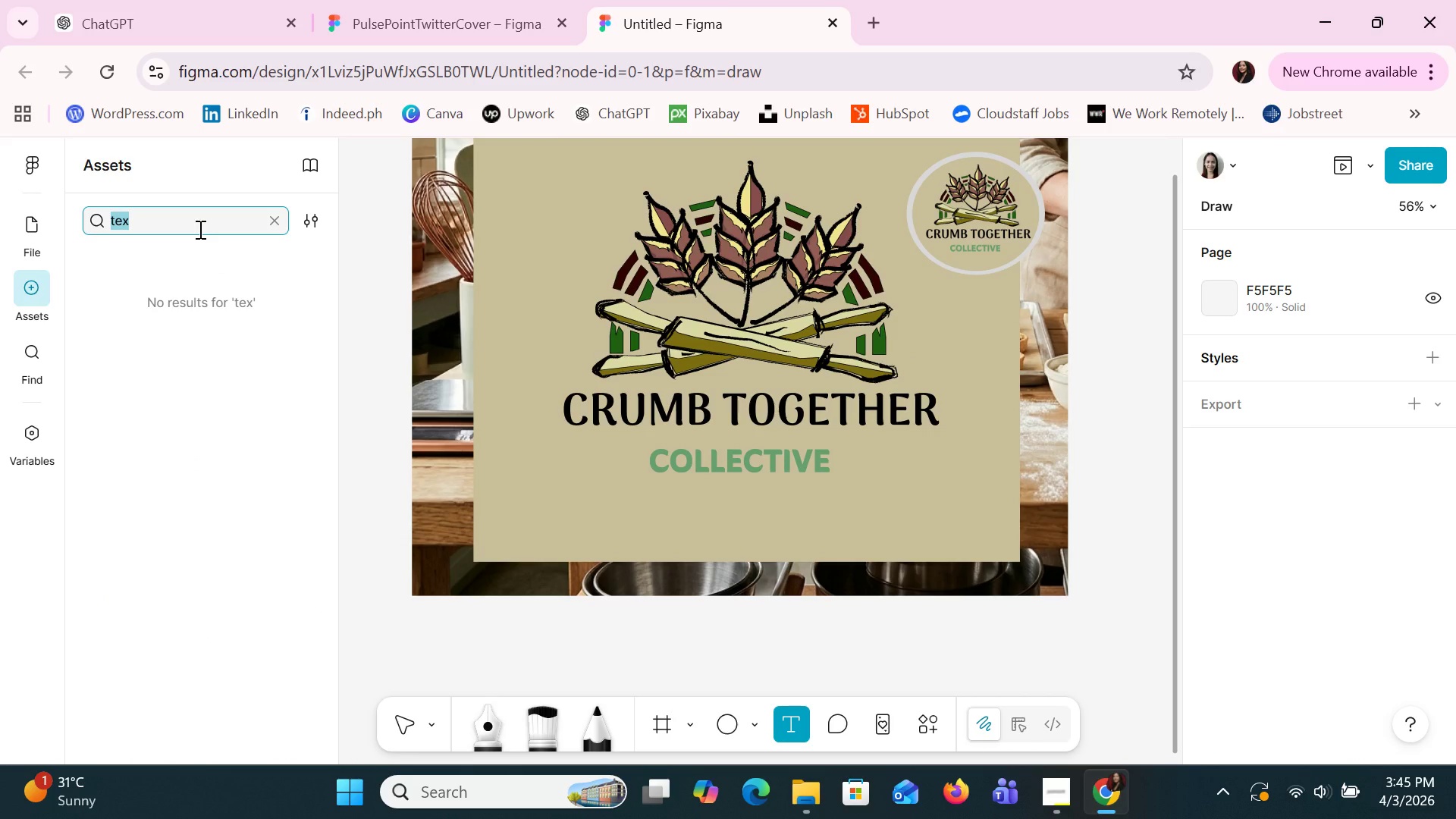 
type(TEXT BOX)
key(Backspace)
key(Backspace)
key(Backspace)
key(Backspace)
key(Backspace)
key(Backspace)
key(Backspace)
key(Backspace)
key(Backspace)
 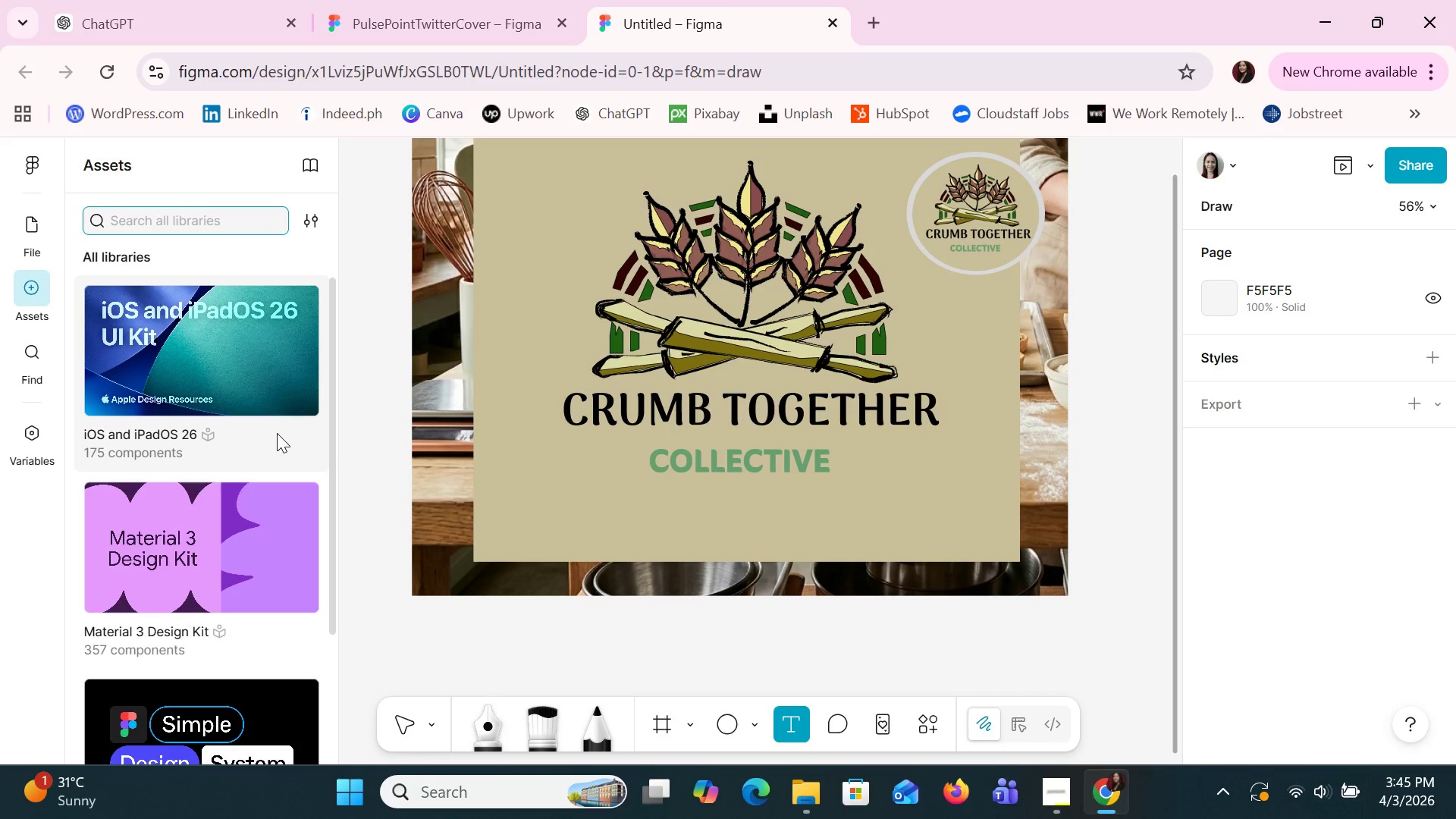 
scroll: coordinate [277, 433], scroll_direction: down, amount: 1.0
 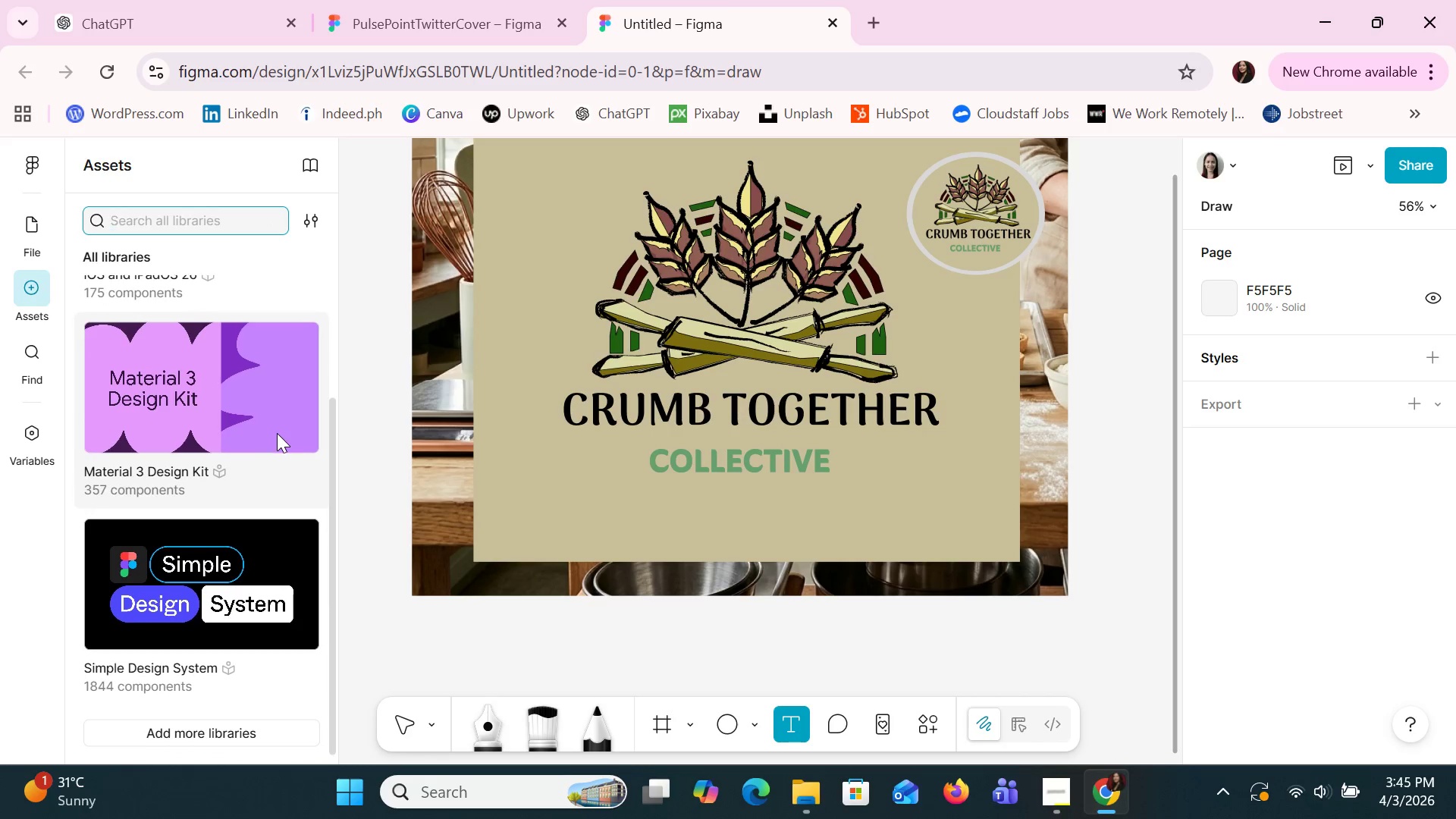 
scroll: coordinate [278, 435], scroll_direction: up, amount: 5.0
 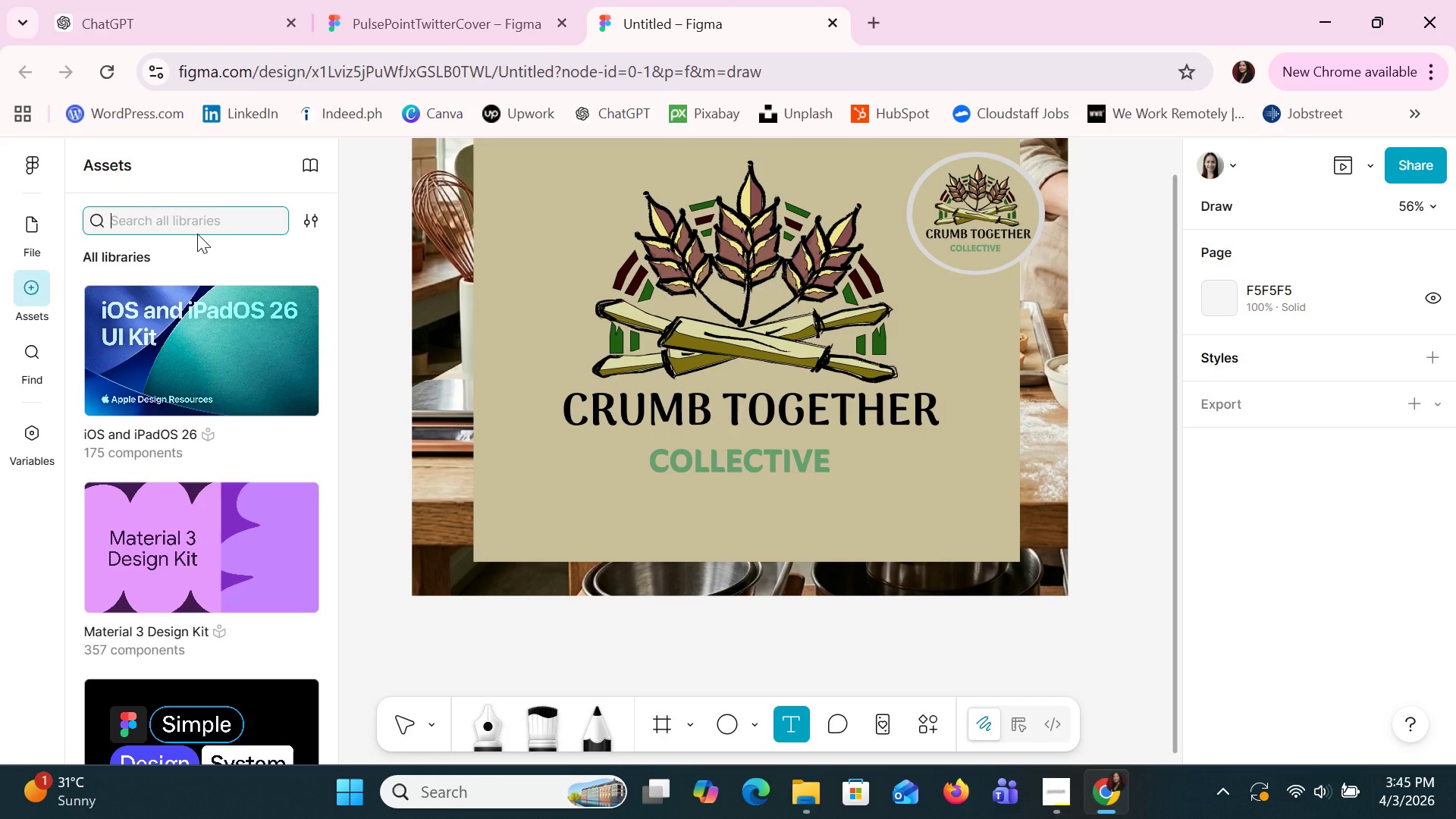 
type(BOX)
 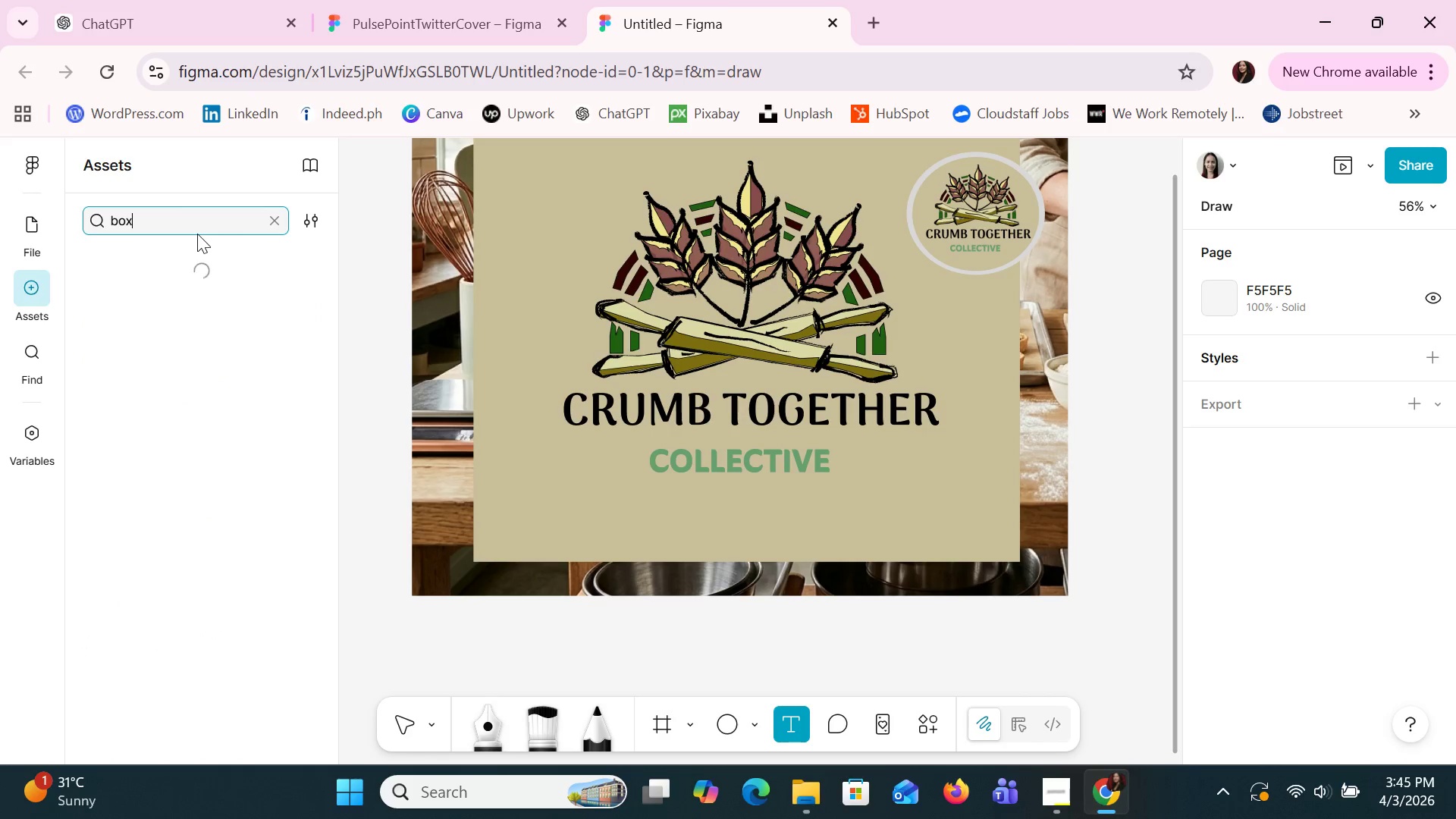 
key(Enter)
 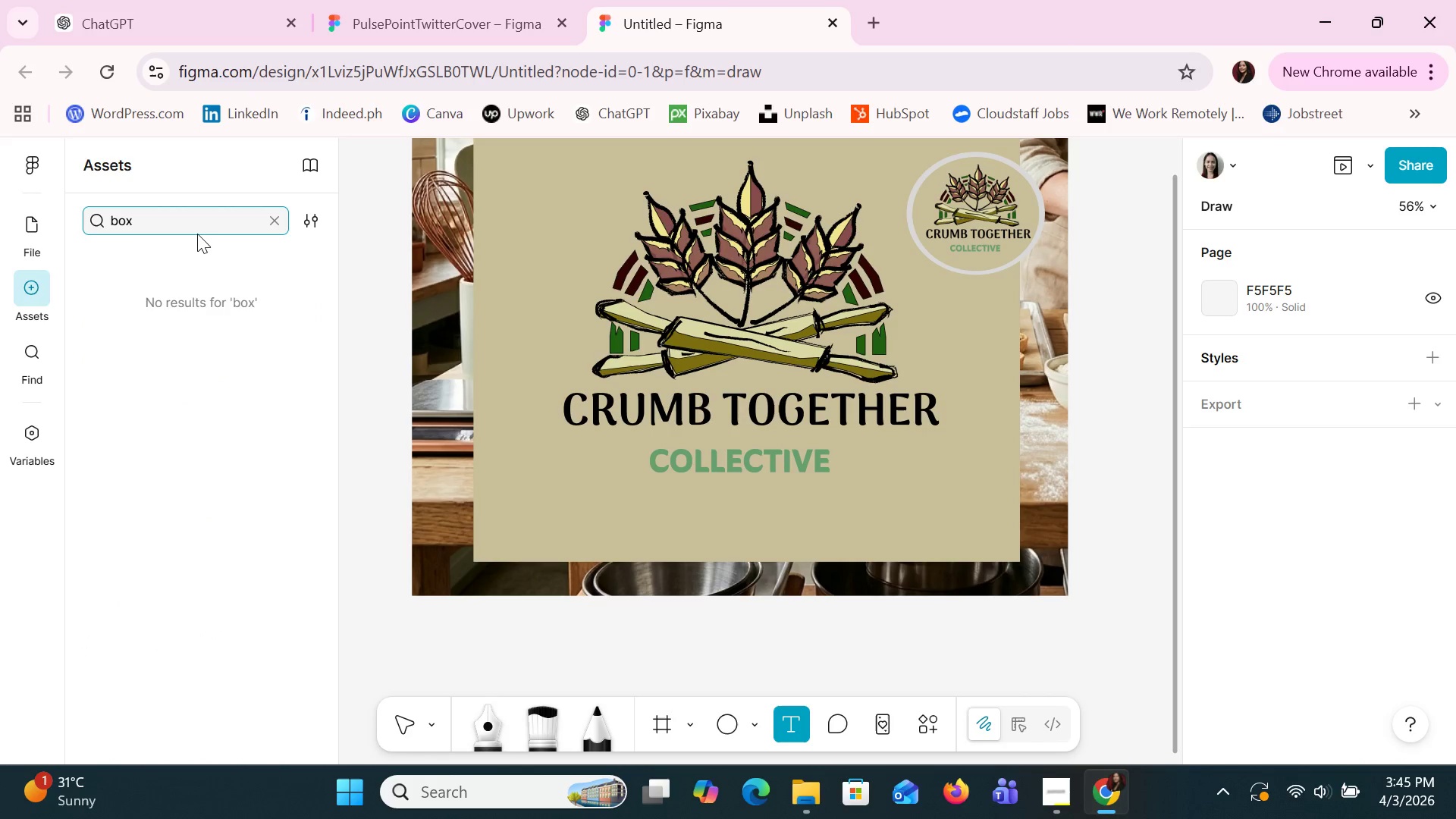 
left_click([197, 232])
 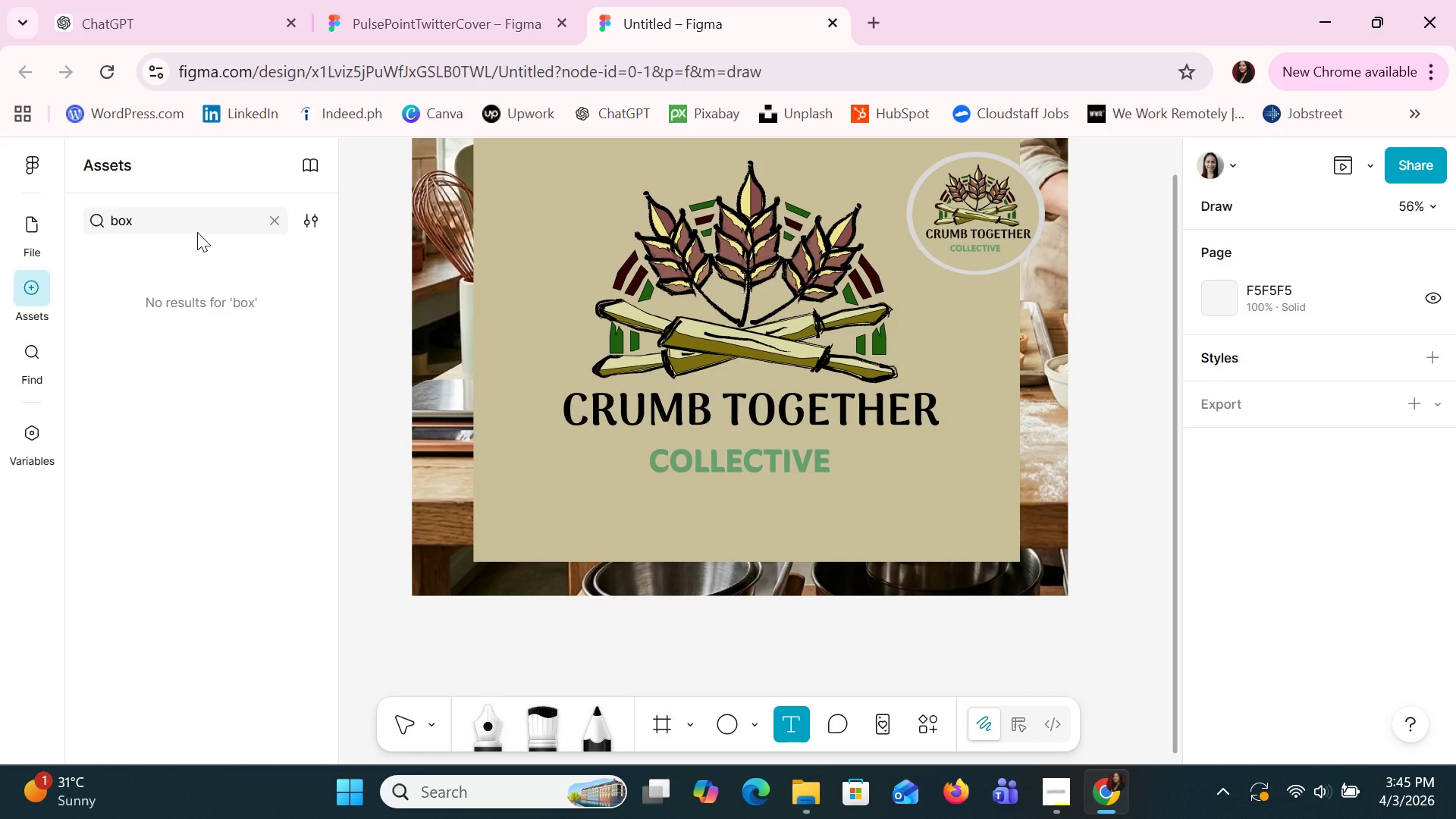 
key(Backspace)
 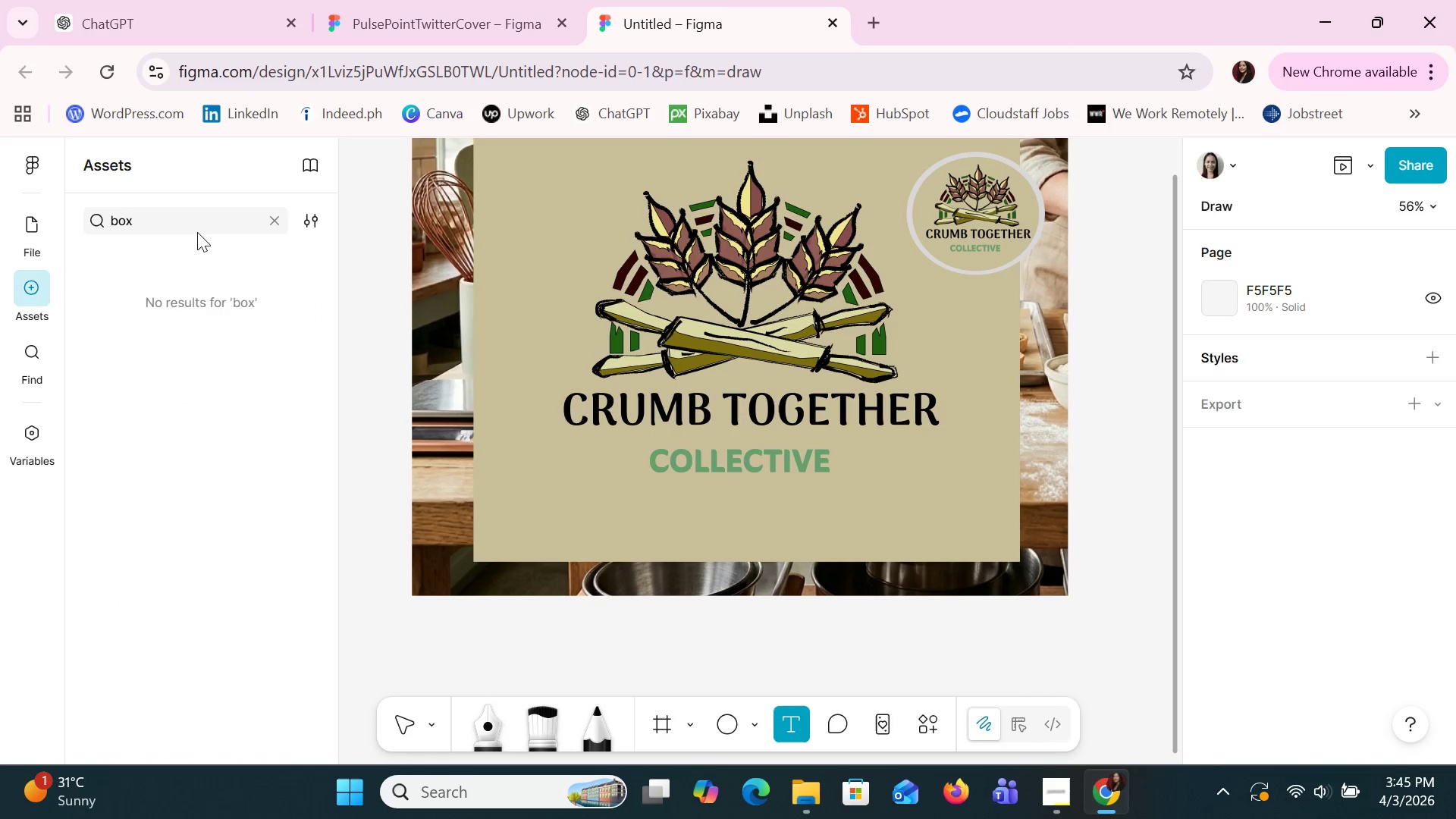 
key(Backspace)
 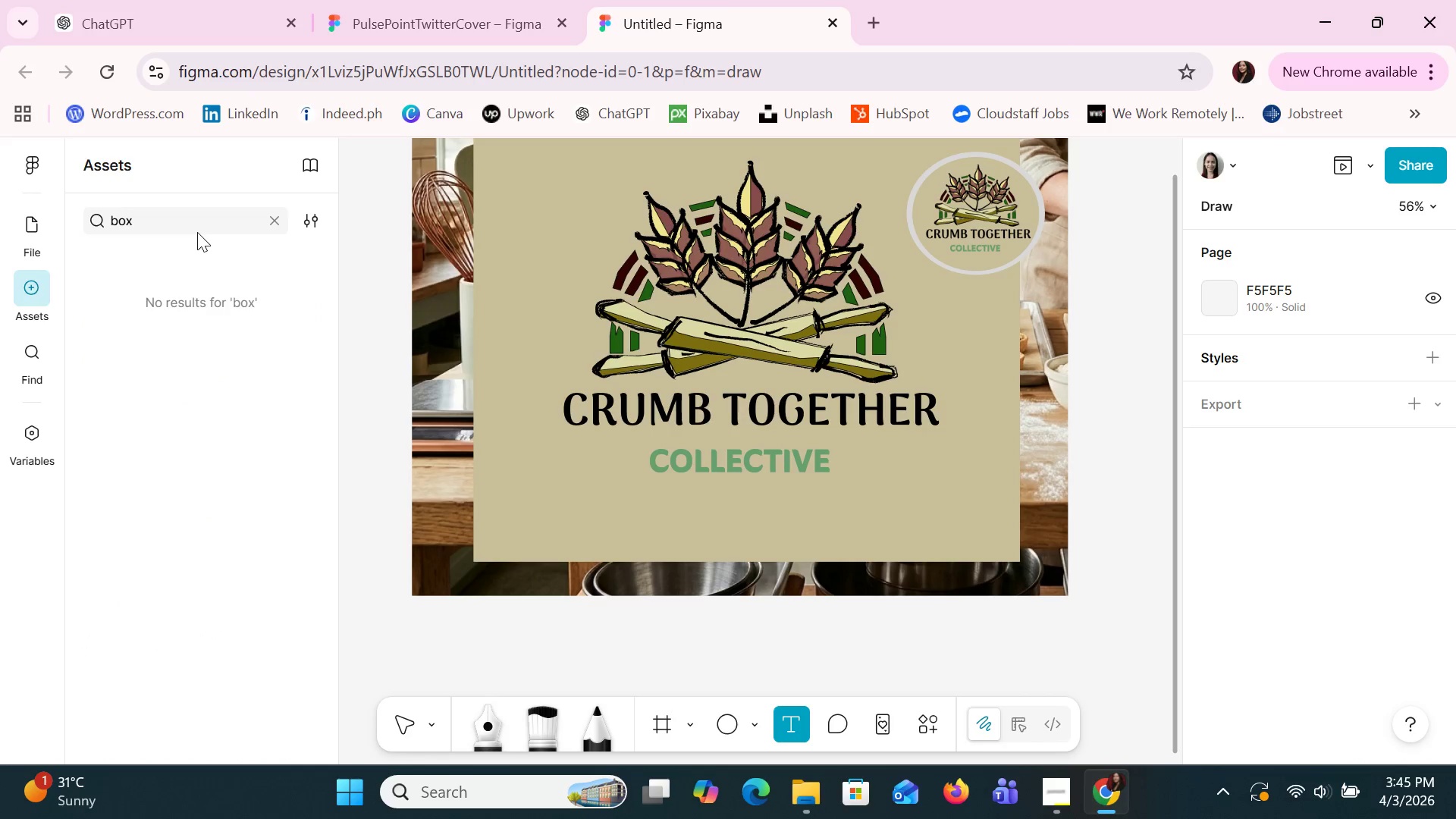 
key(Backspace)
 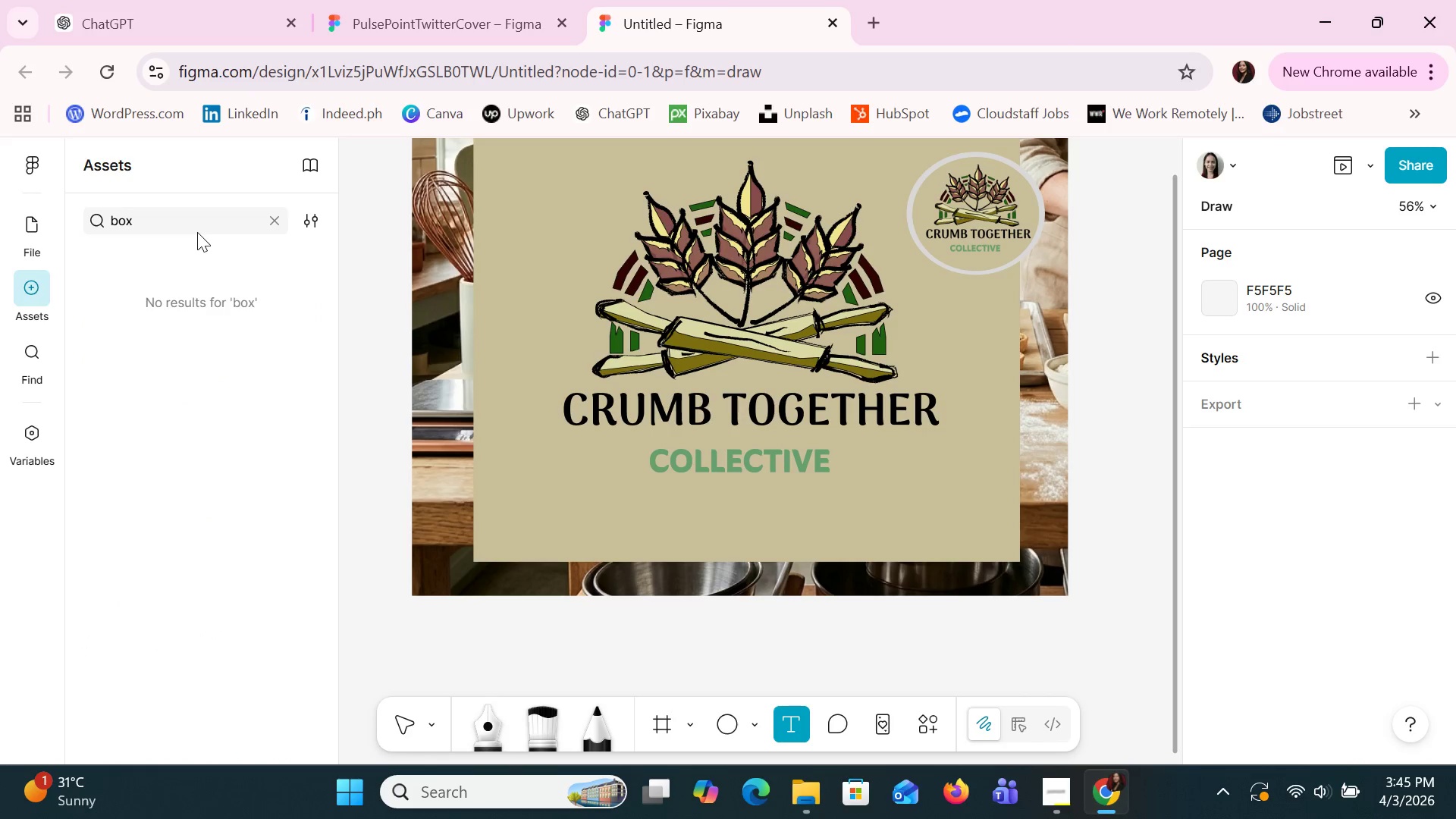 
key(Backspace)
 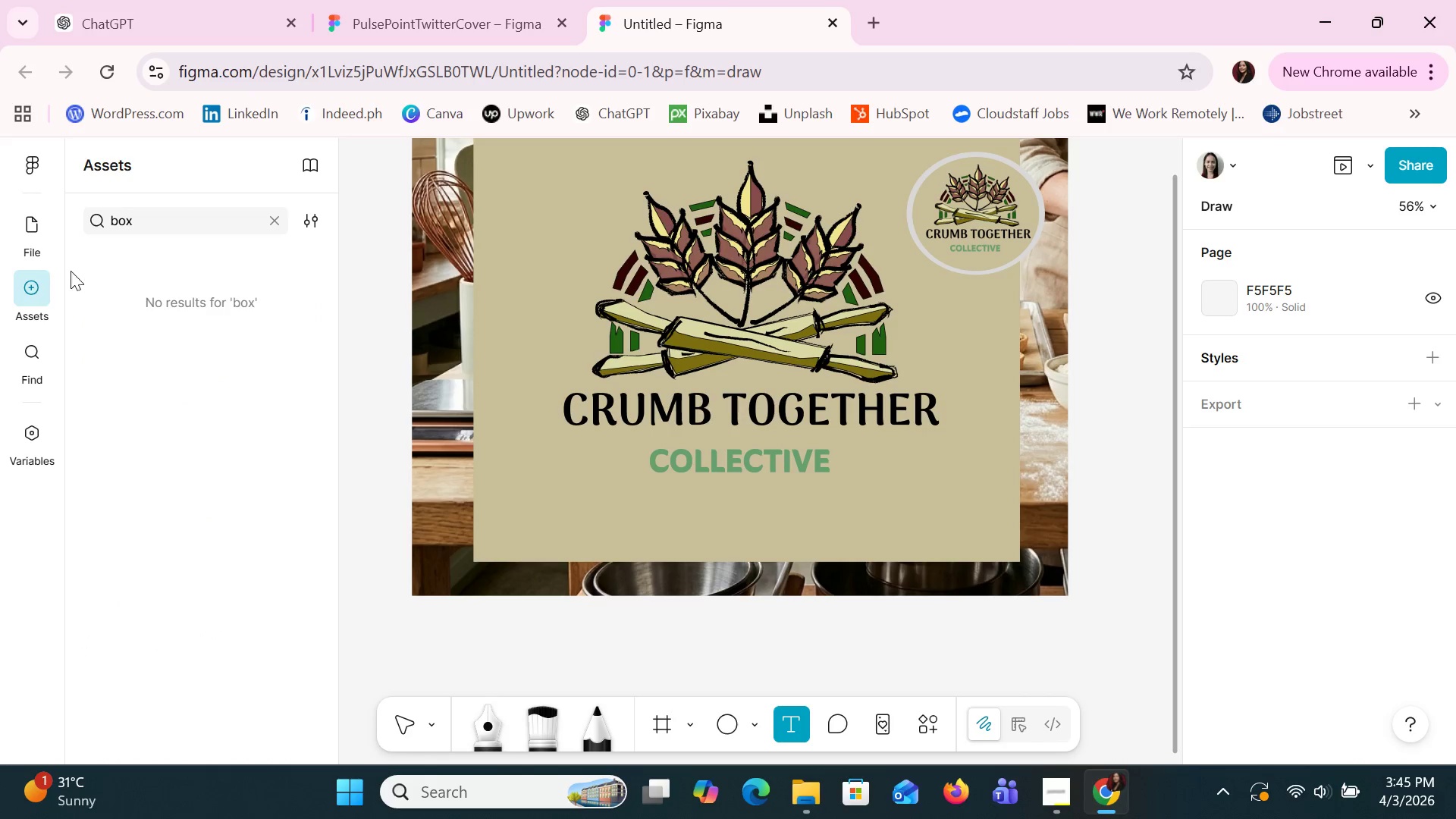 
left_click([44, 275])
 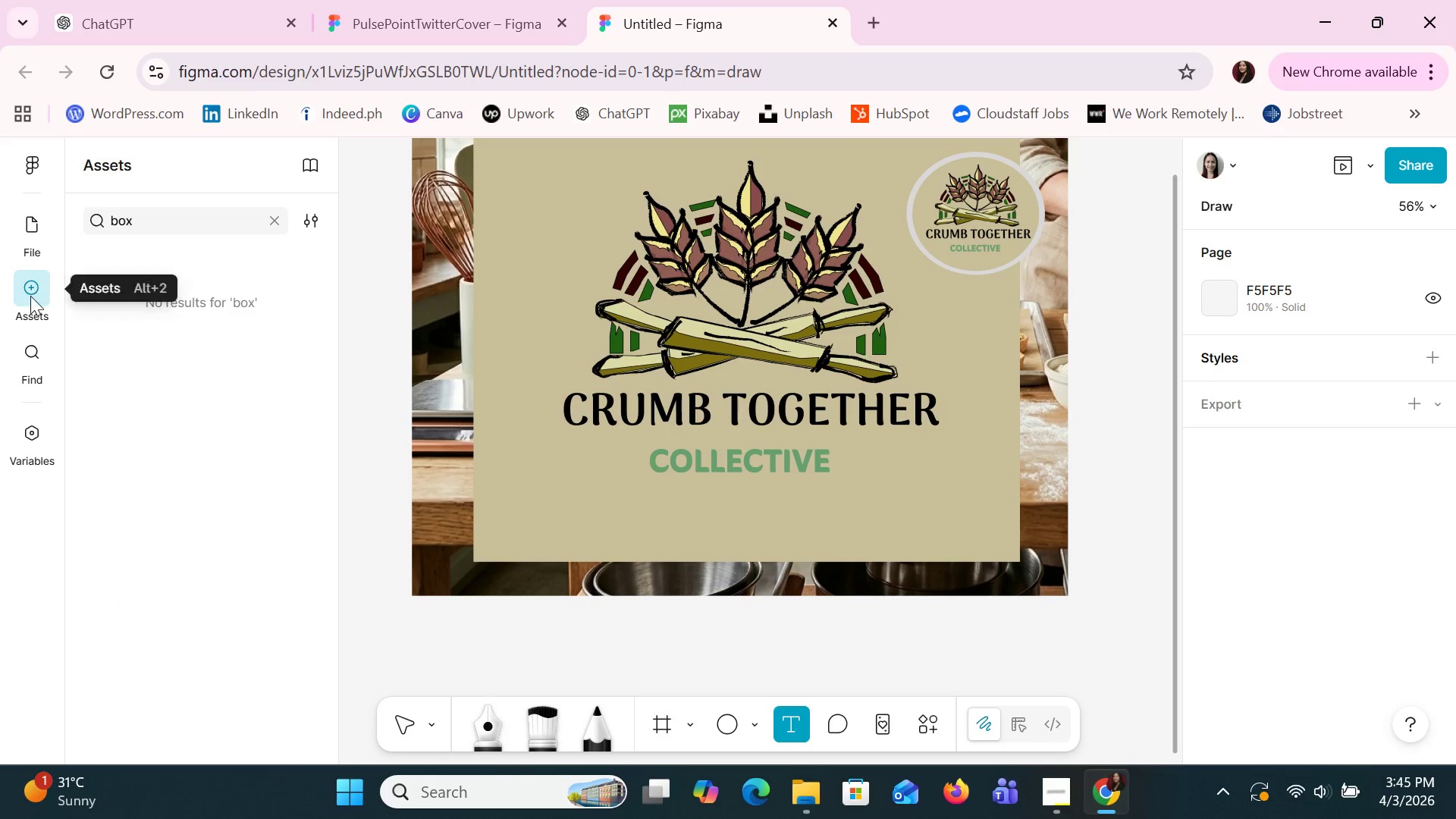 
left_click([30, 296])
 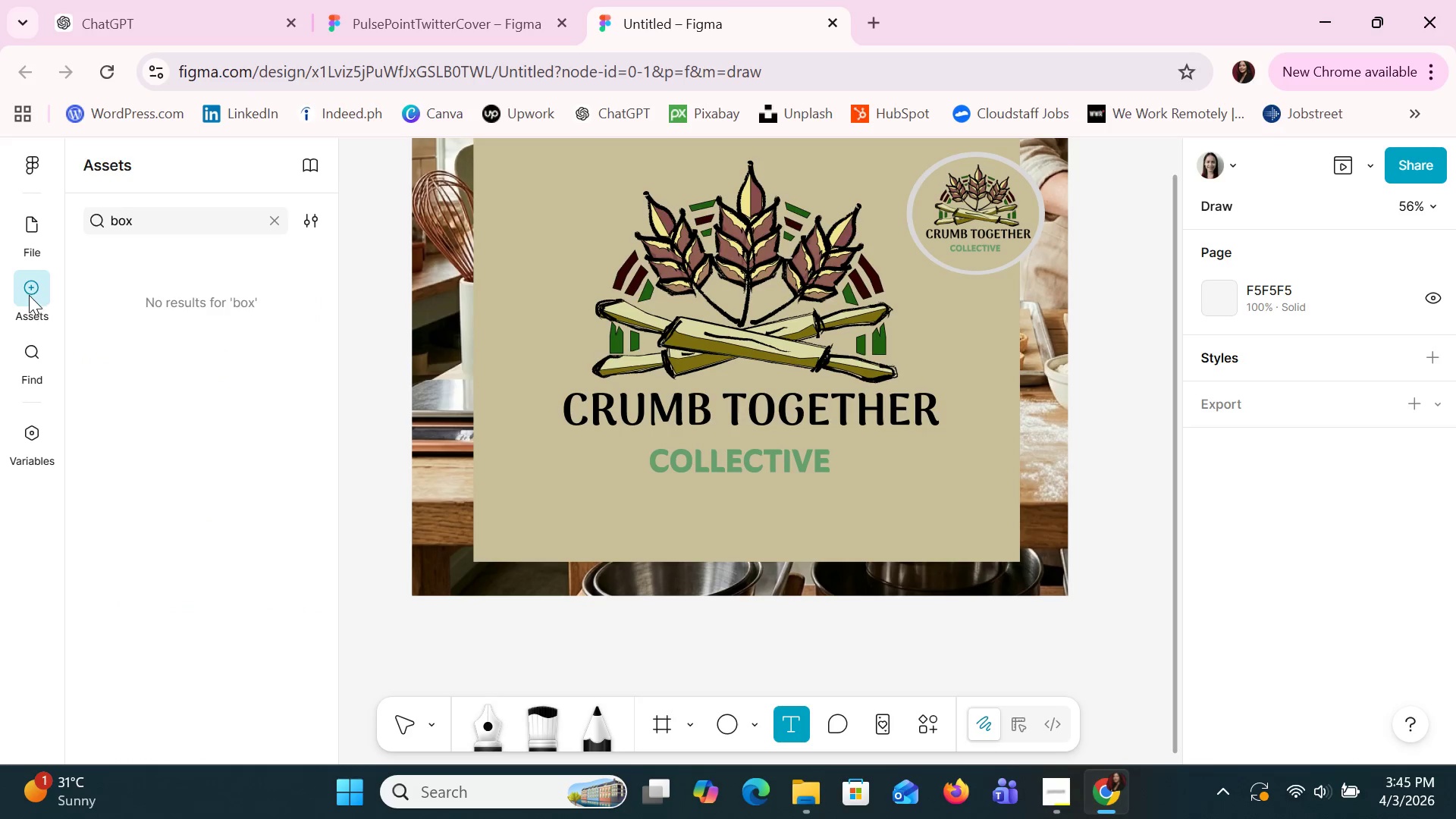 
left_click([29, 295])
 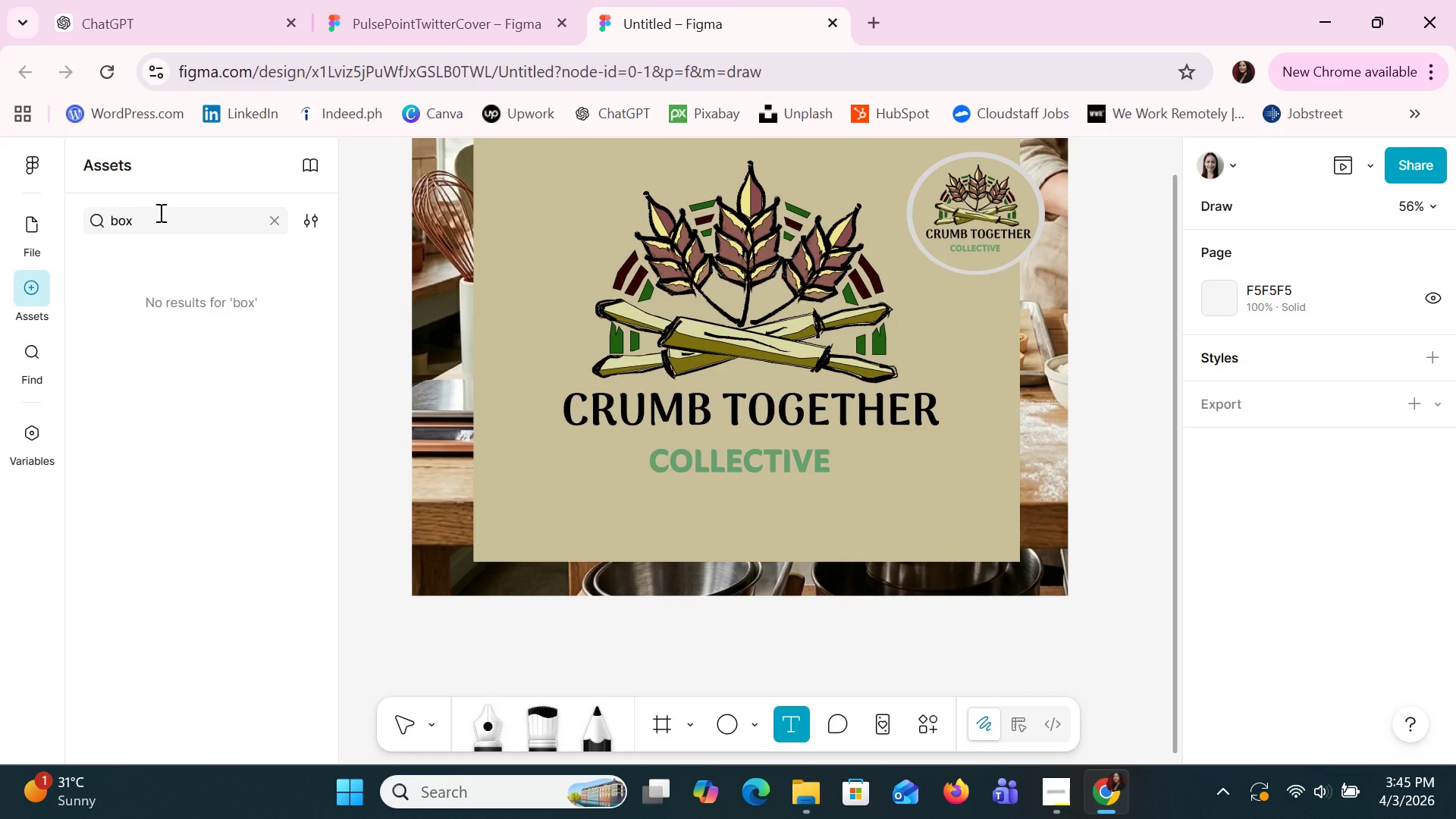 
left_click([159, 212])
 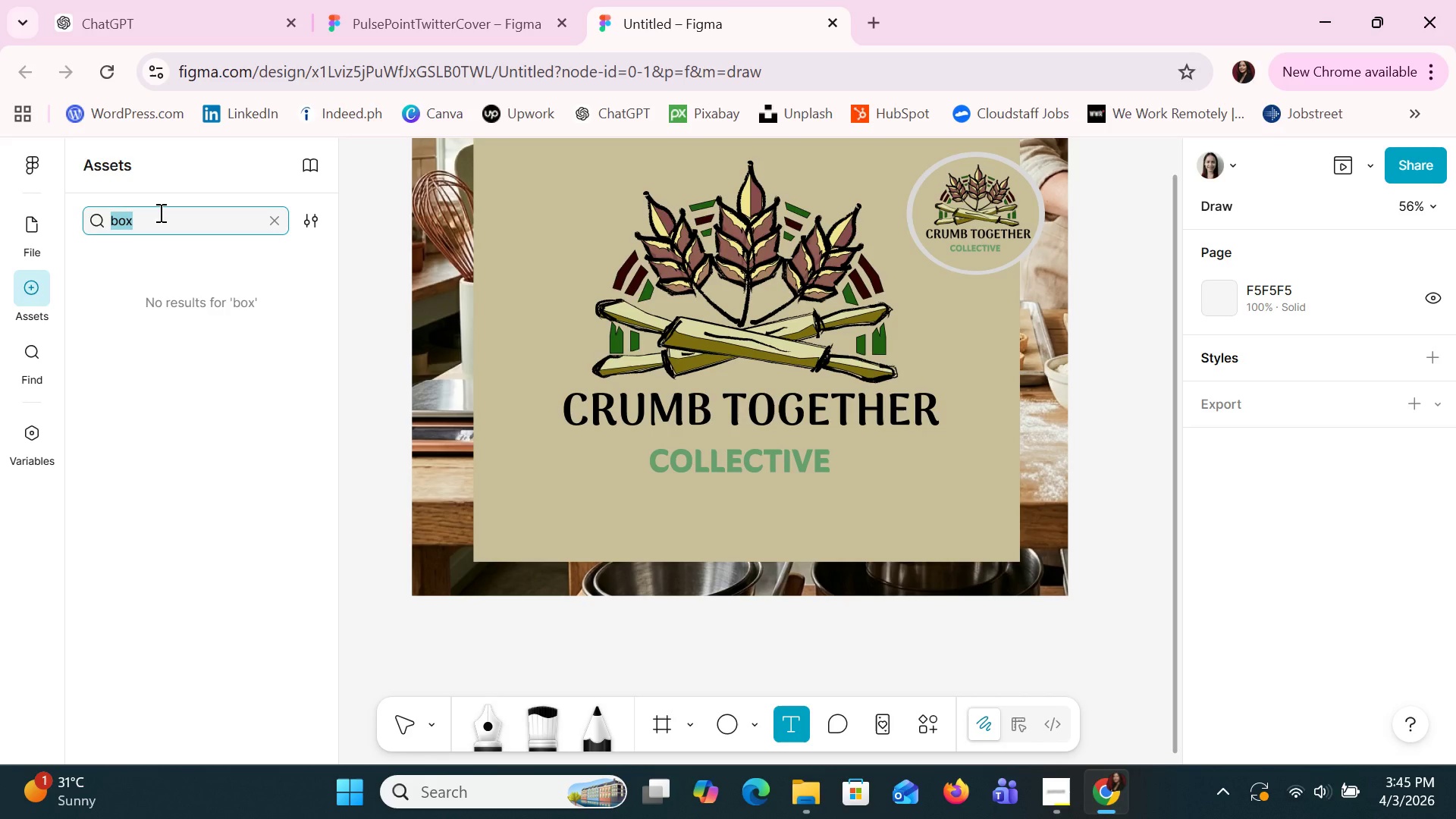 
key(Control+S)
 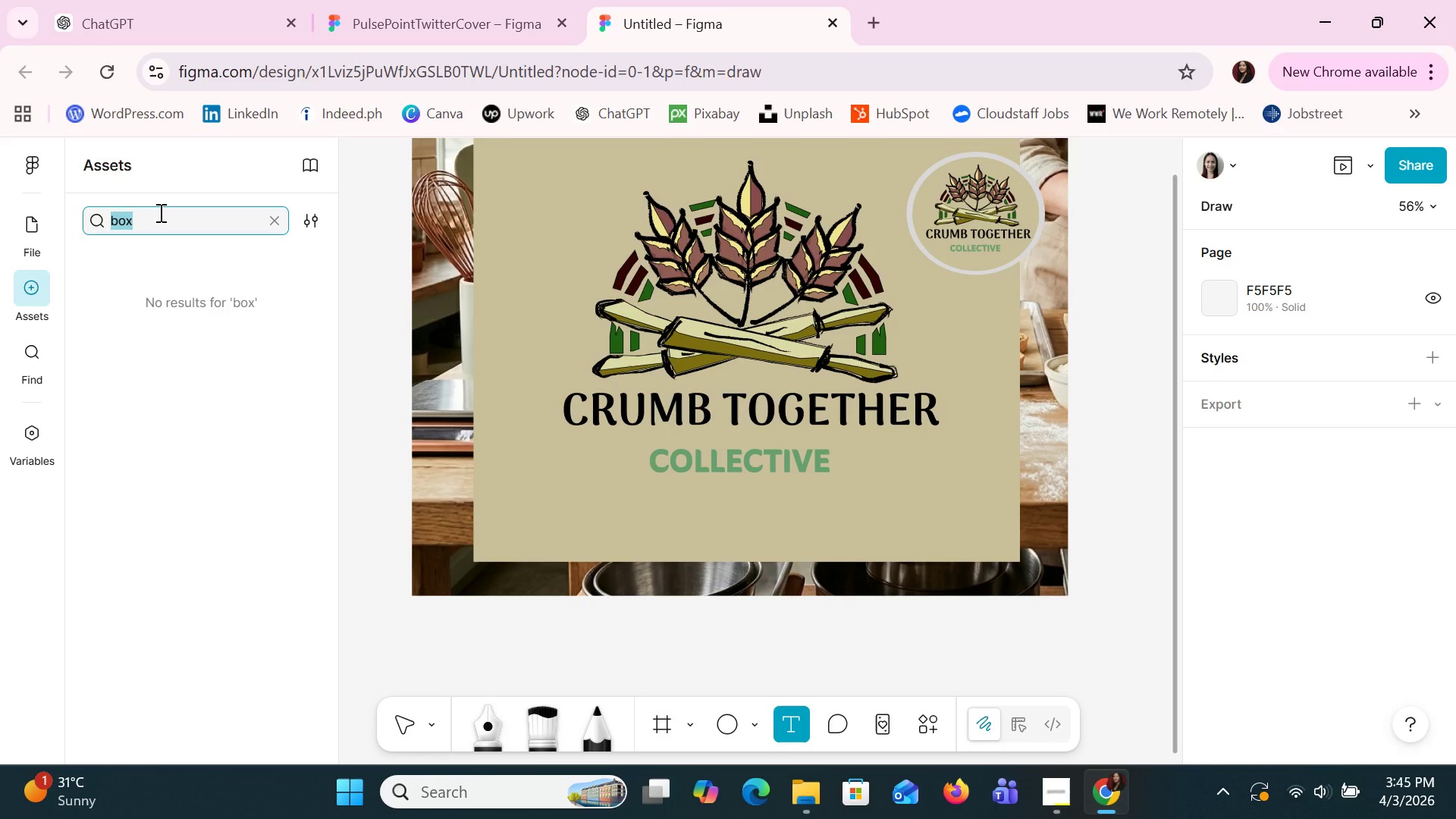 
key(Control+S)
 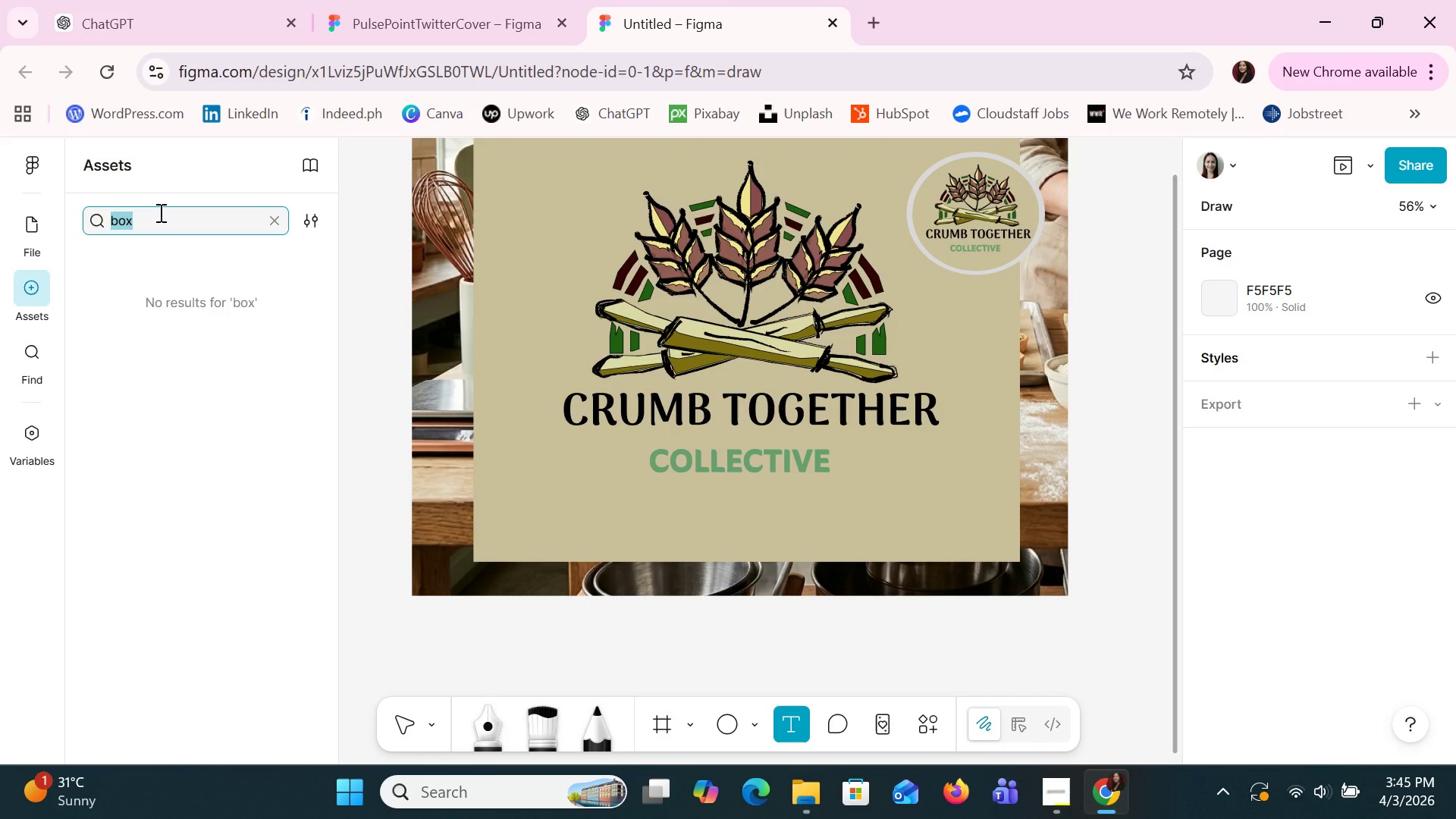 
key(Control+S)
 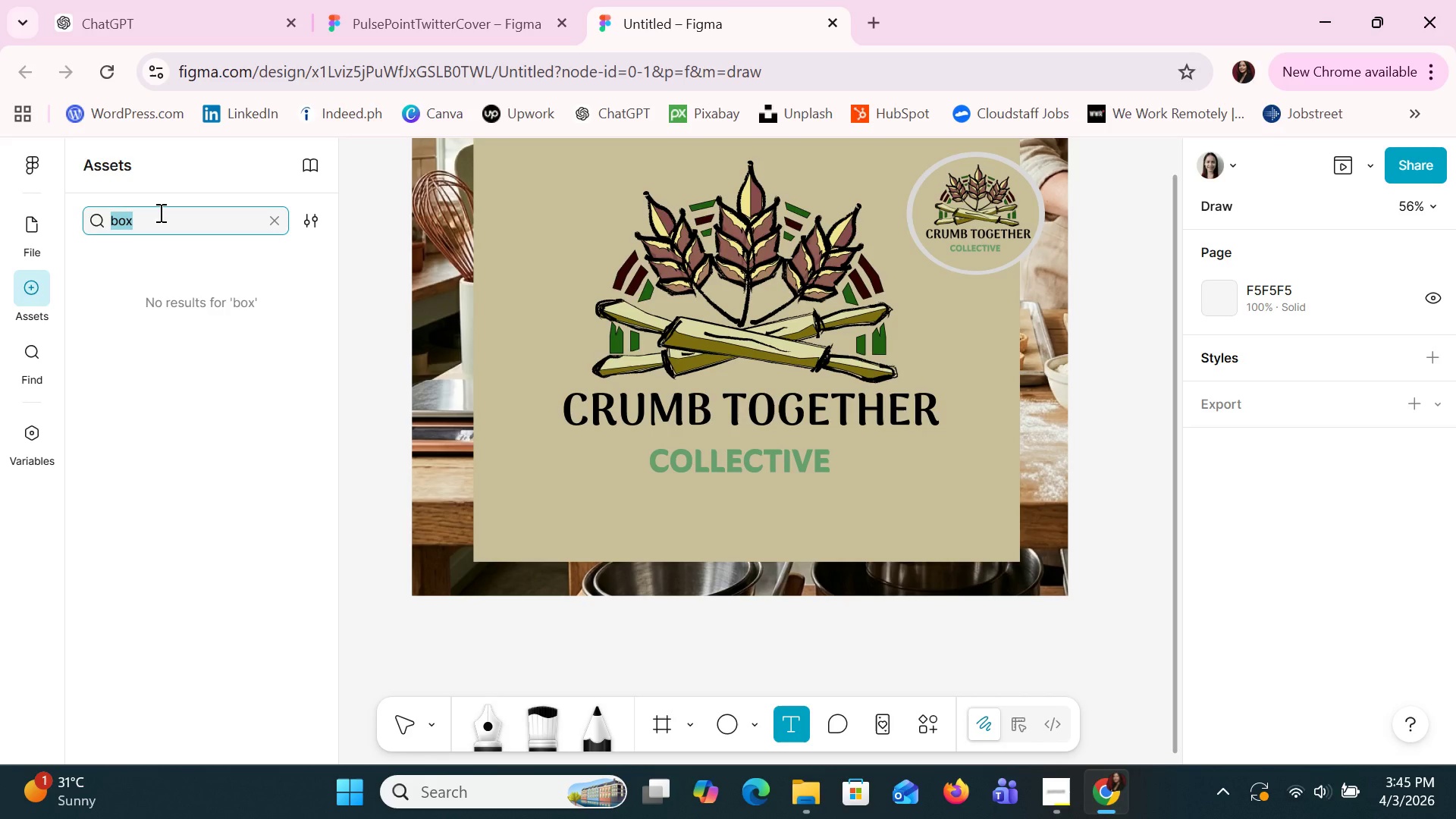 
key(Control+S)
 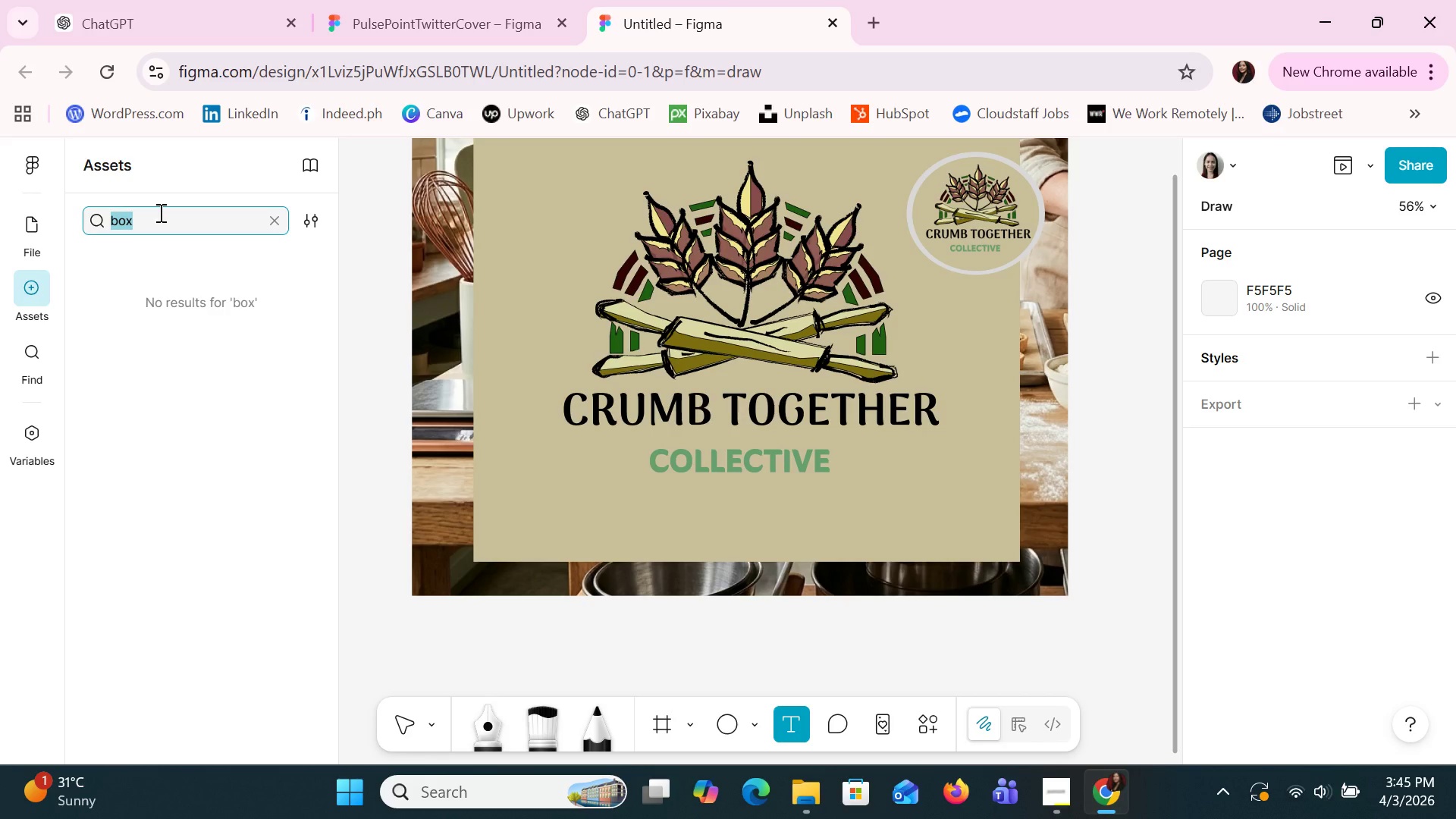 
key(Control+S)
 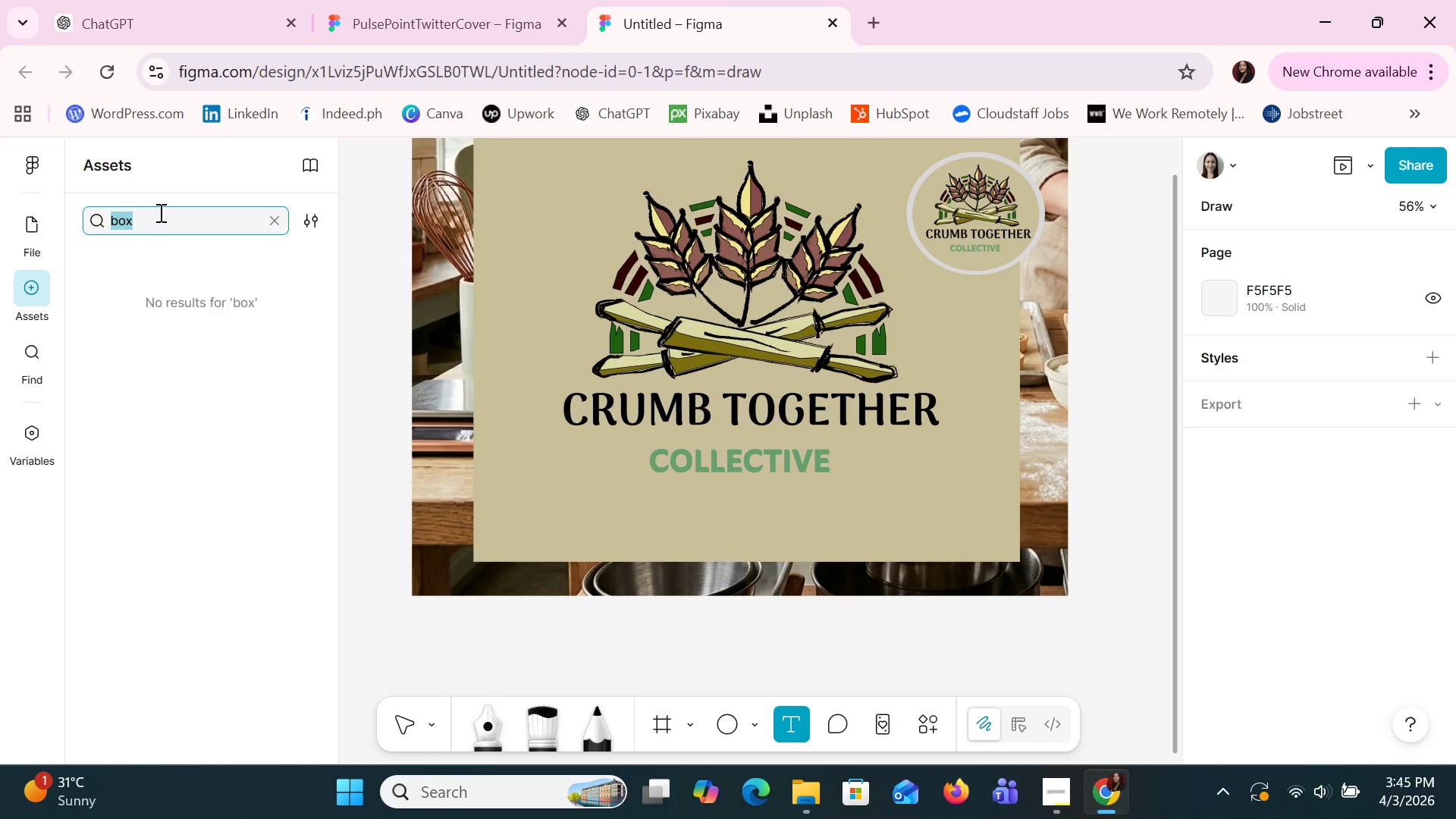 
key(Control+S)
 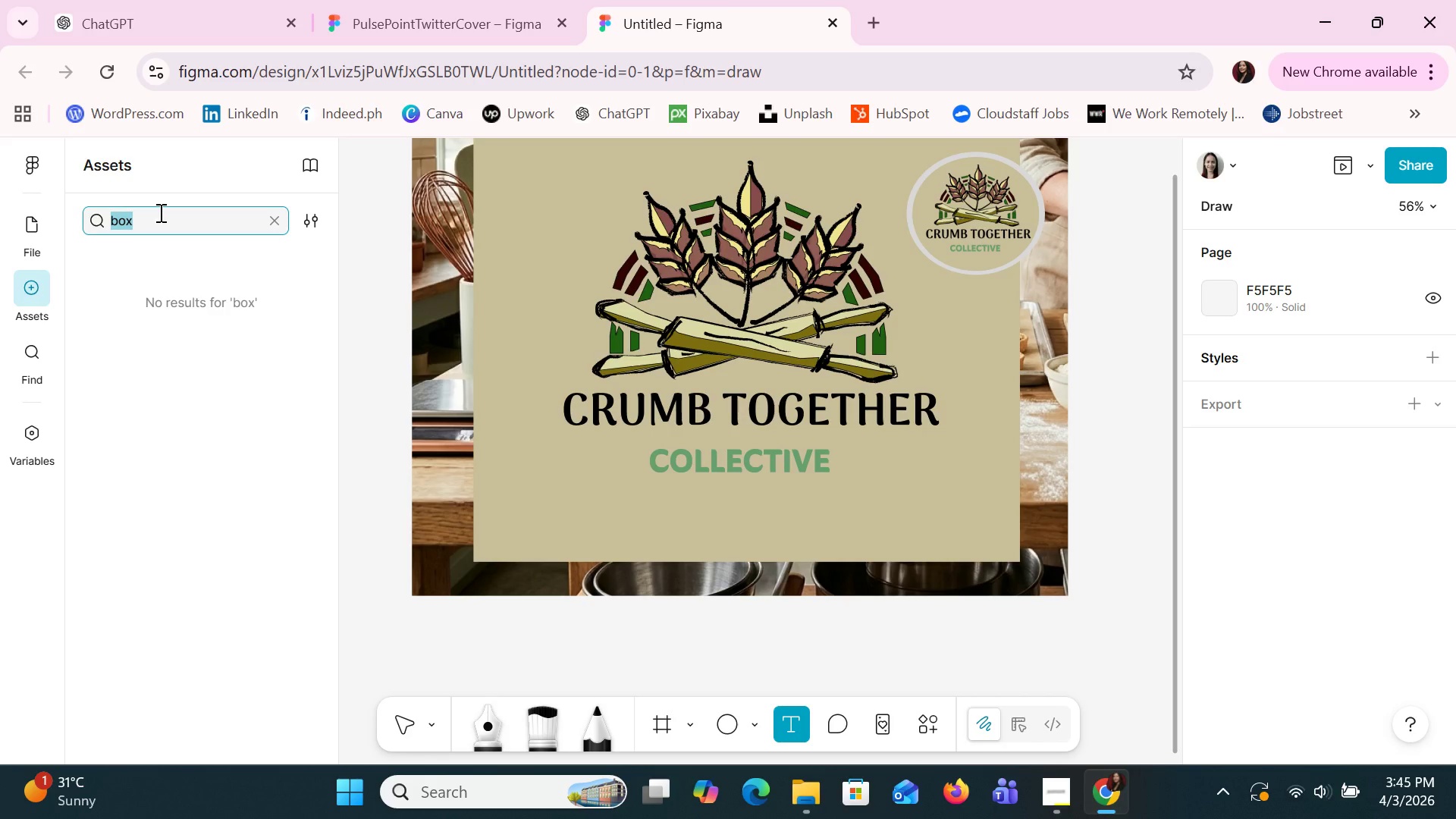 
key(Control+S)
 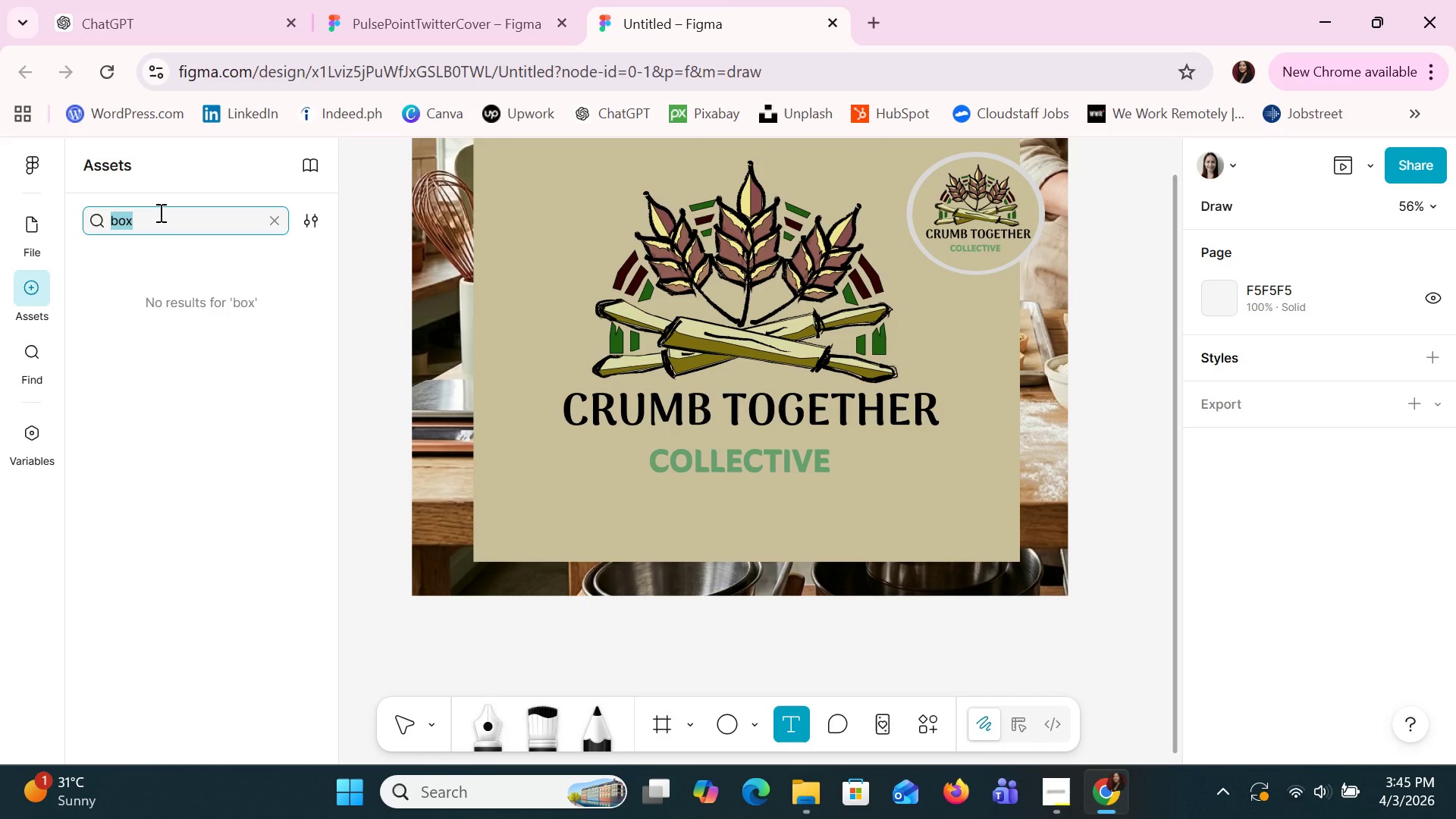 
key(Control+S)
 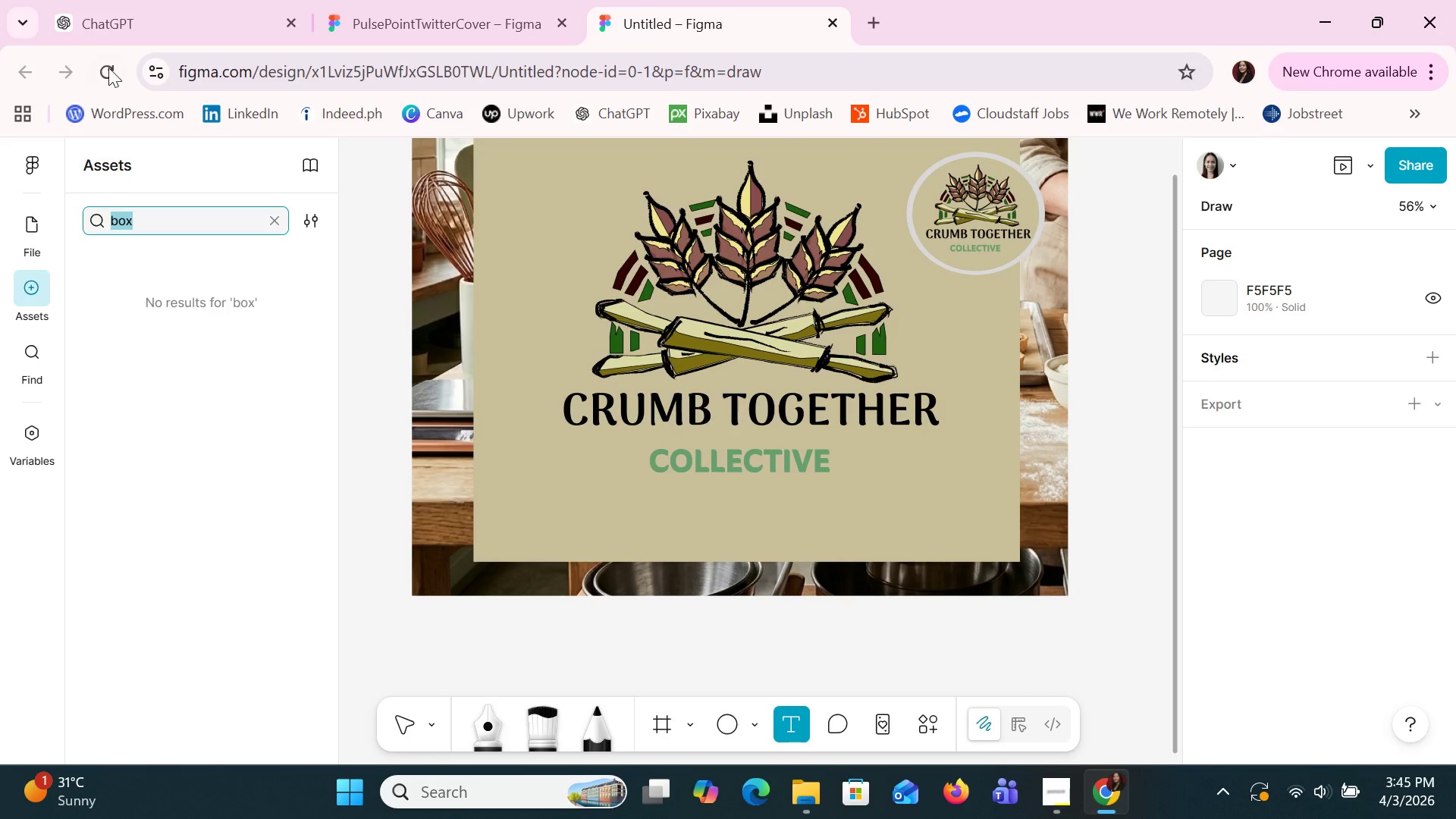 
left_click([106, 63])
 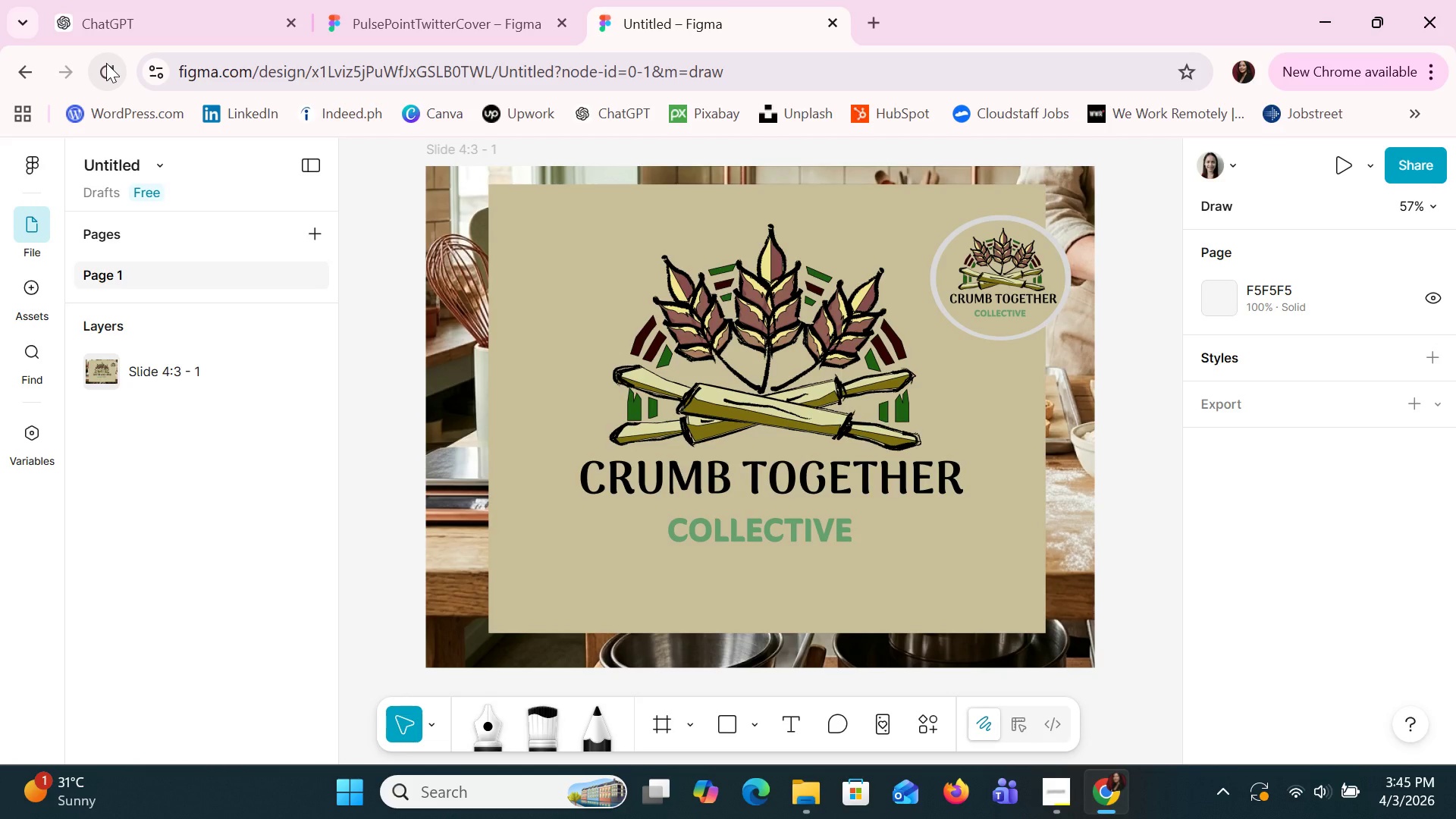 
wait(17.78)
 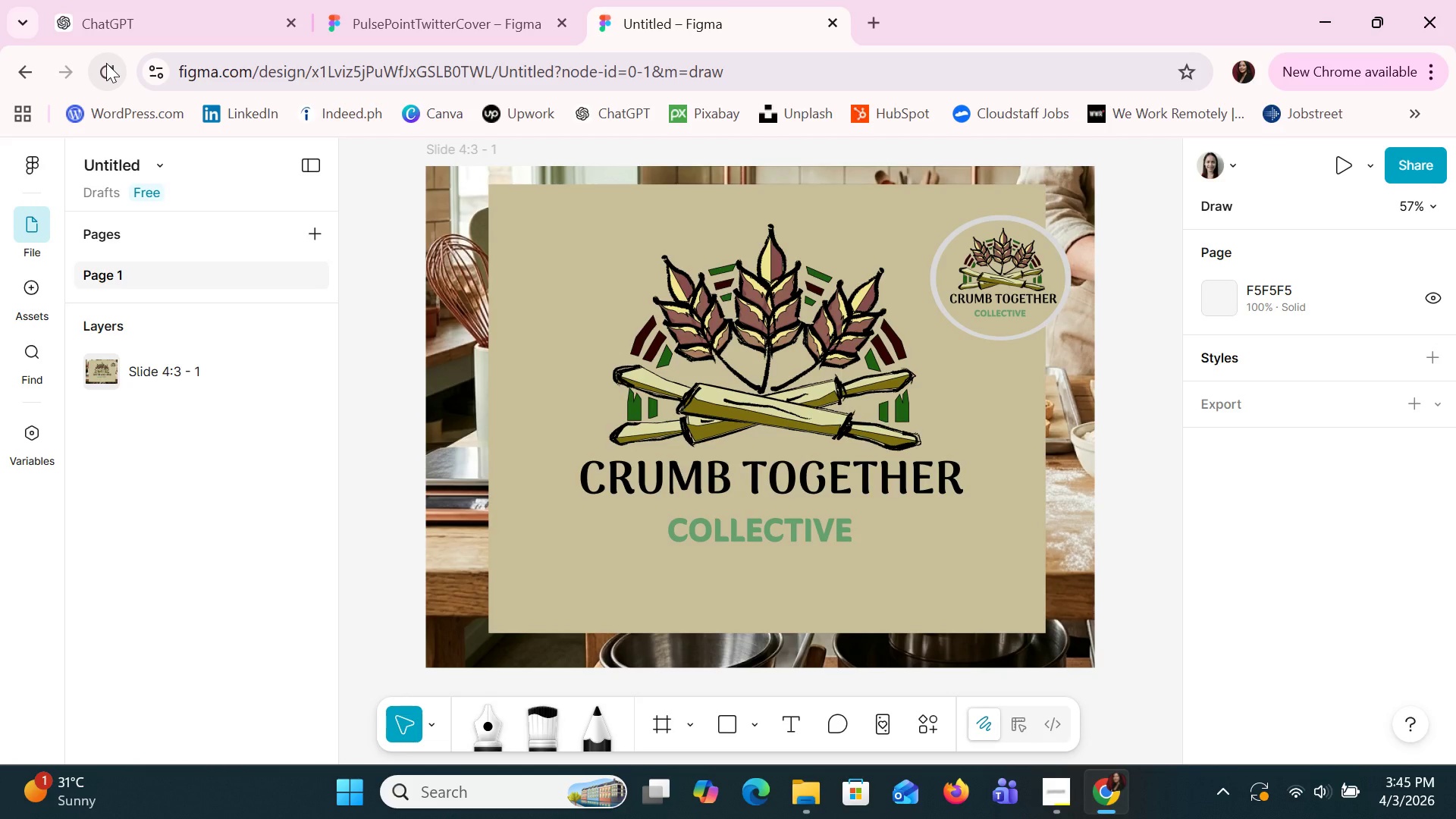 
double_click([118, 167])
 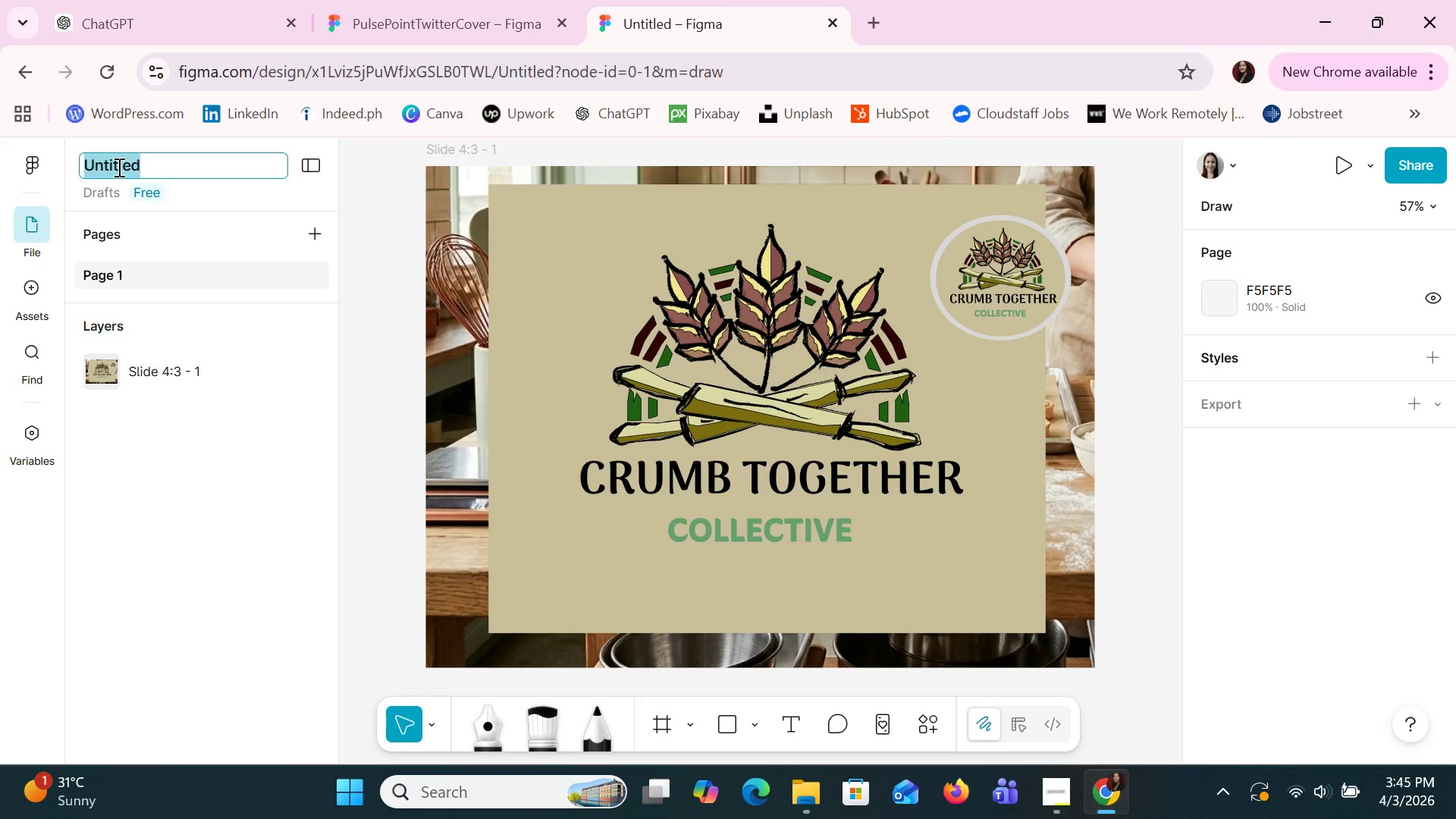 
type(CrumbTogetherLogo)
 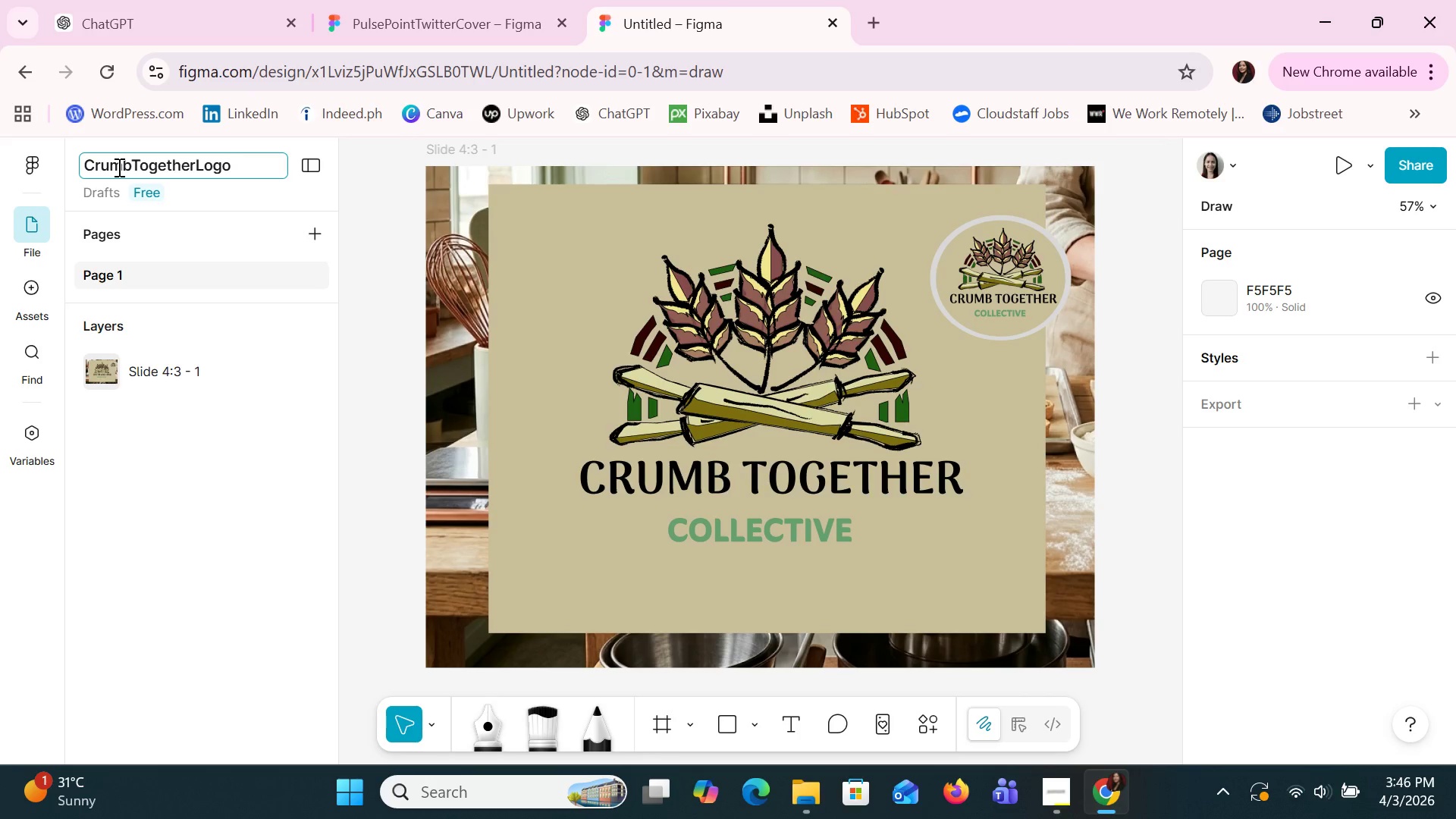 
left_click([74, 382])
 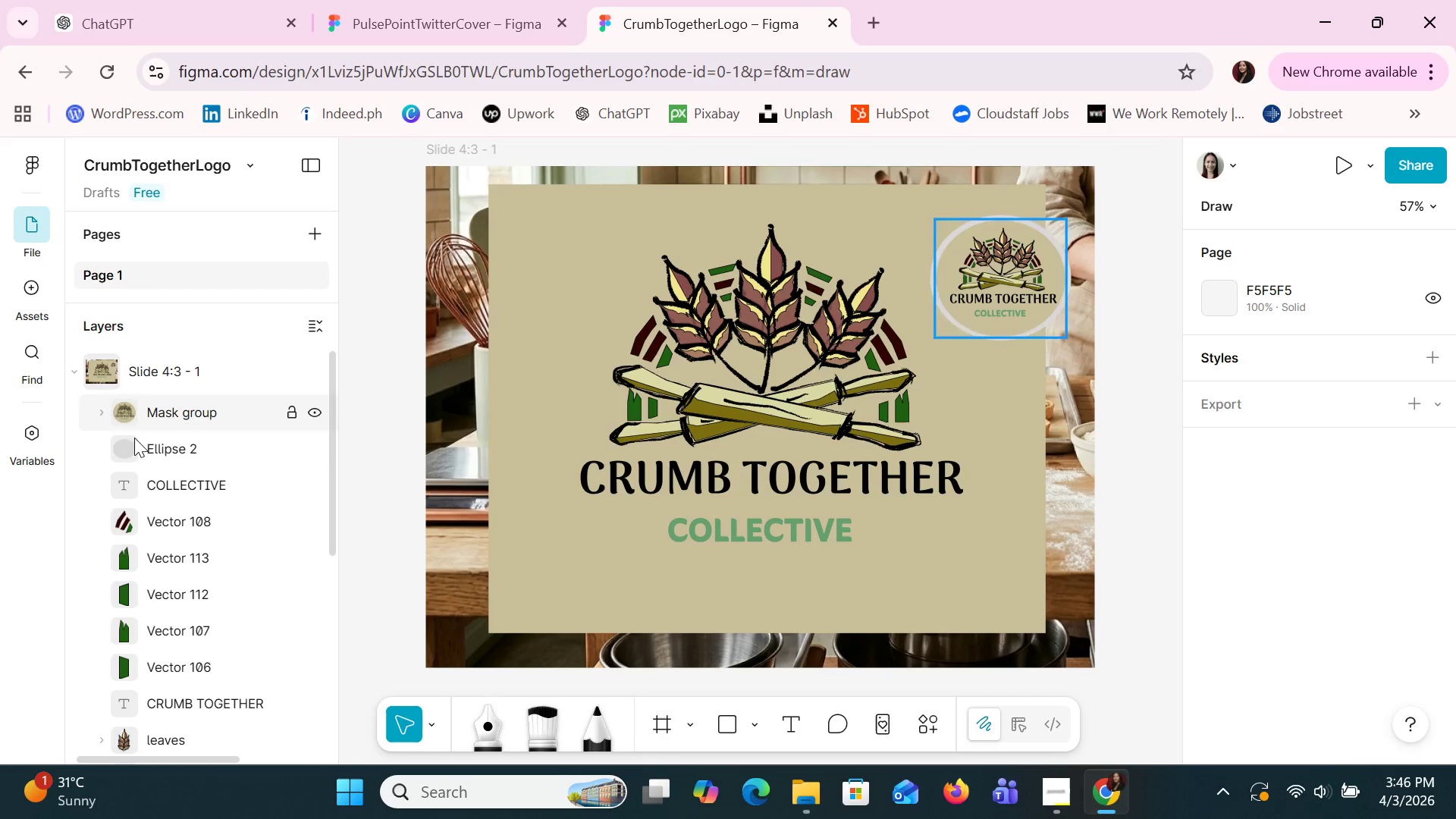 
scroll: coordinate [154, 451], scroll_direction: down, amount: 1.0
 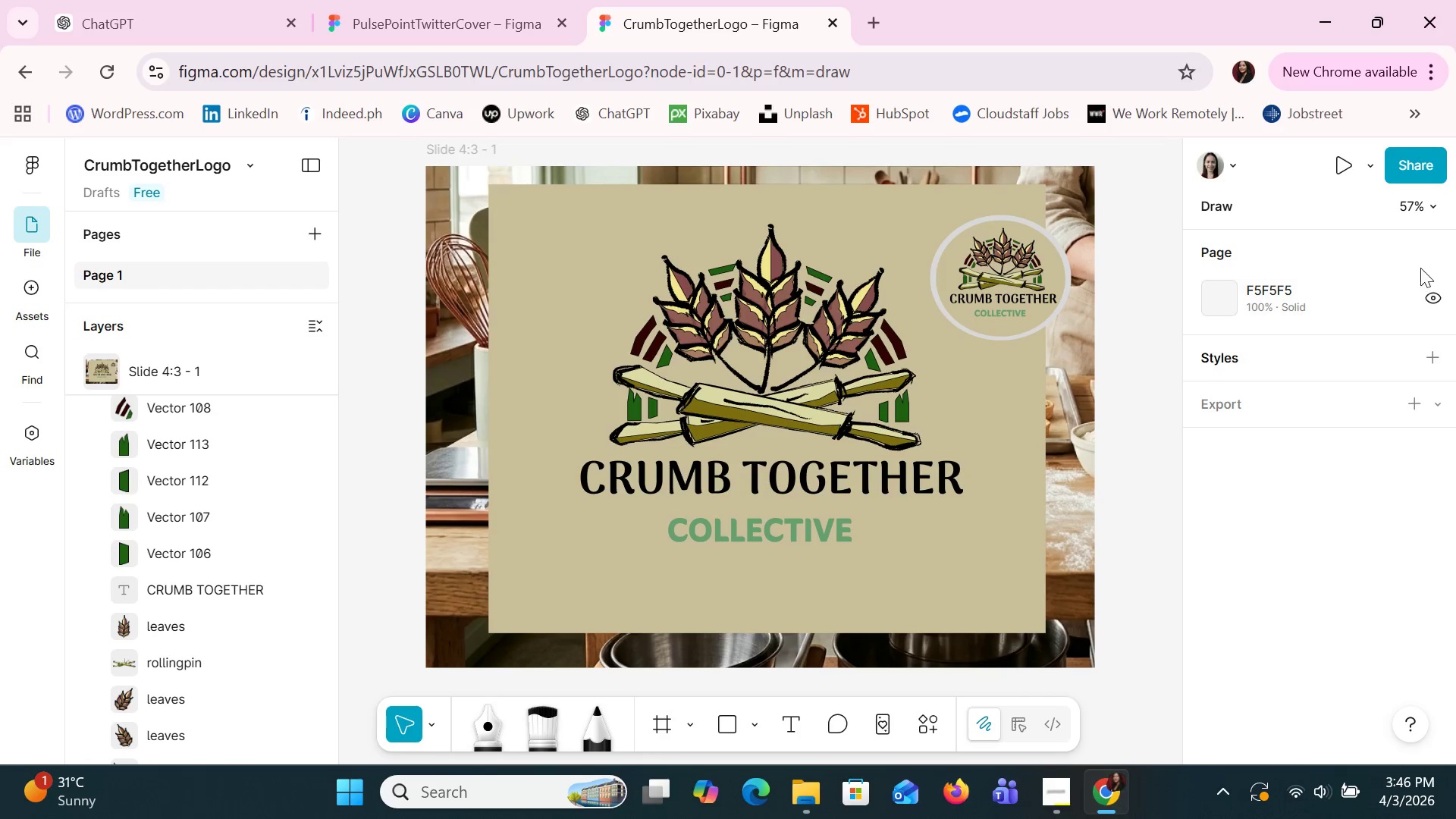 
left_click([1372, 173])
 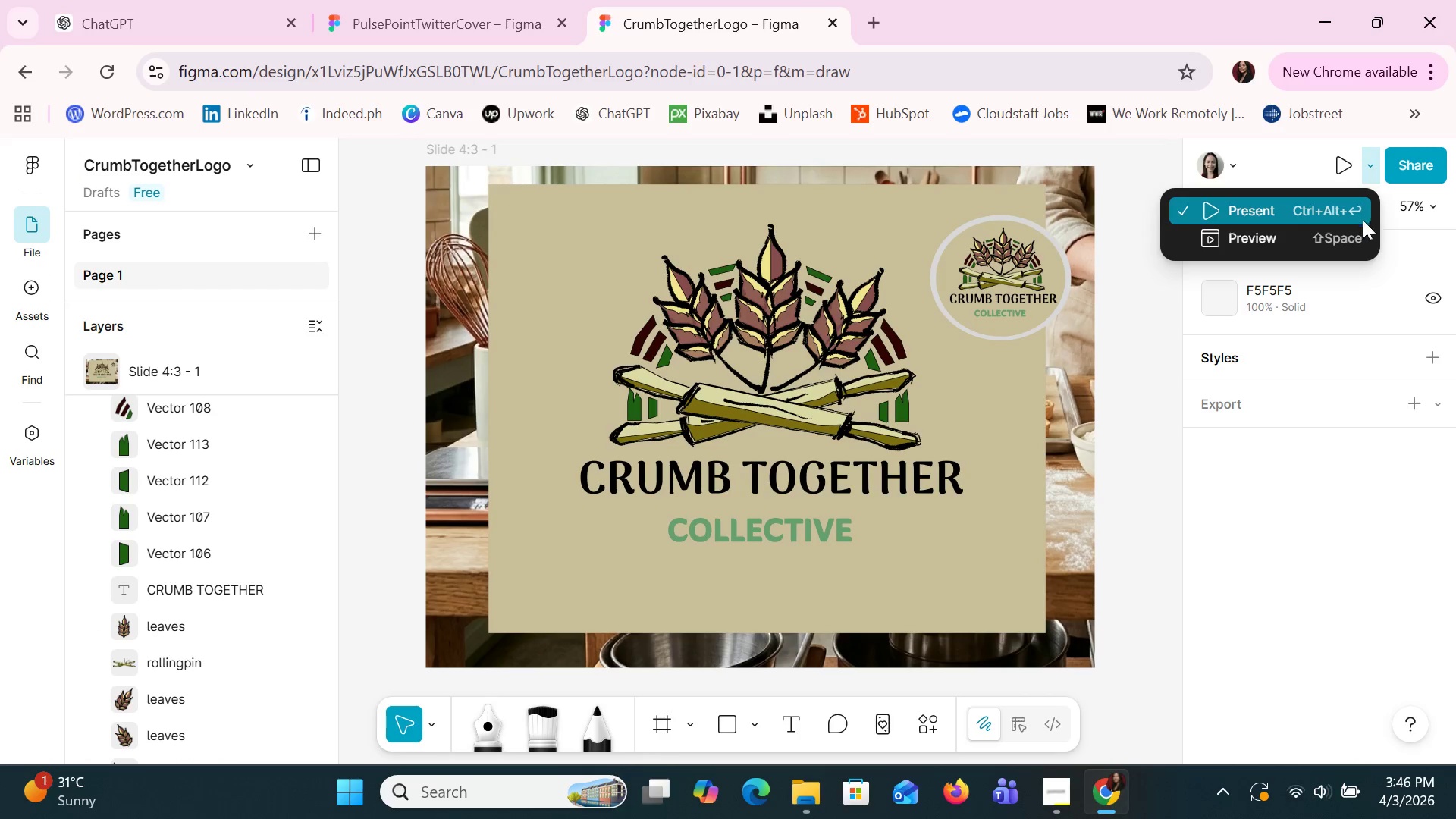 
left_click([1357, 232])
 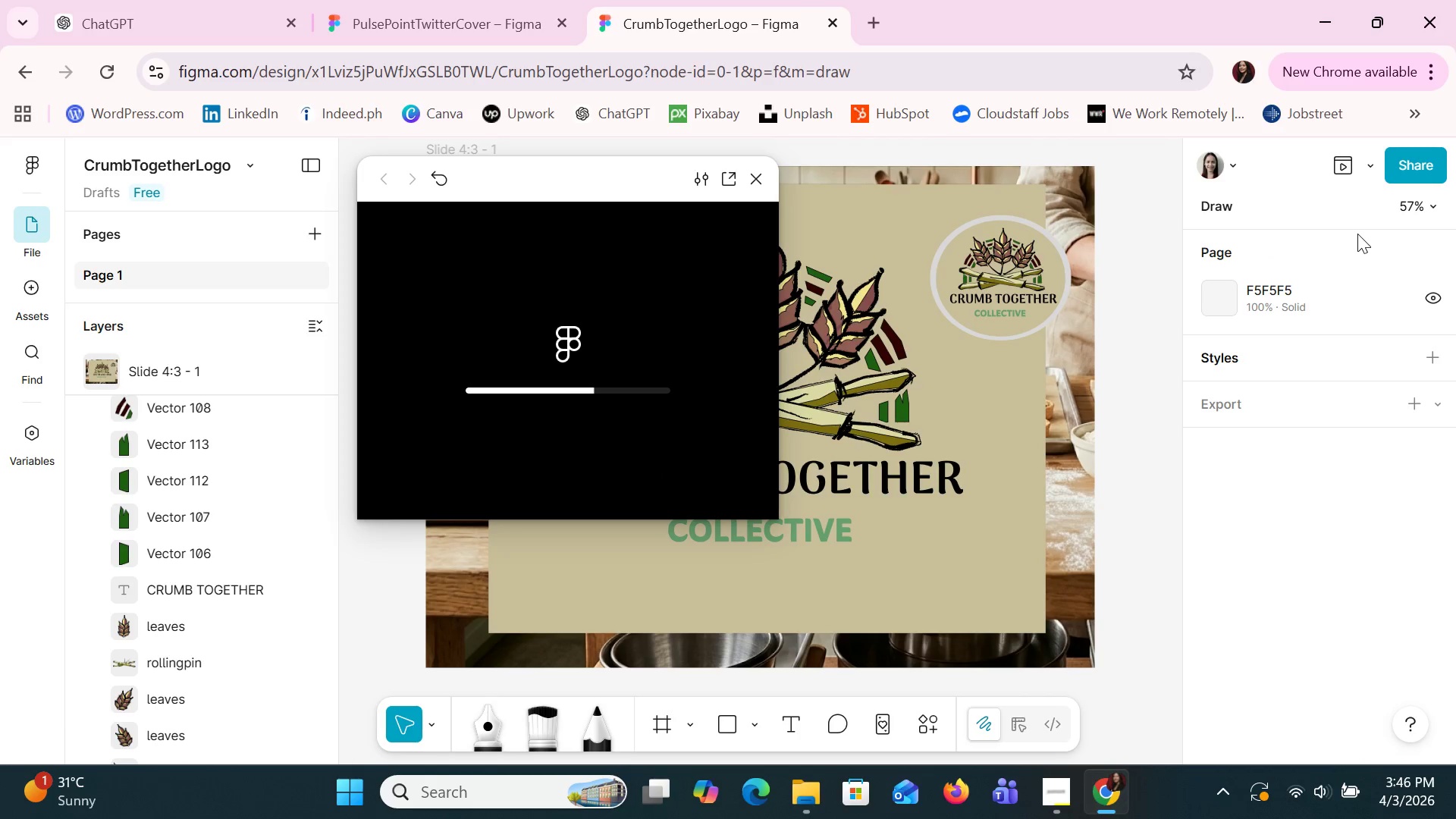 
wait(11.34)
 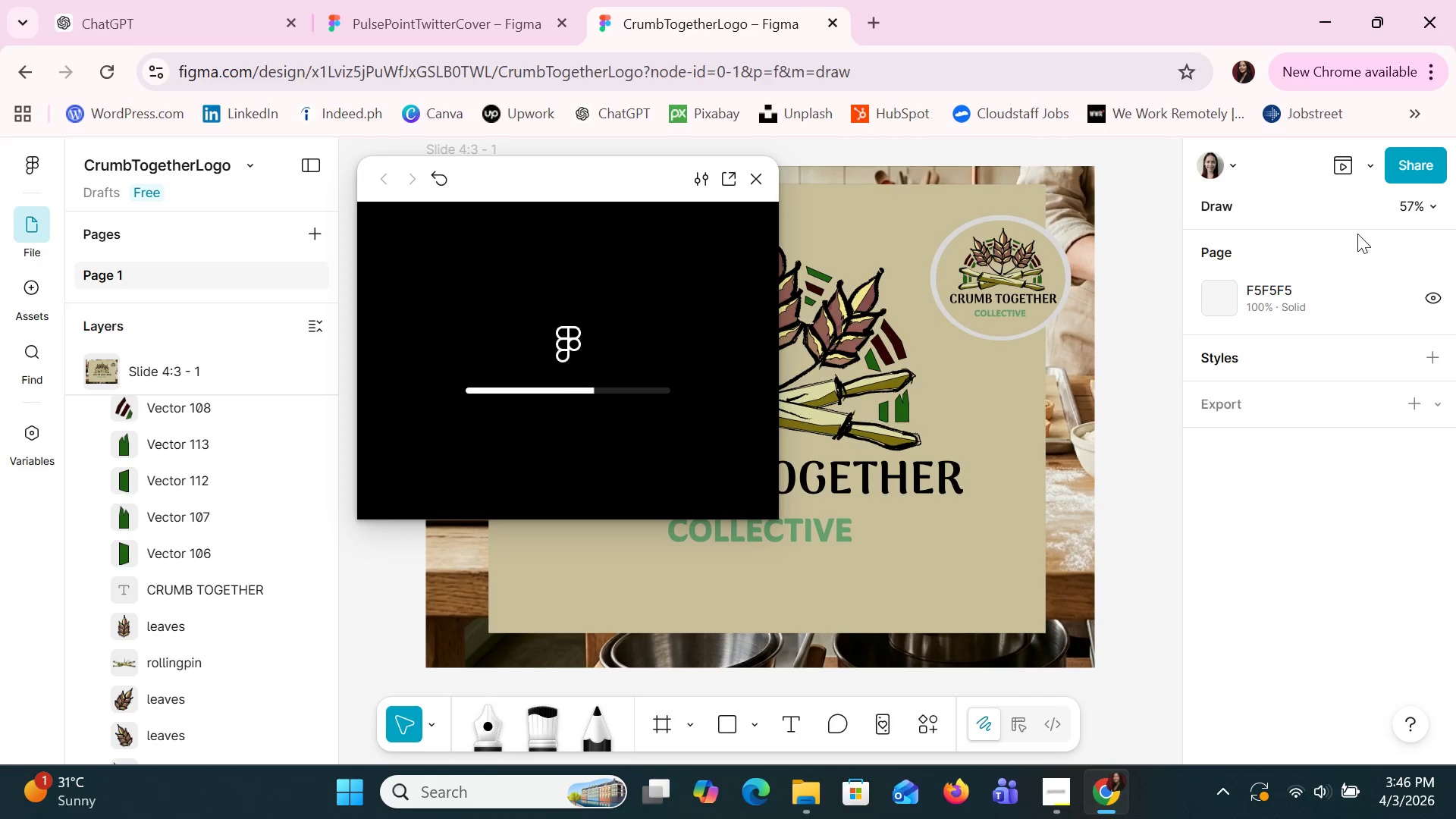 
left_click([758, 180])
 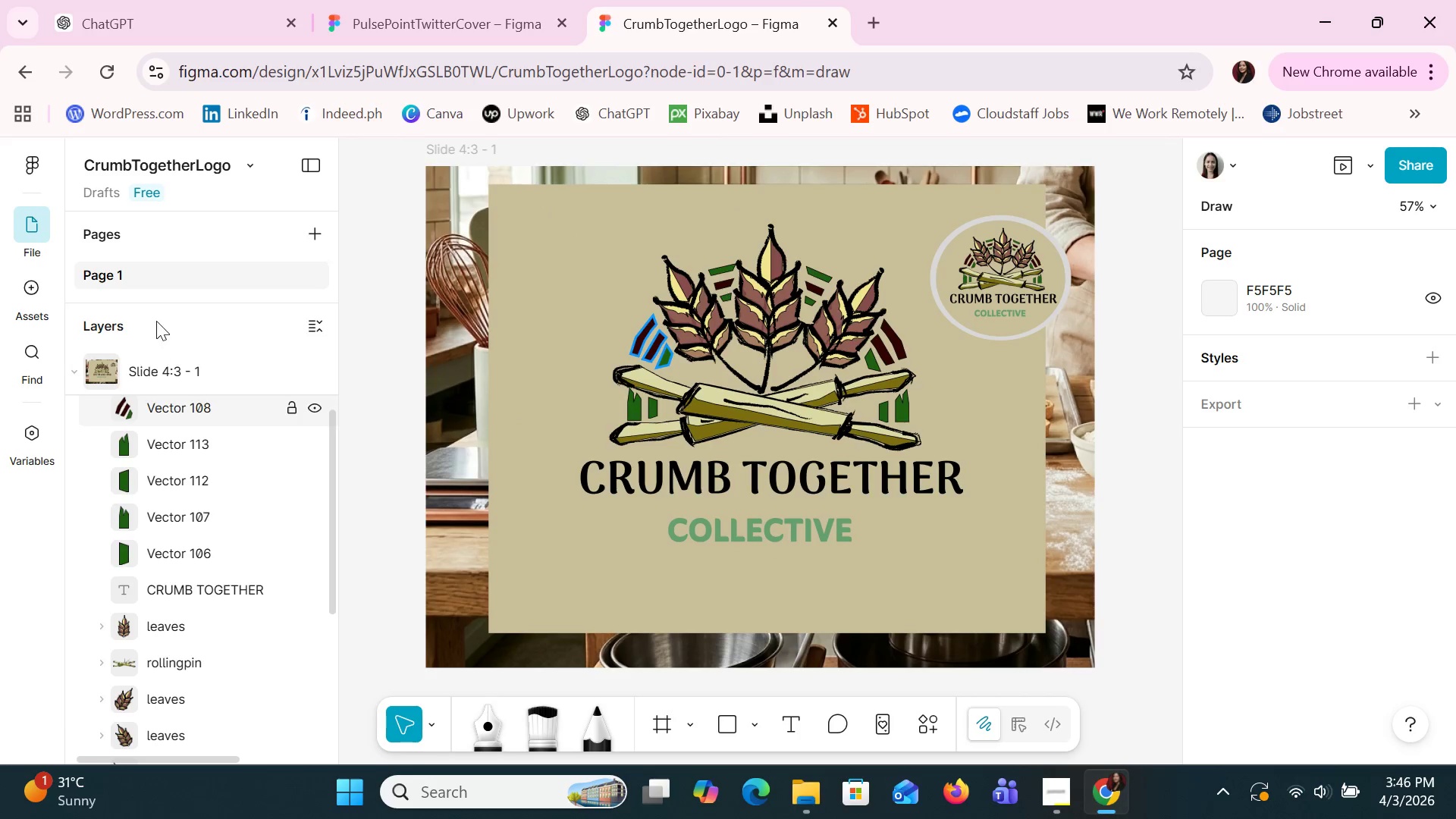 
left_click([30, 290])
 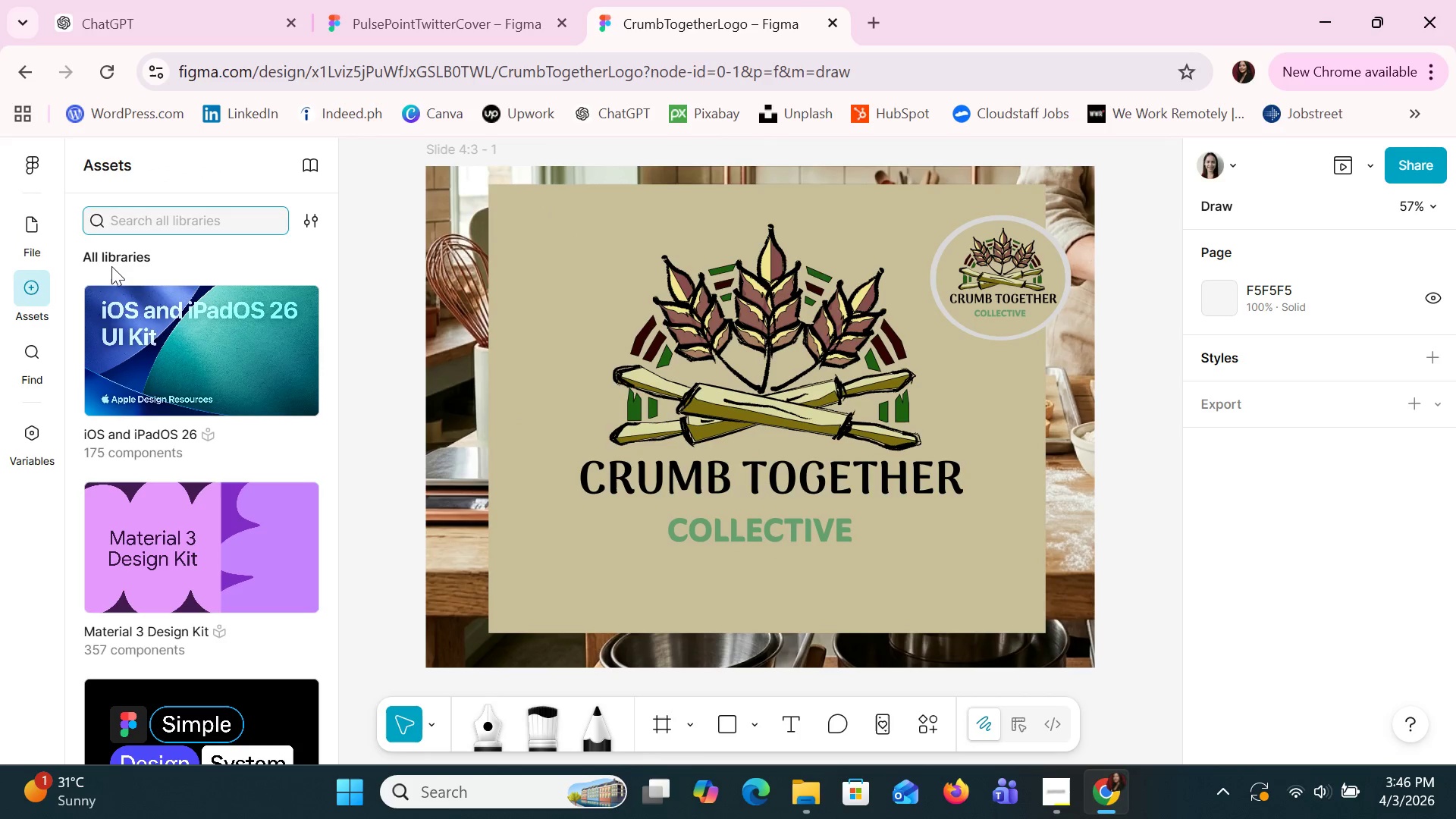 
type(box)
 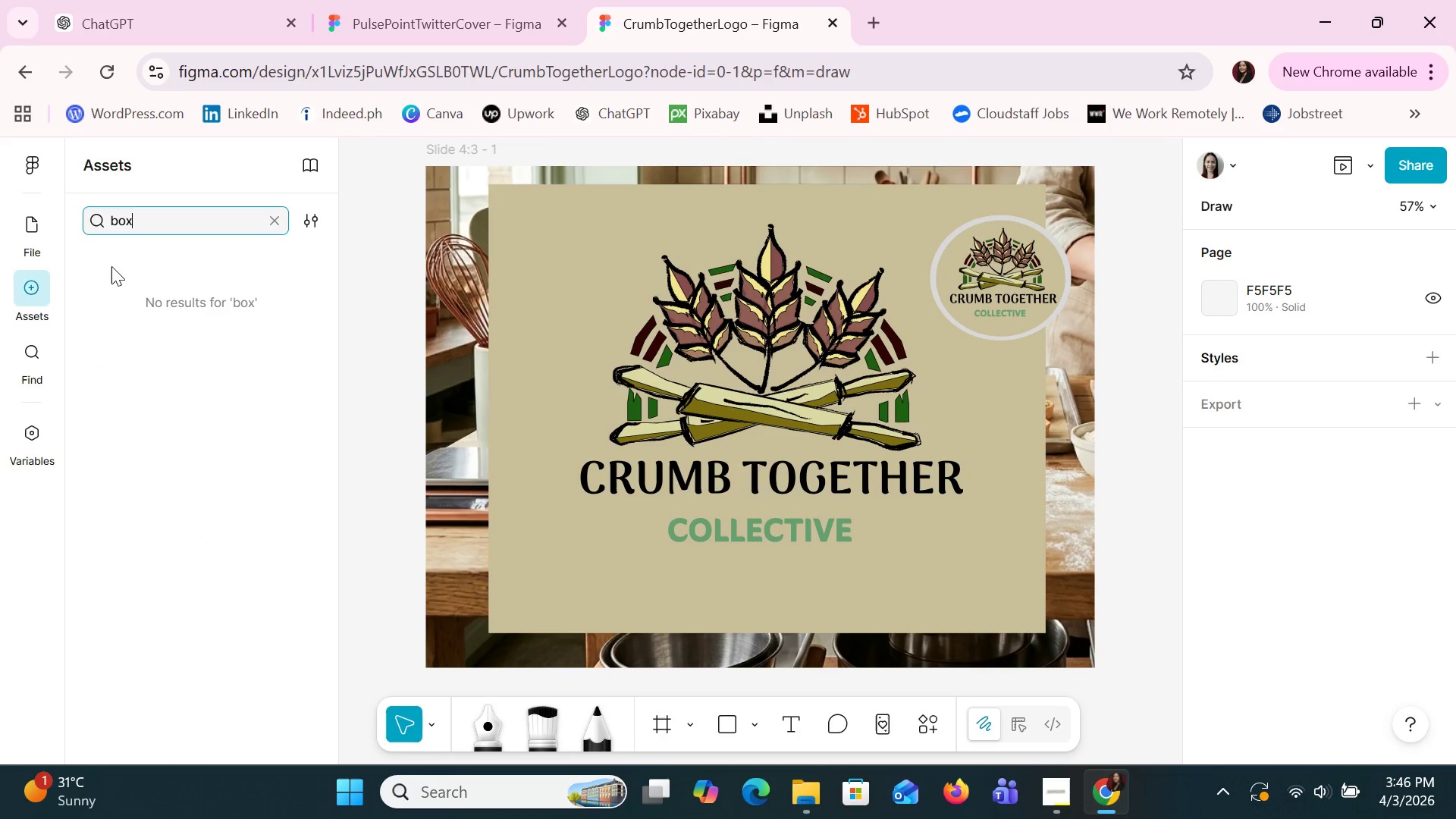 
key(Enter)
 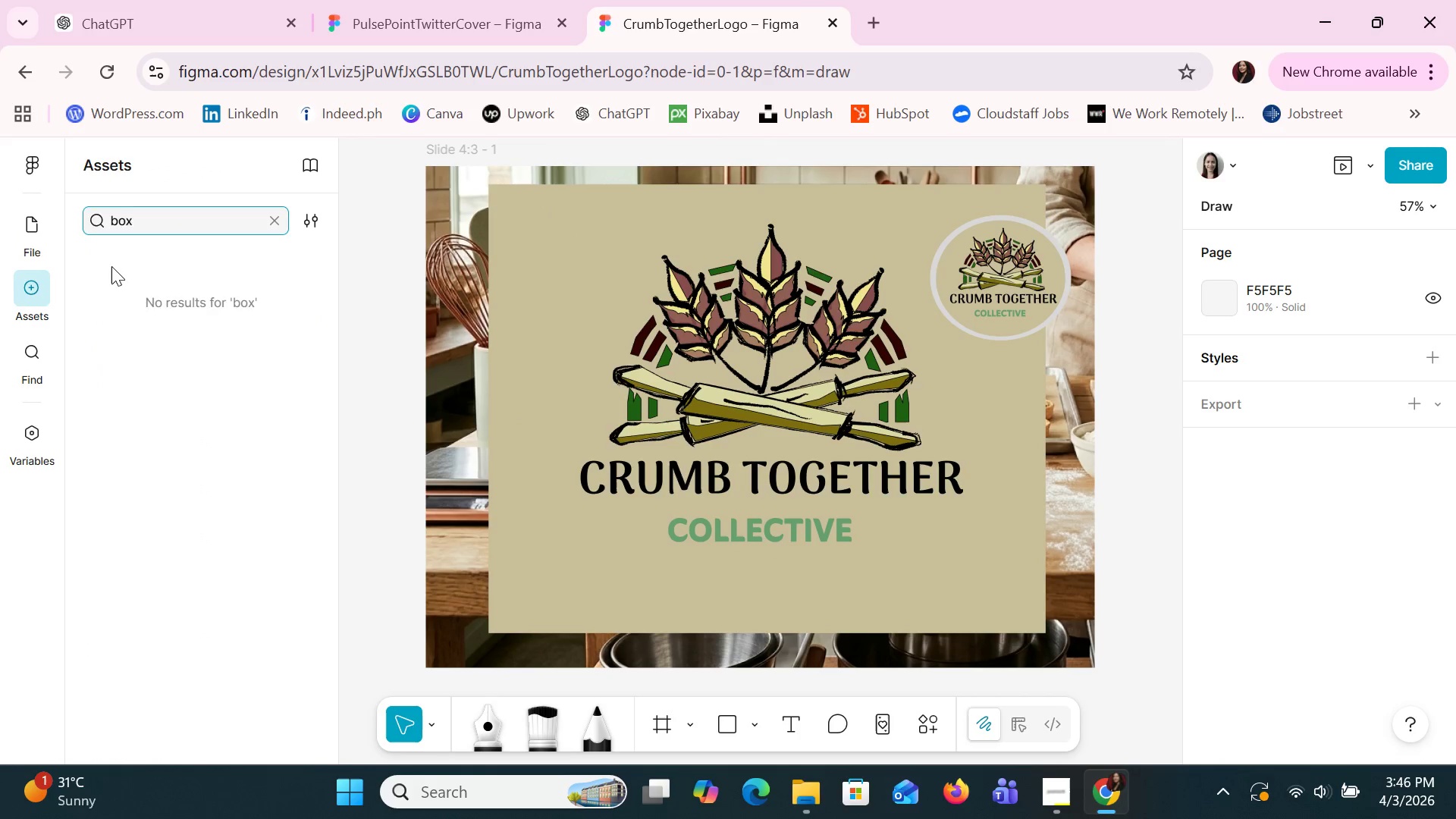 
key(Backspace)
key(Backspace)
key(Backspace)
key(Backspace)
type(tab)
key(Backspace)
key(Backspace)
key(Backspace)
 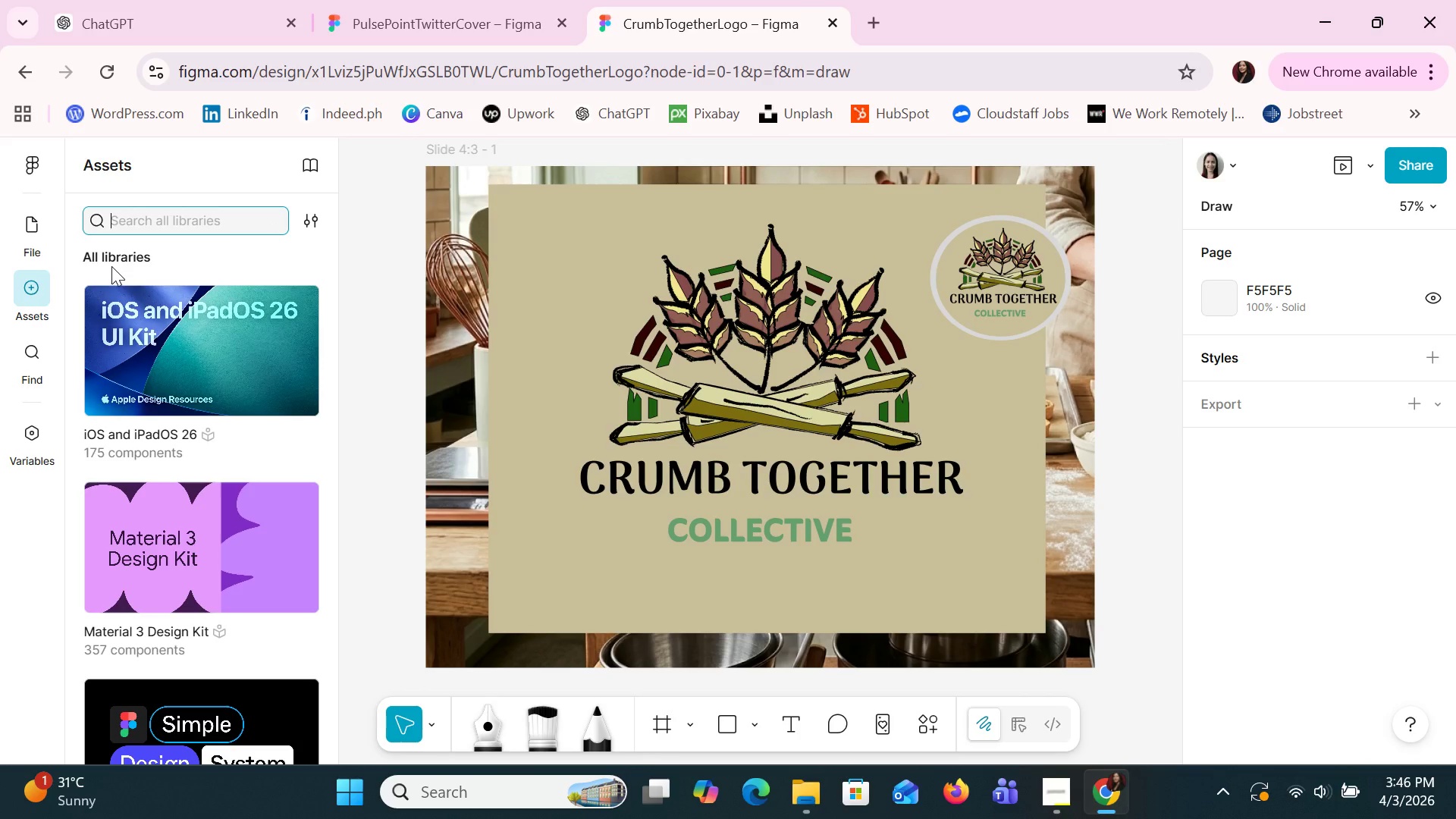 
wait(6.22)
 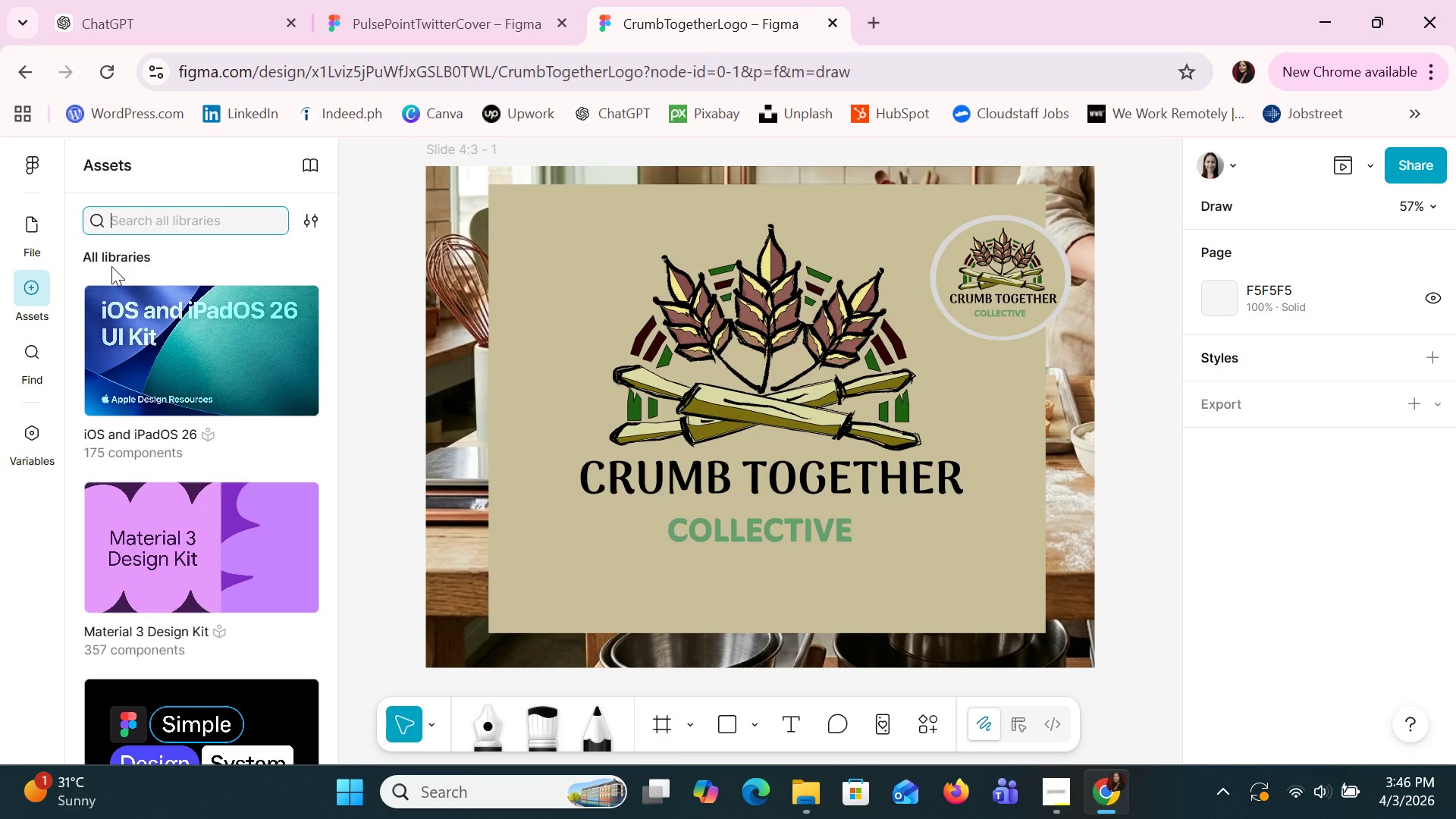 
left_click([1056, 788])